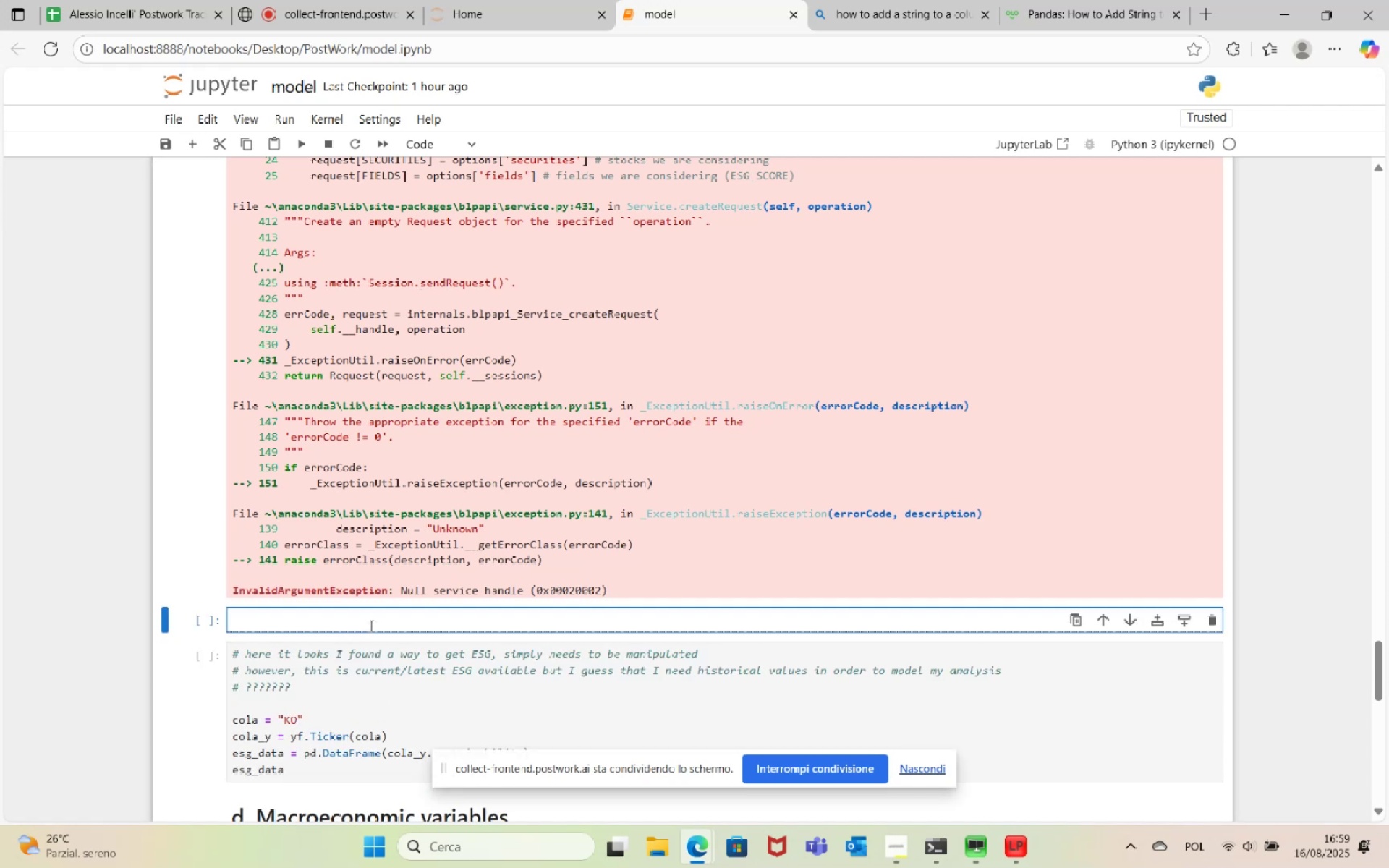 
type(# ok but maybe I haven't thog)
key(Backspace)
type(ught of a problem: I need hiso)
key(Backspace)
type(torical data for 500 tickers!!! Let's think)
 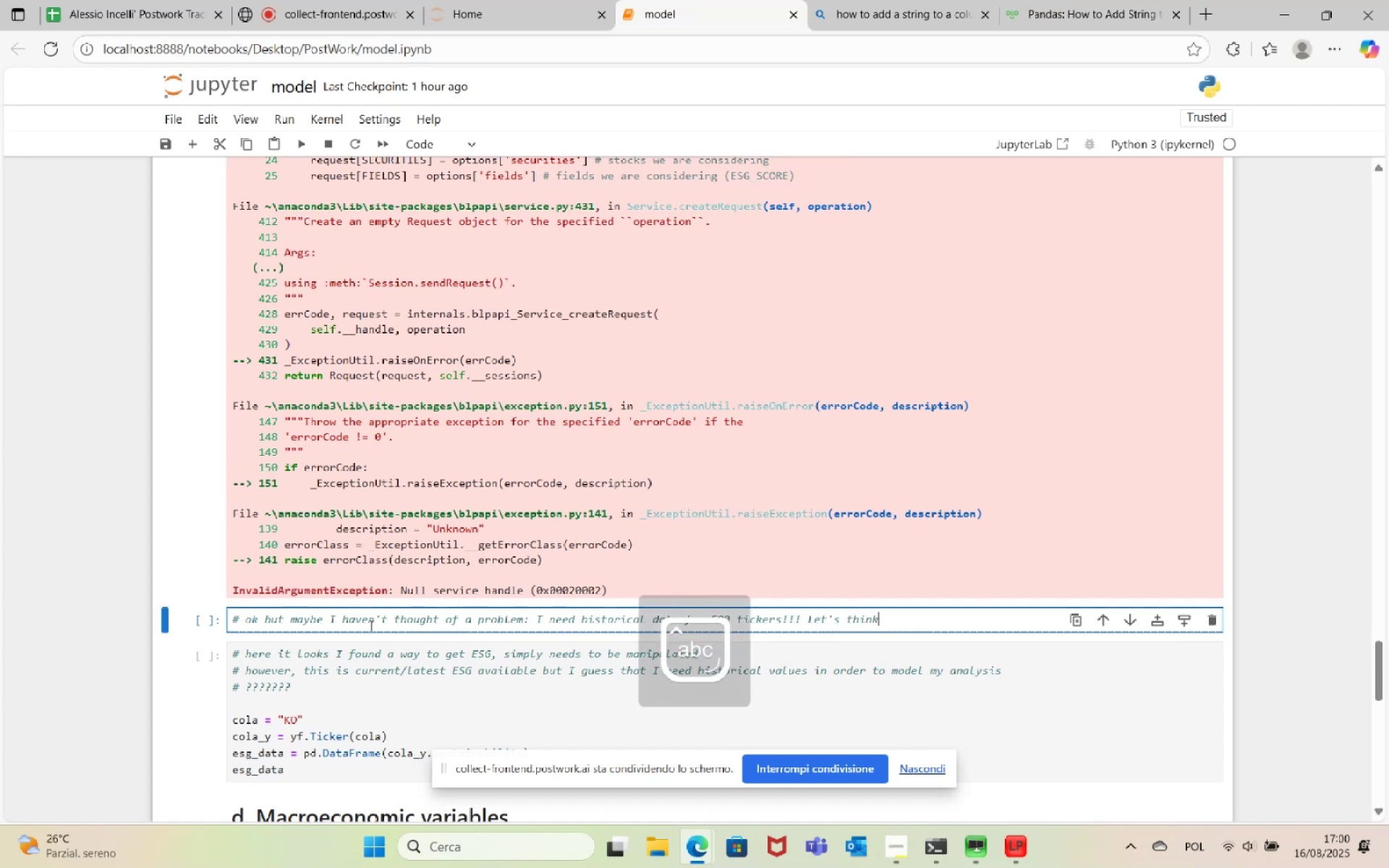 
left_click([427, 617])
 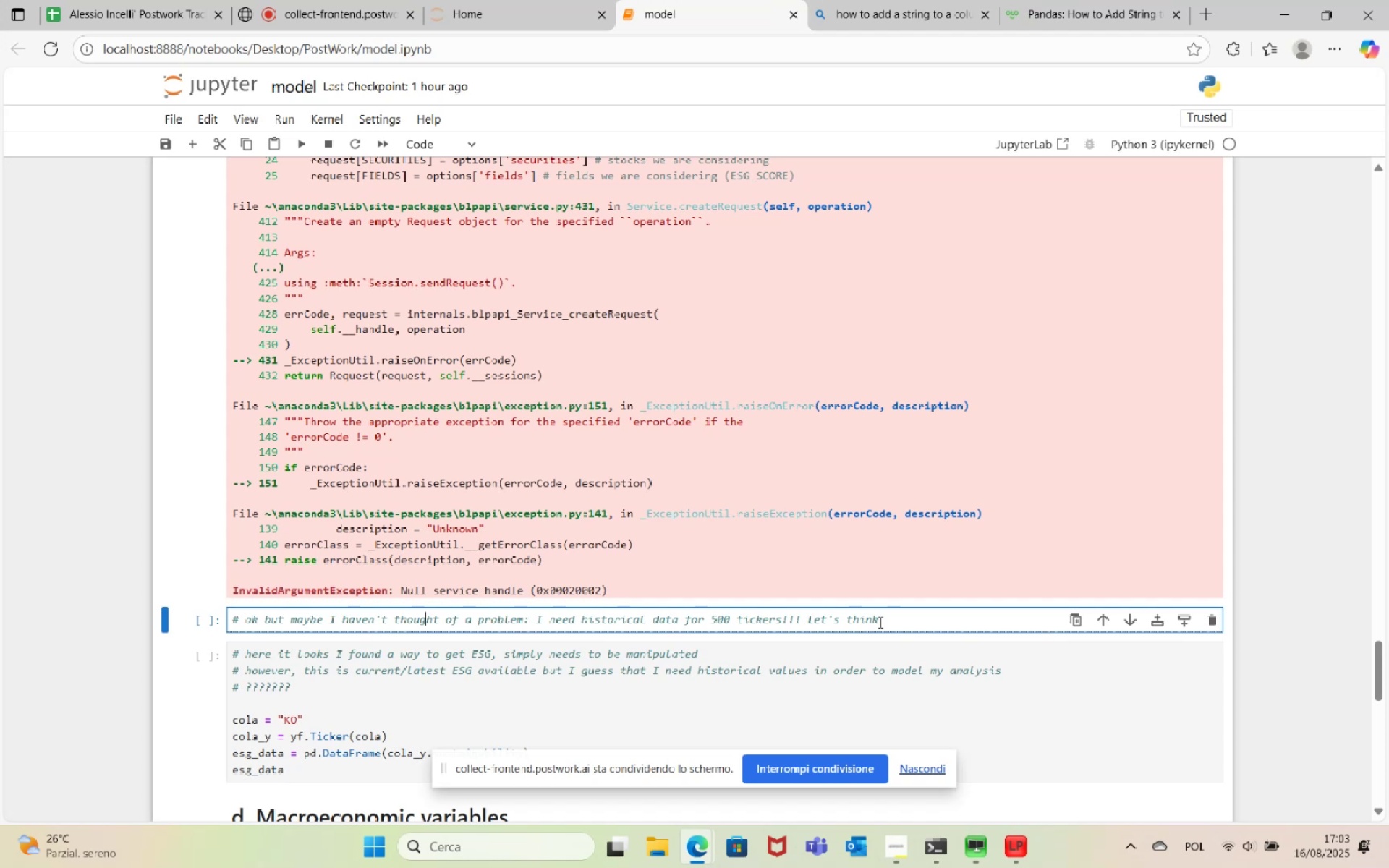 
wait(218.93)
 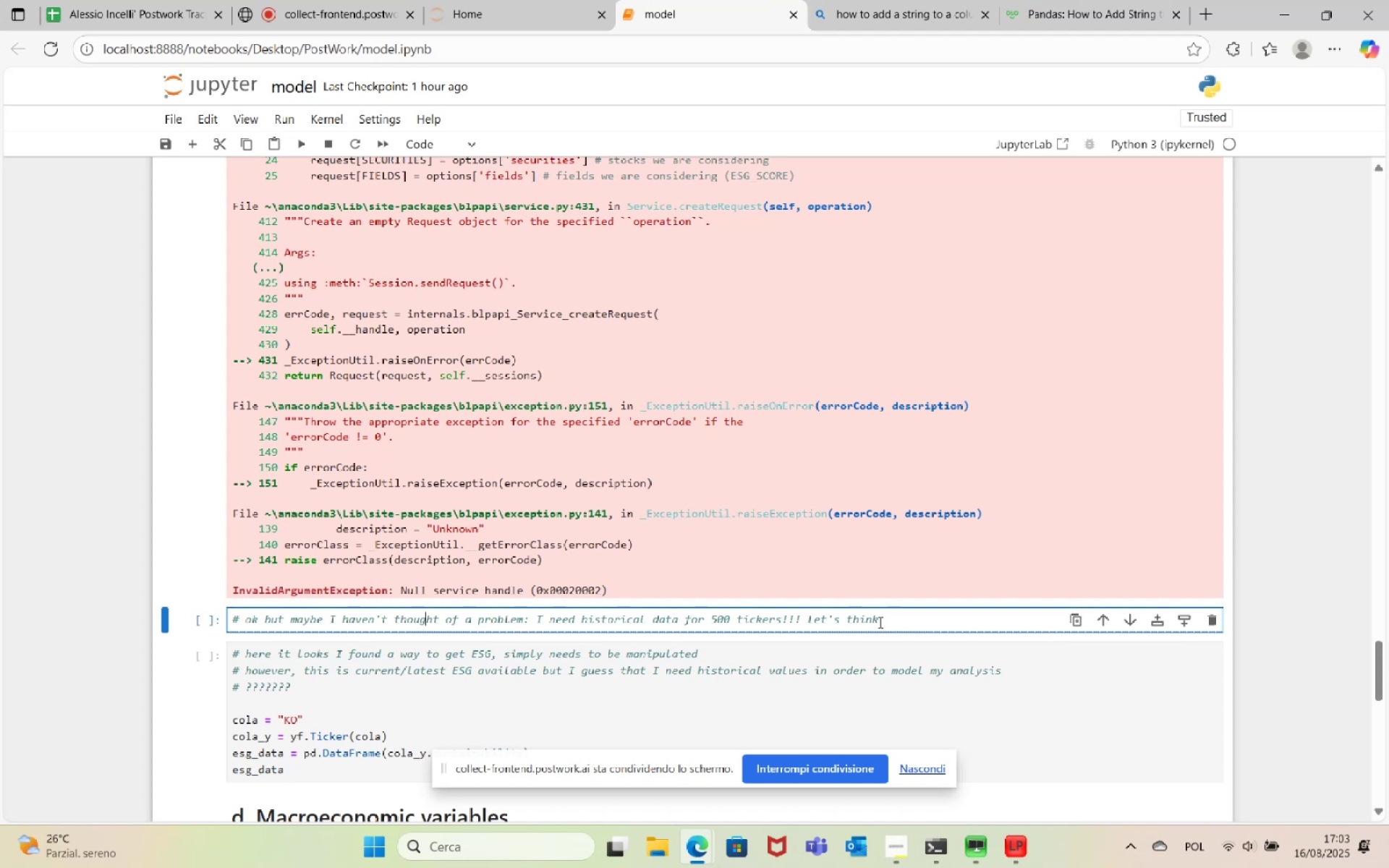 
scroll: coordinate [757, 613], scroll_direction: down, amount: 2.0
 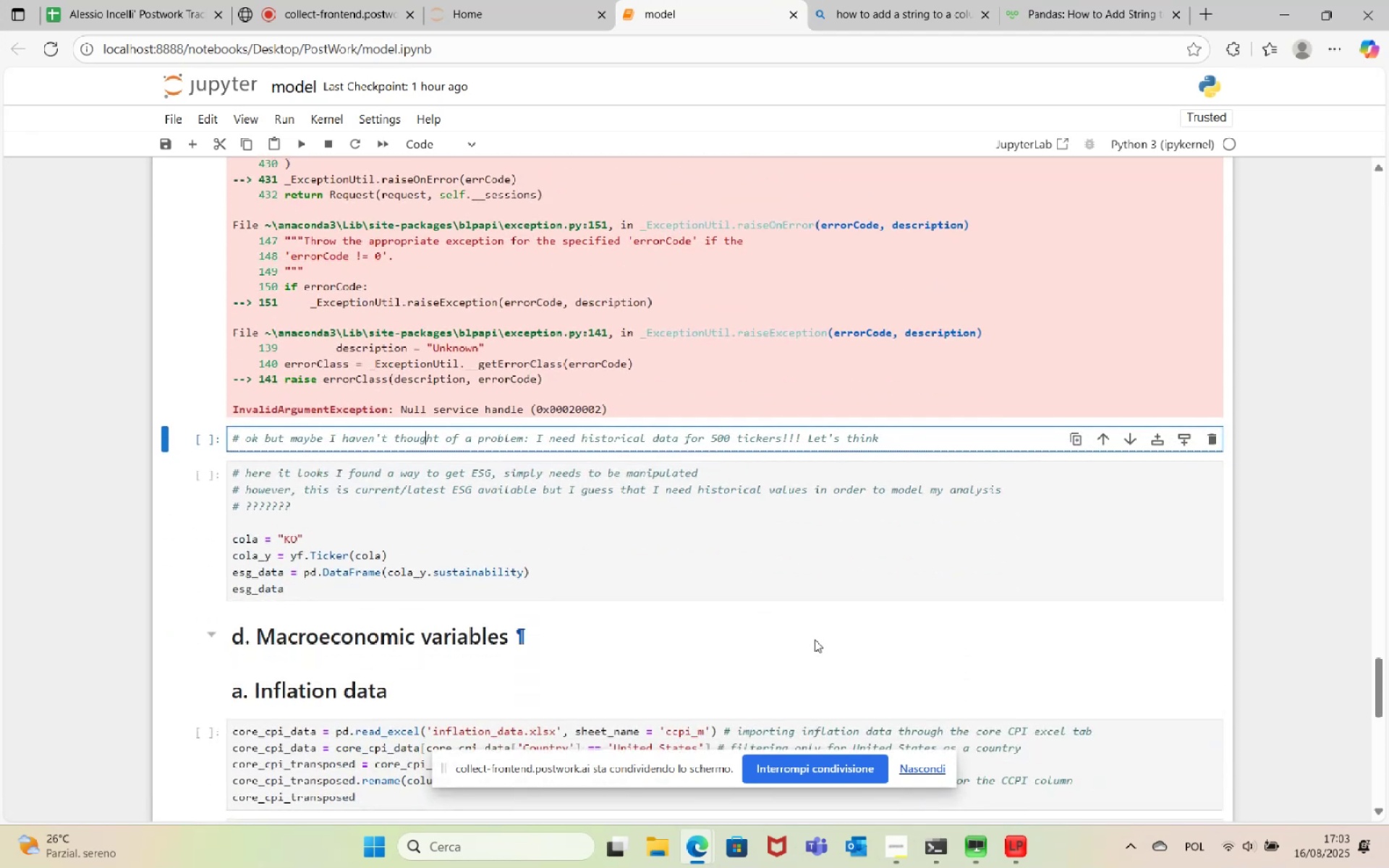 
scroll: coordinate [814, 639], scroll_direction: up, amount: 2.0
 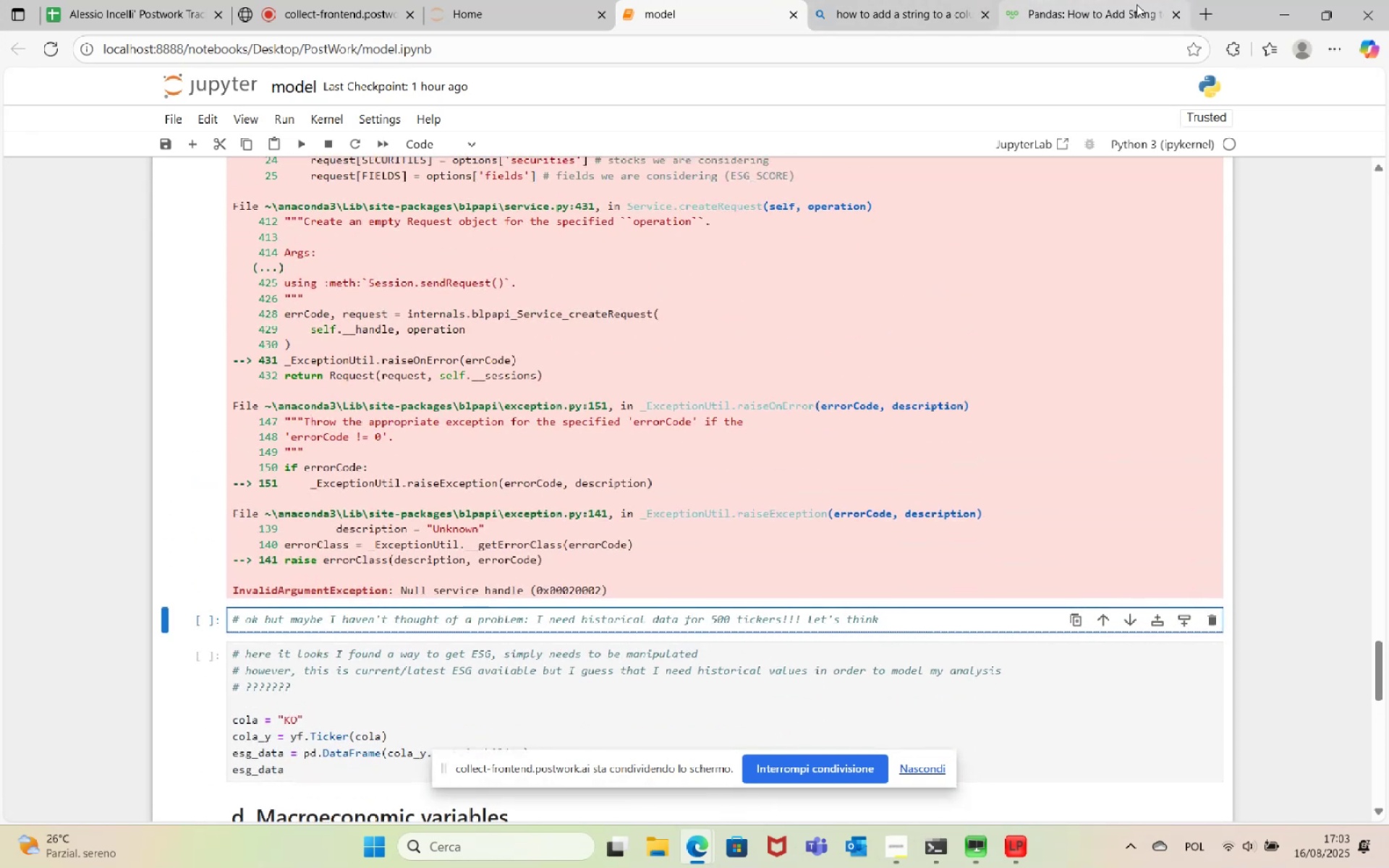 
double_click([908, 0])
 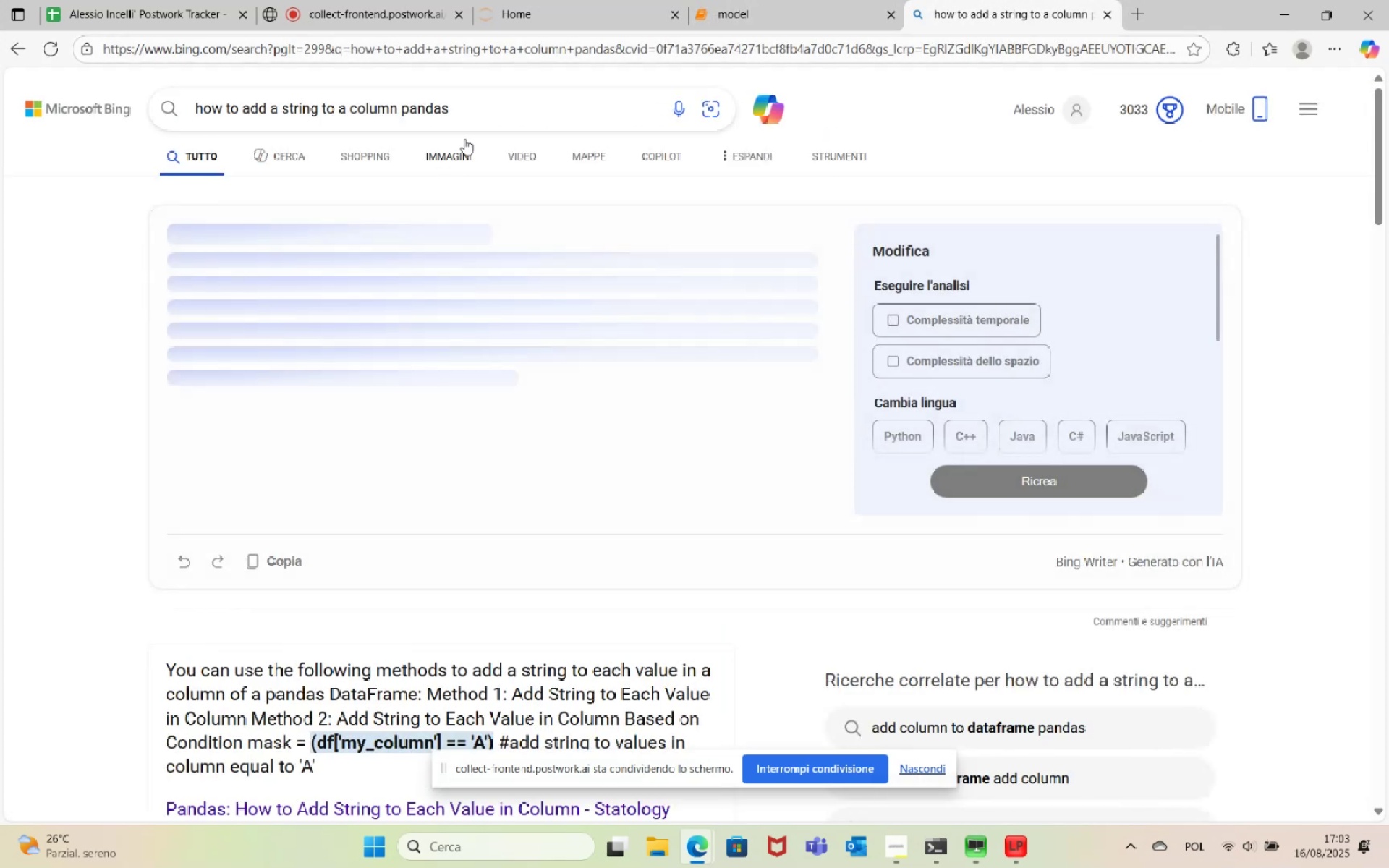 
left_click_drag(start_coordinate=[484, 114], to_coordinate=[242, 110])
 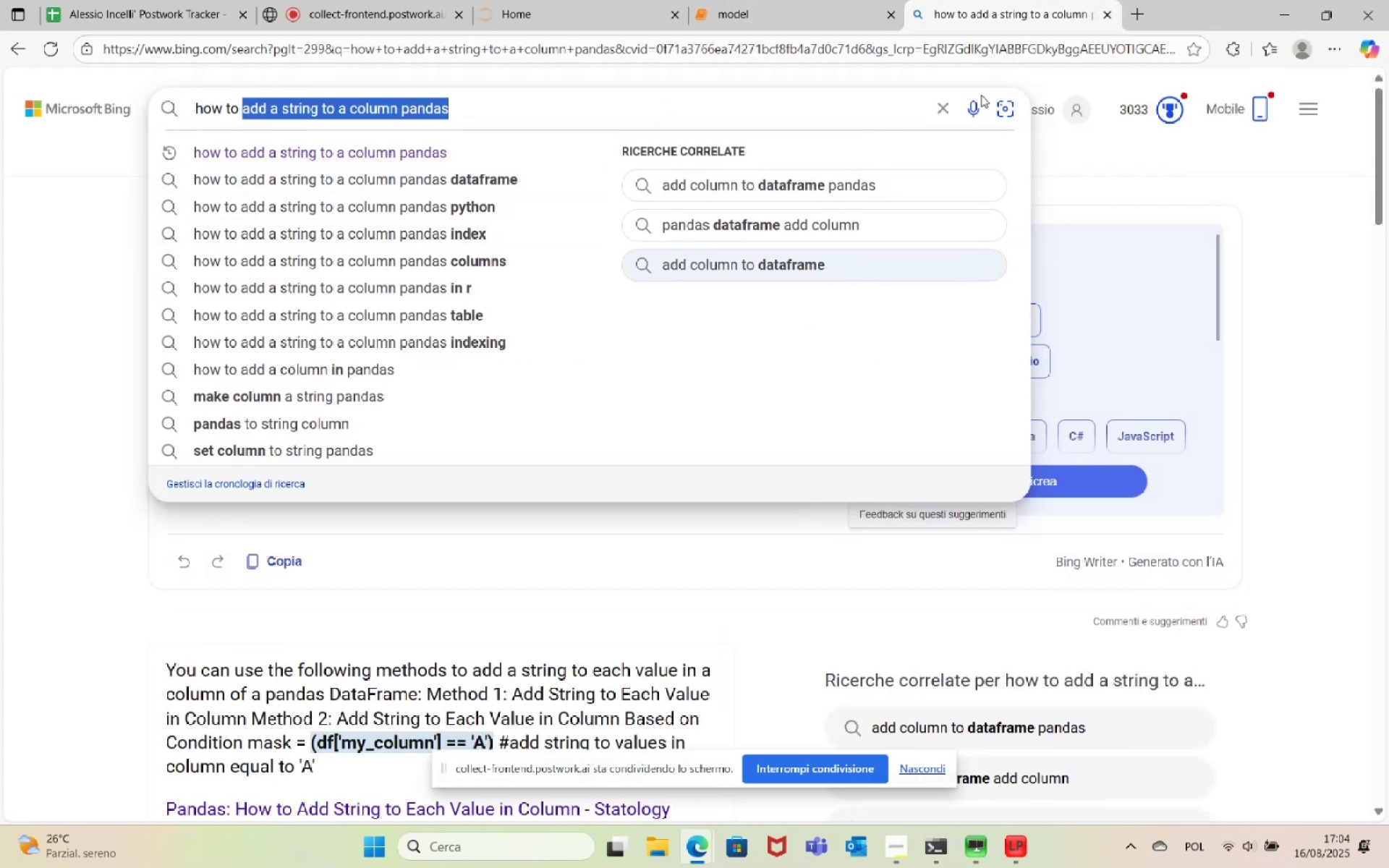 
wait(5.1)
 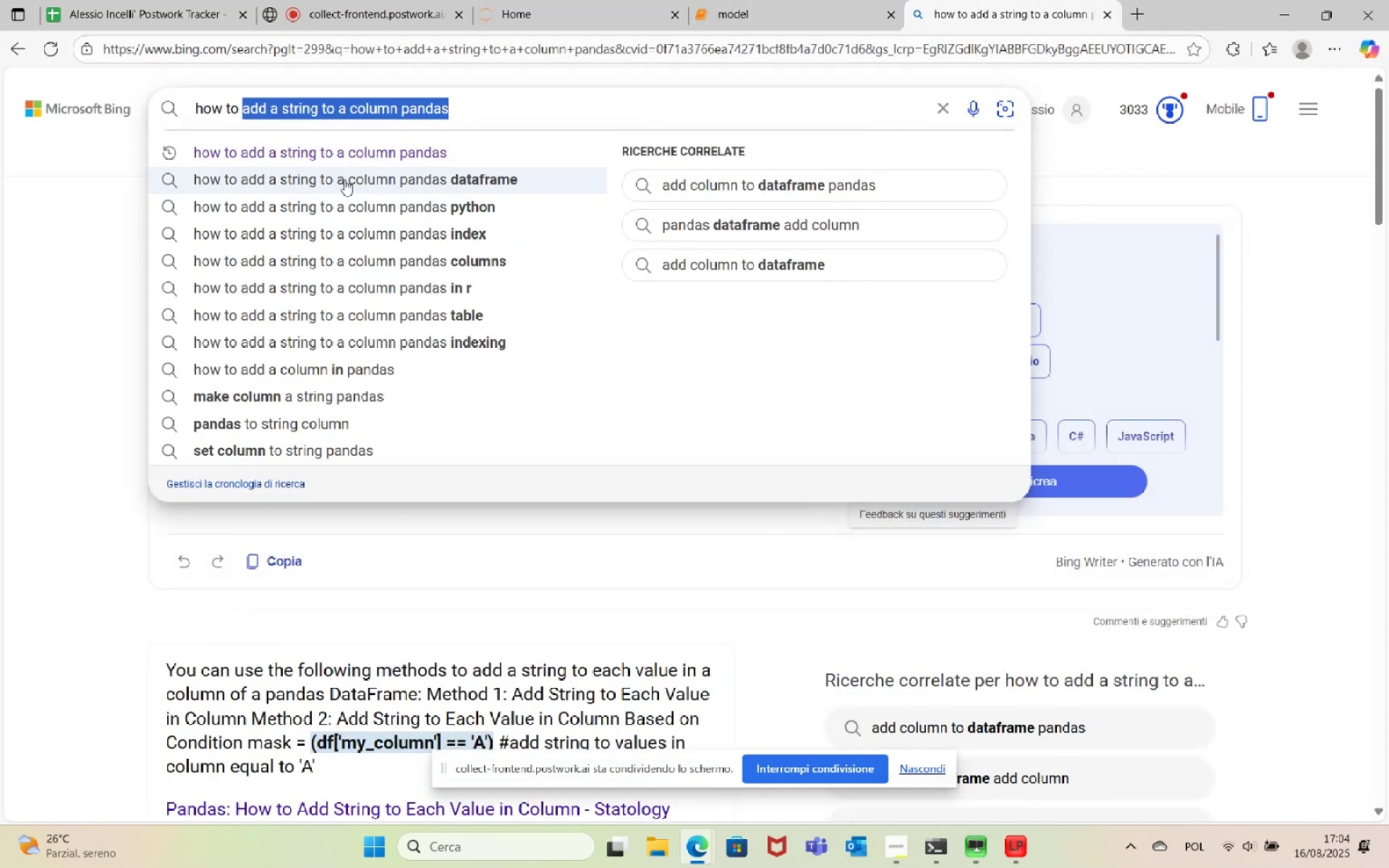 
left_click([1104, 17])
 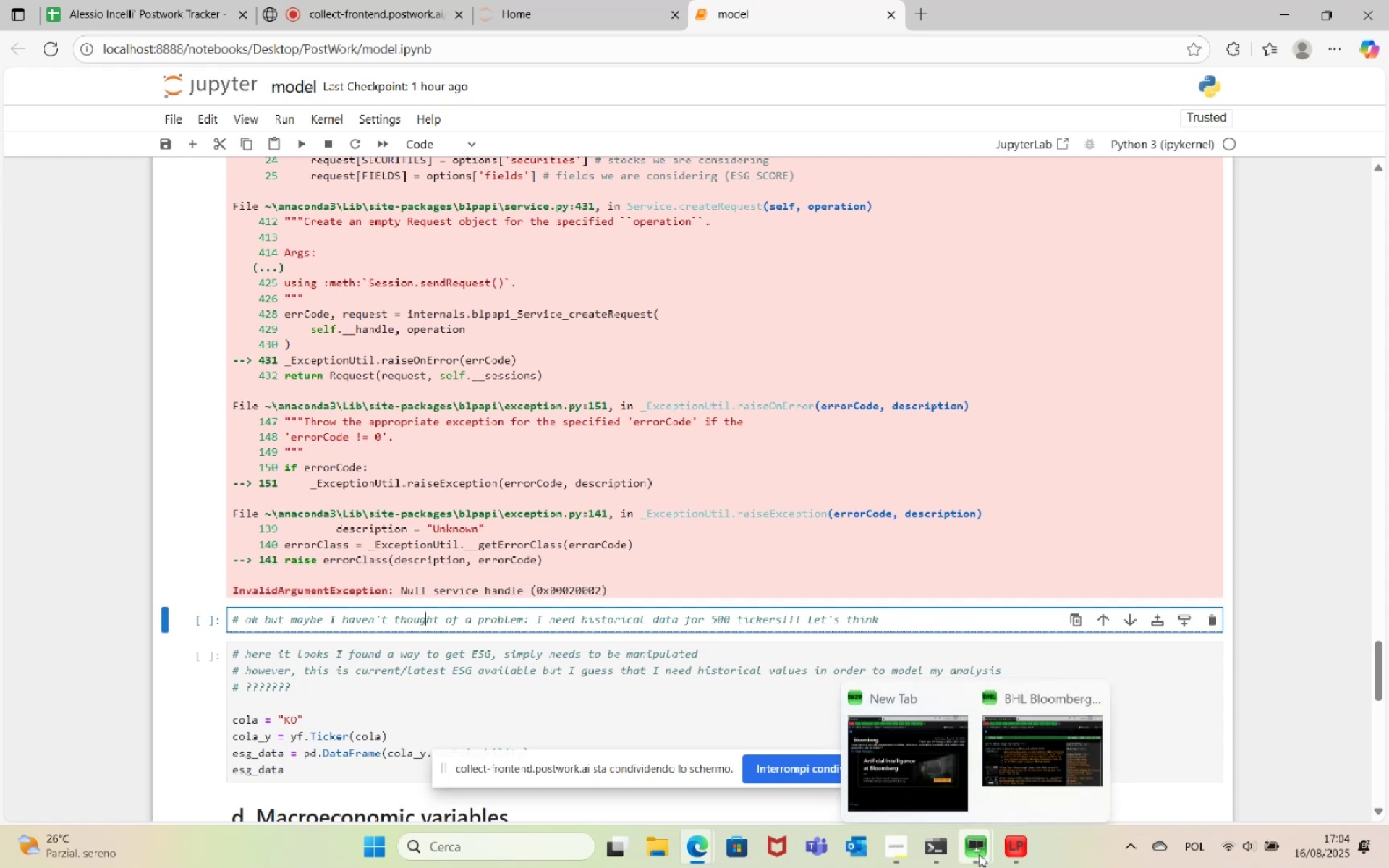 
left_click([929, 750])
 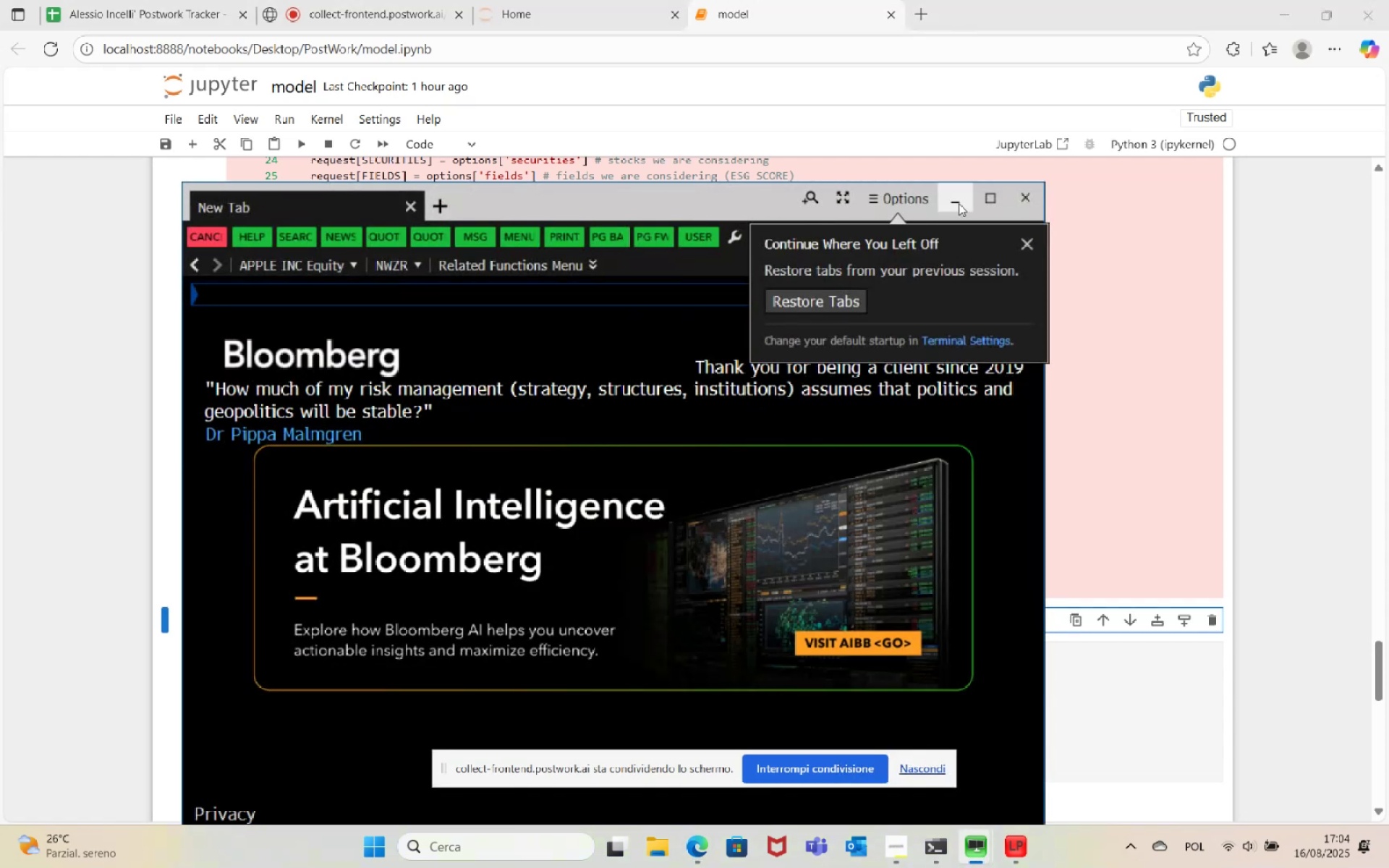 
left_click([975, 196])
 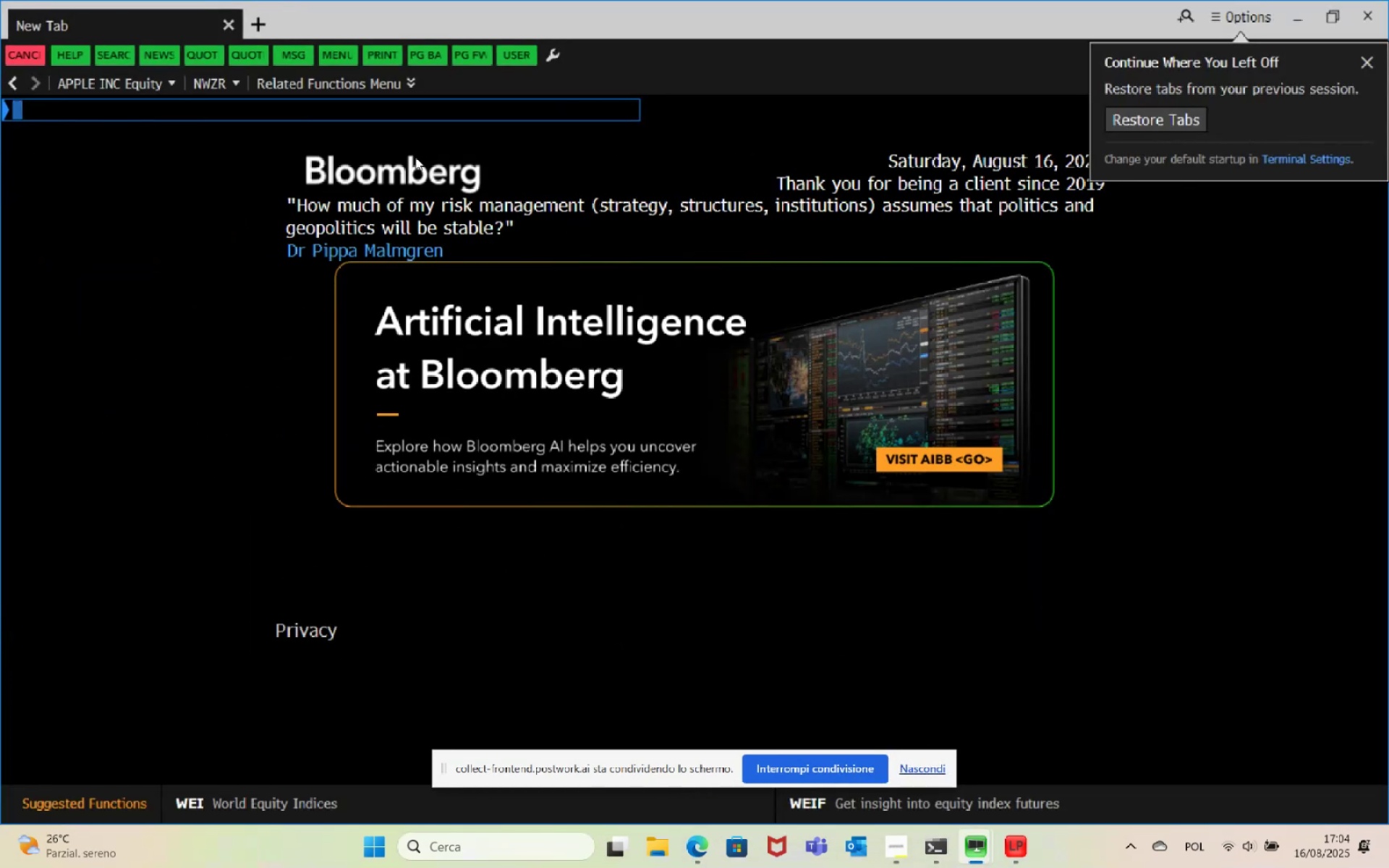 
type(spx)
 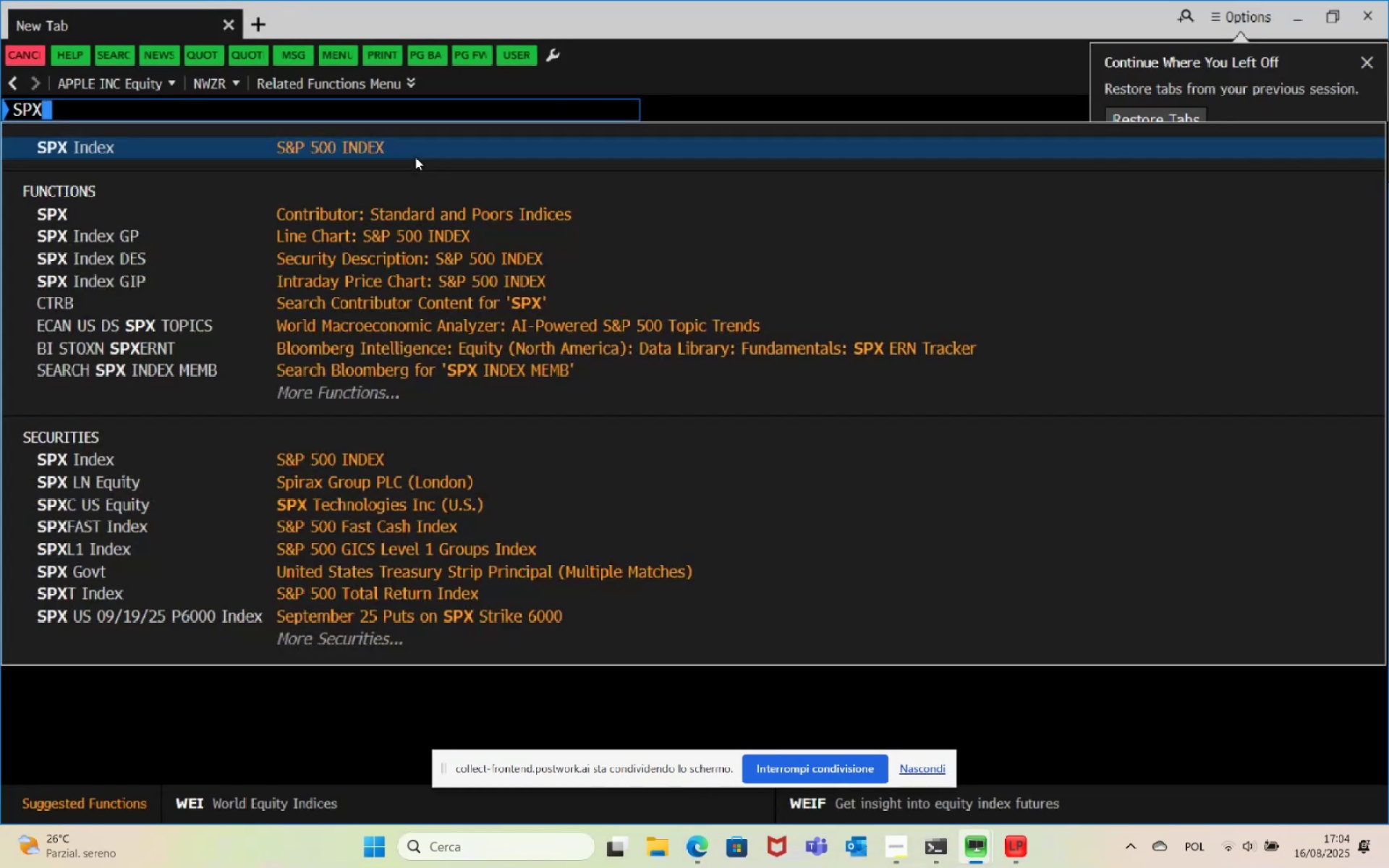 
key(Enter)
 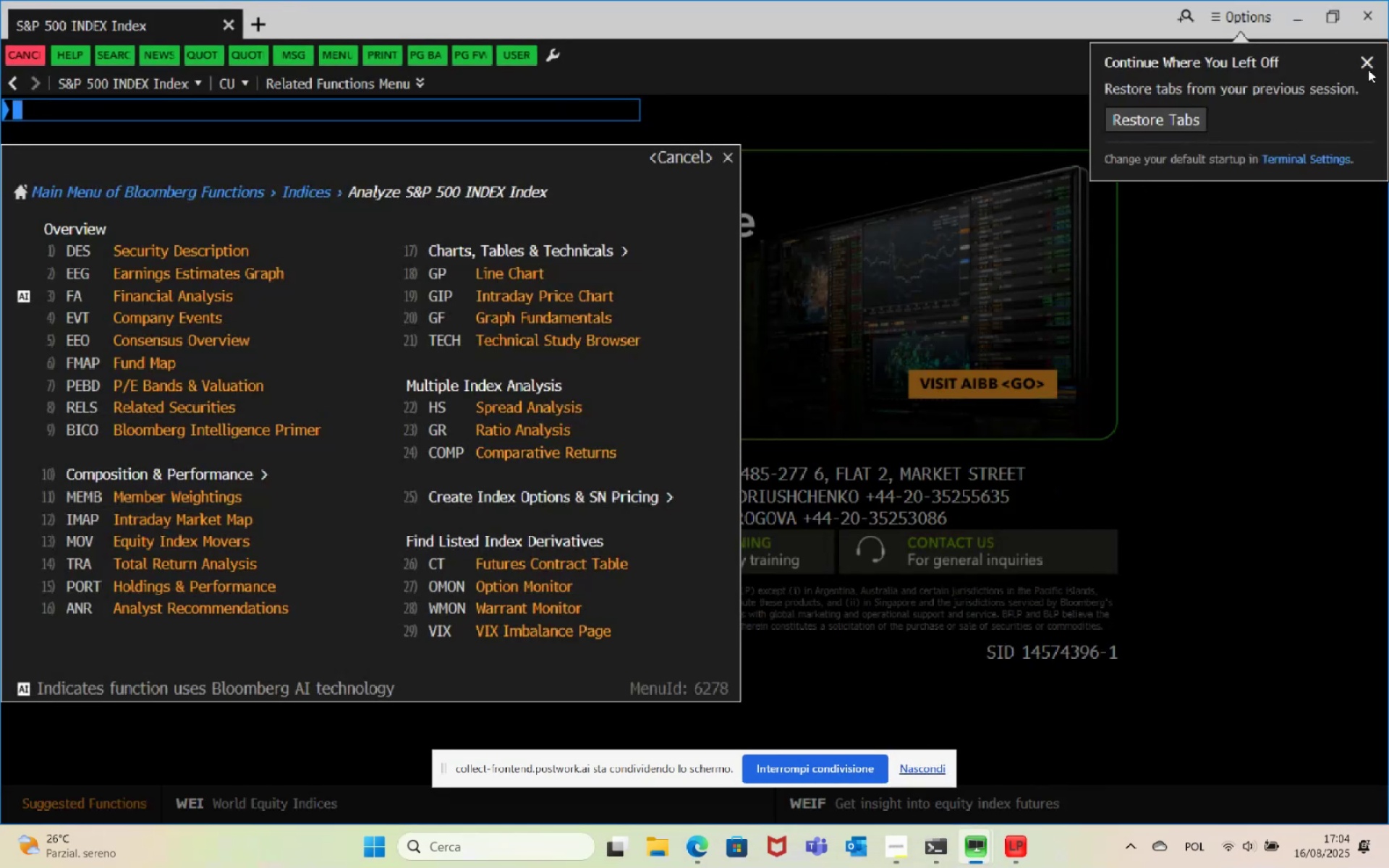 
double_click([921, 0])
 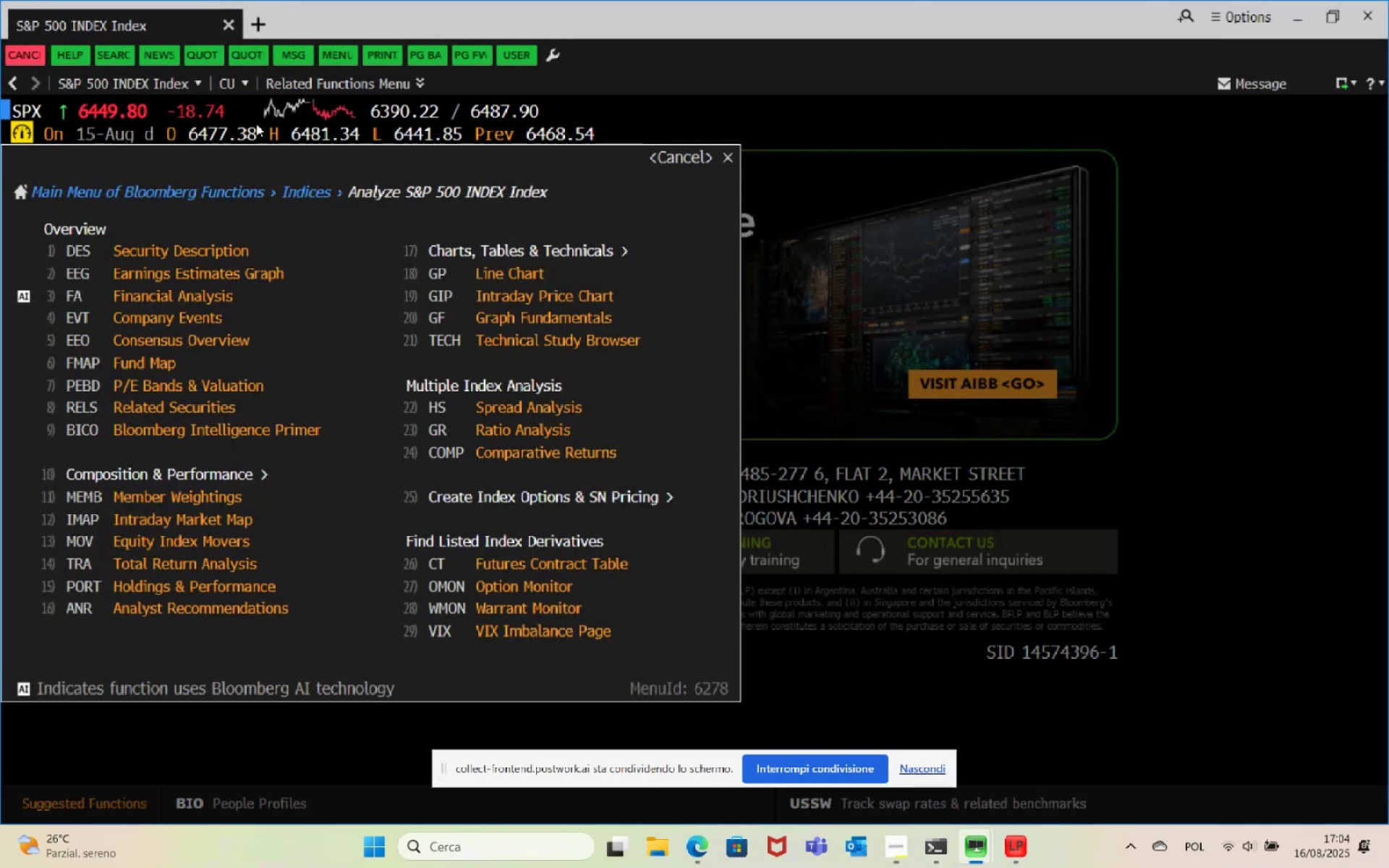 
type(memb)
 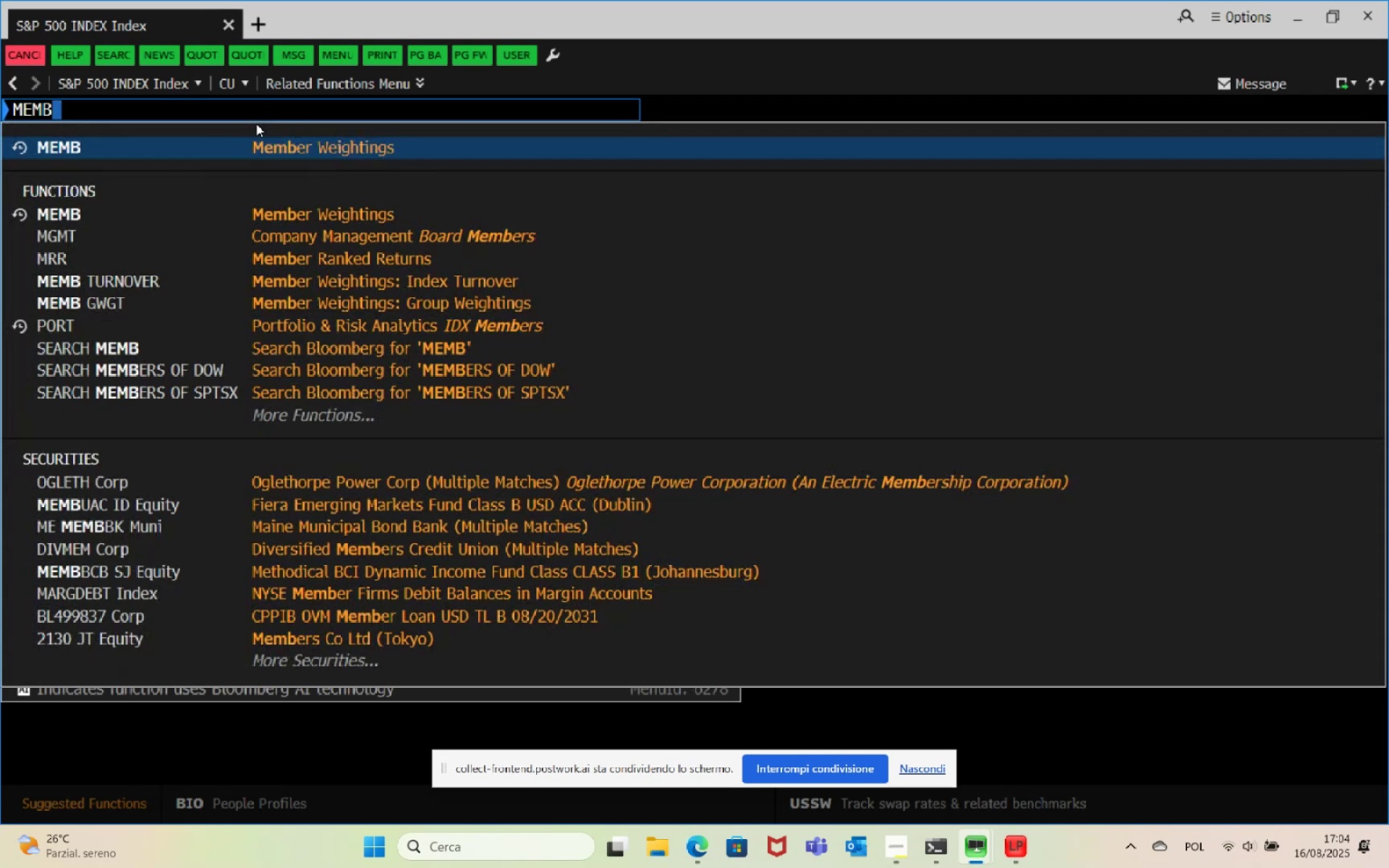 
key(Enter)
 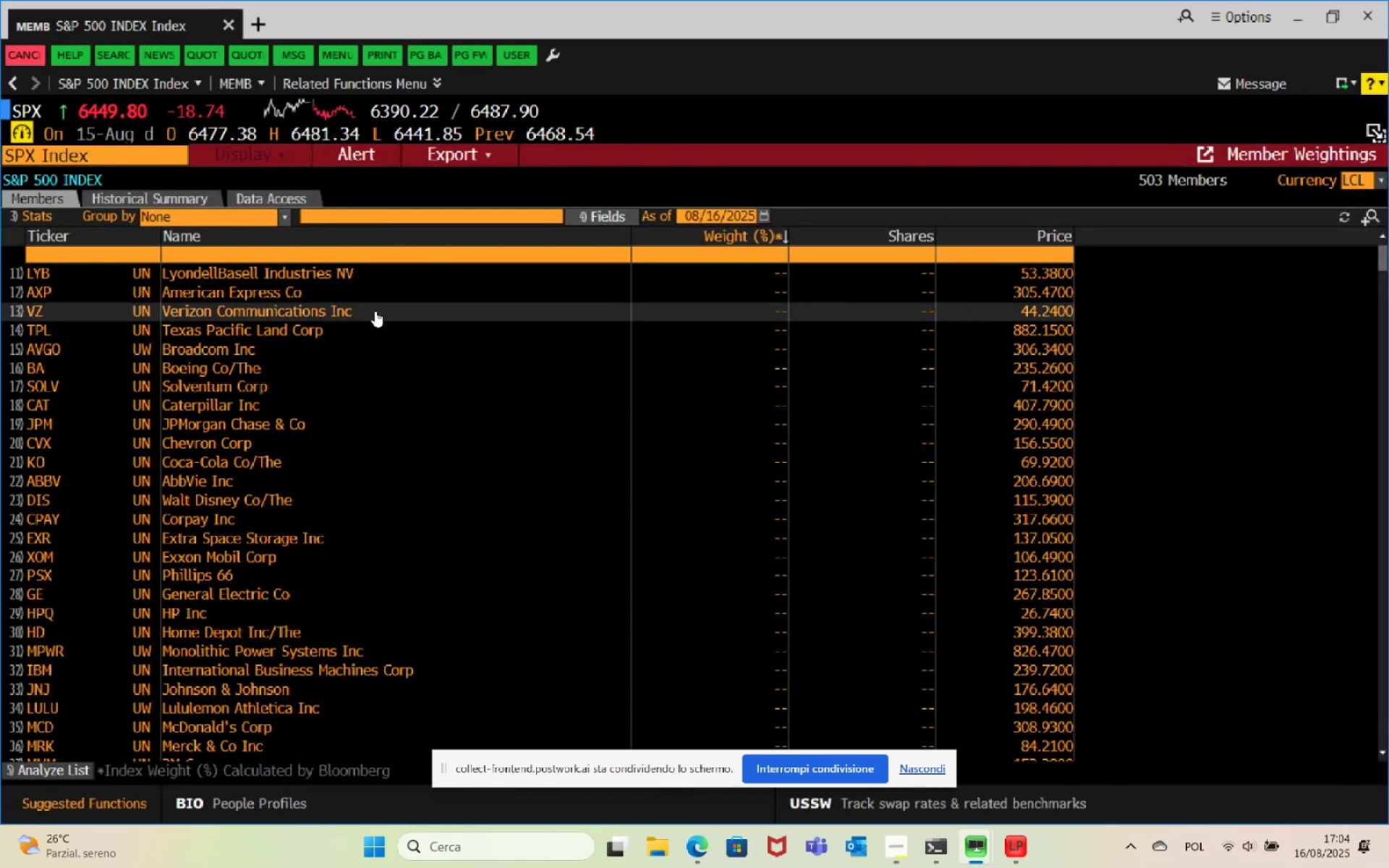 
wait(5.74)
 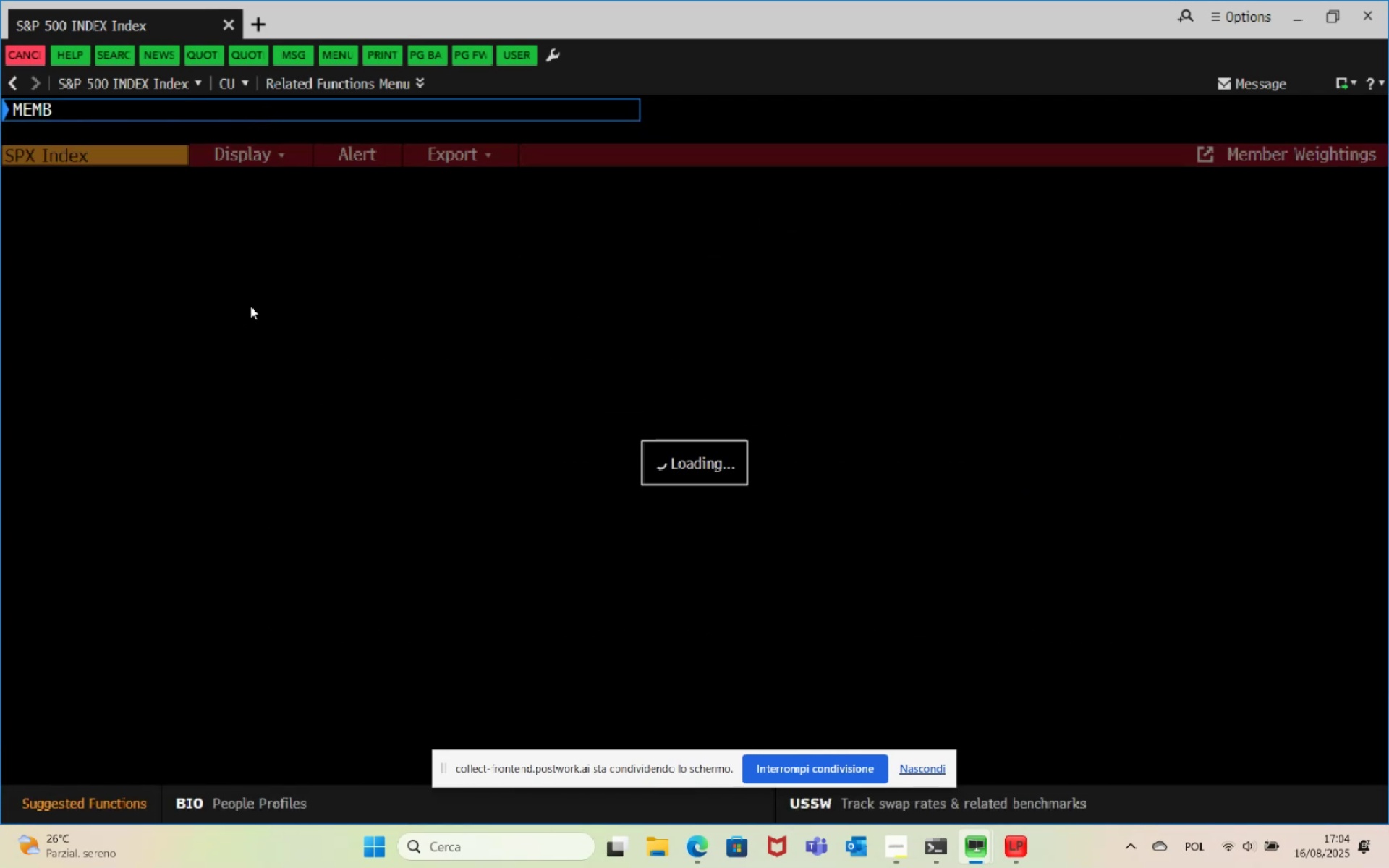 
left_click([475, 153])
 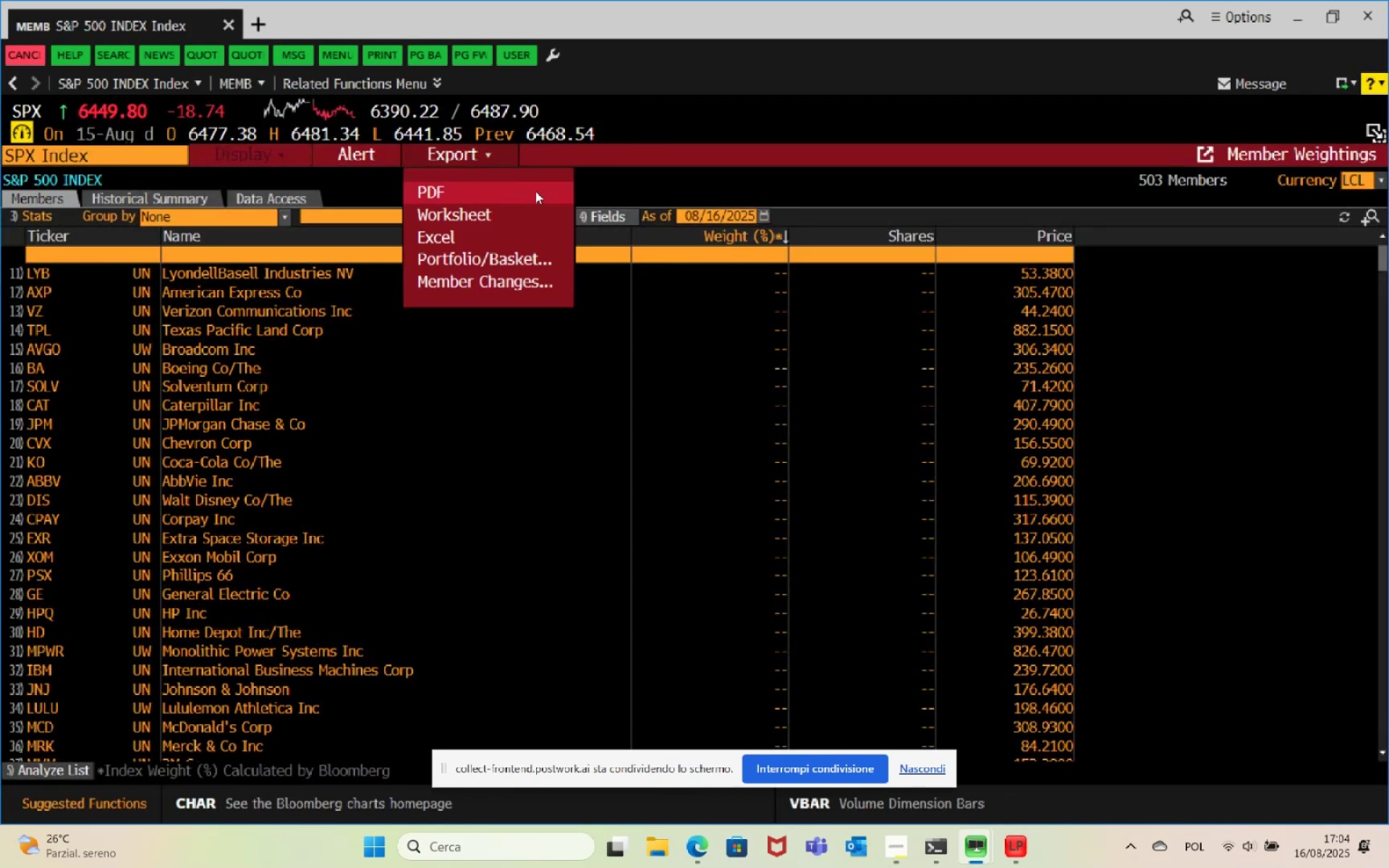 
left_click([514, 236])
 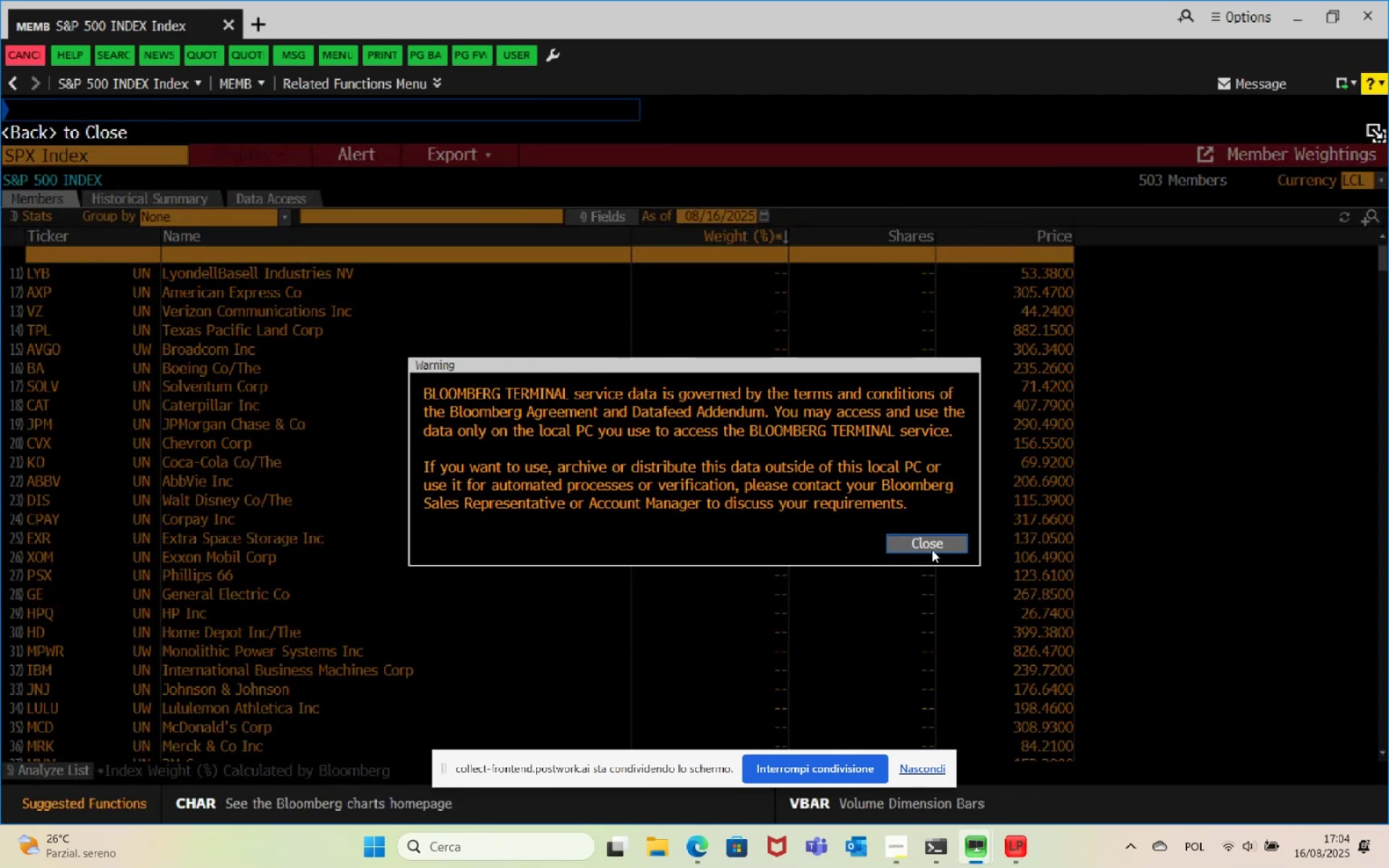 
left_click([914, 547])
 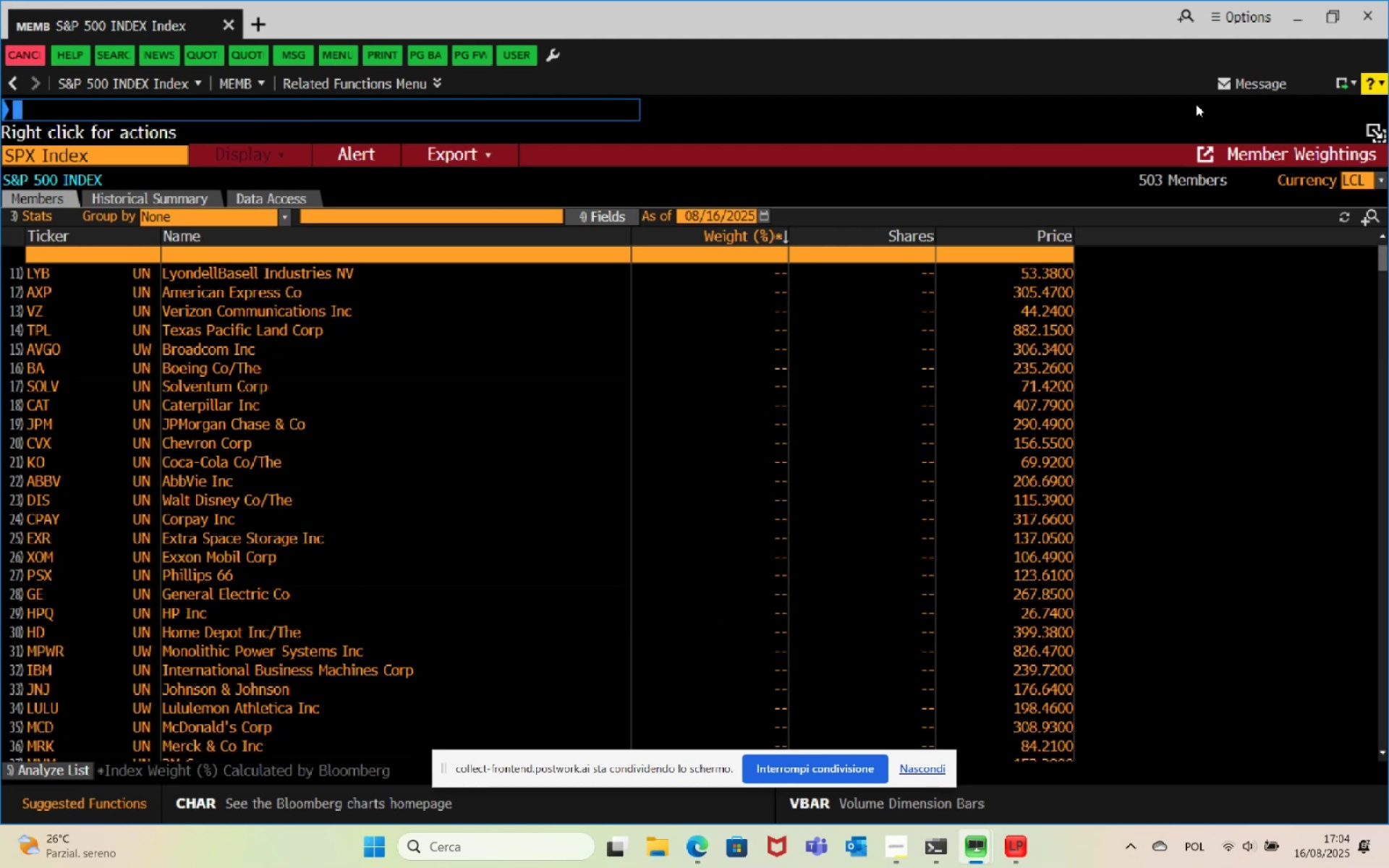 
left_click([1291, 16])
 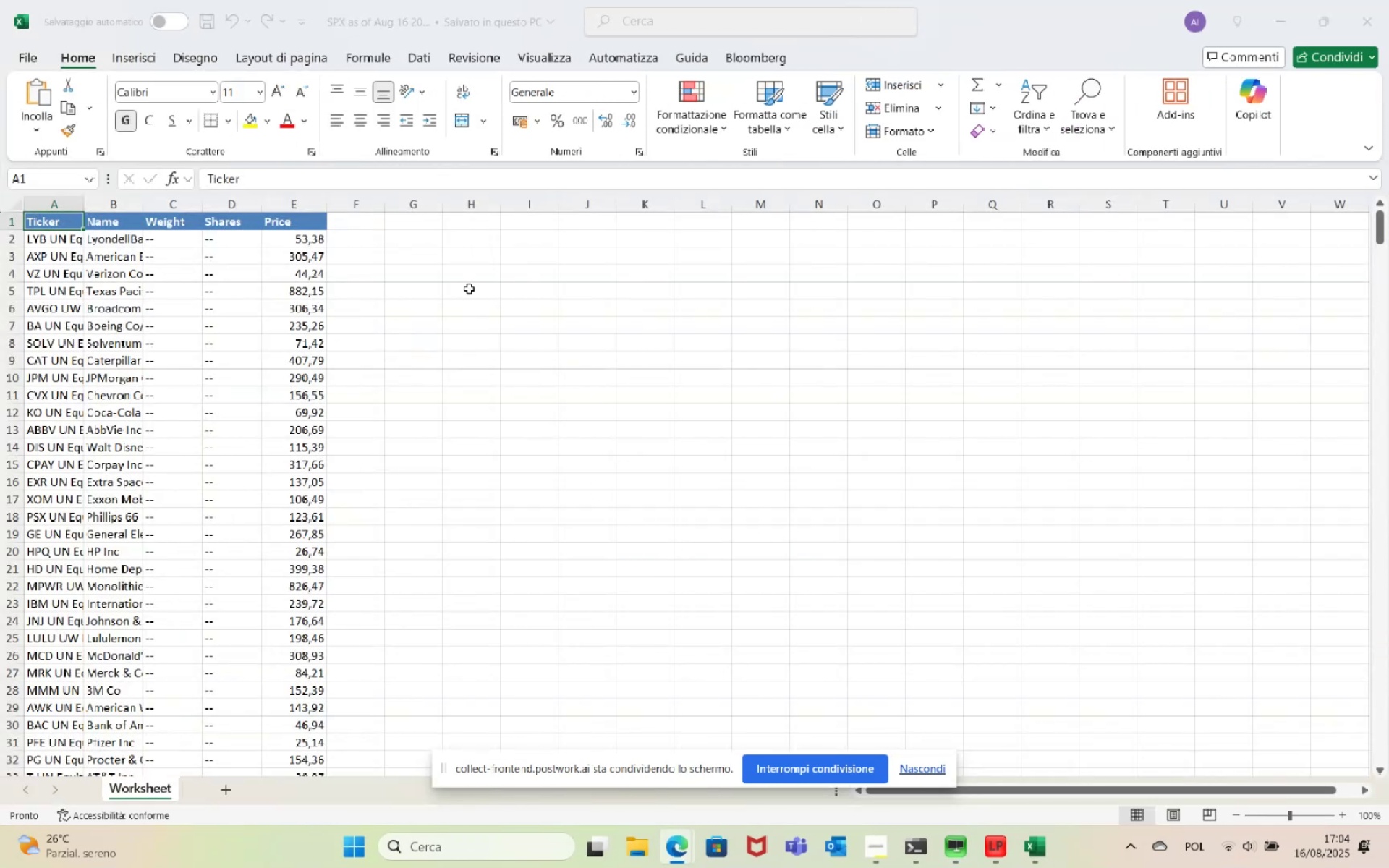 
wait(6.62)
 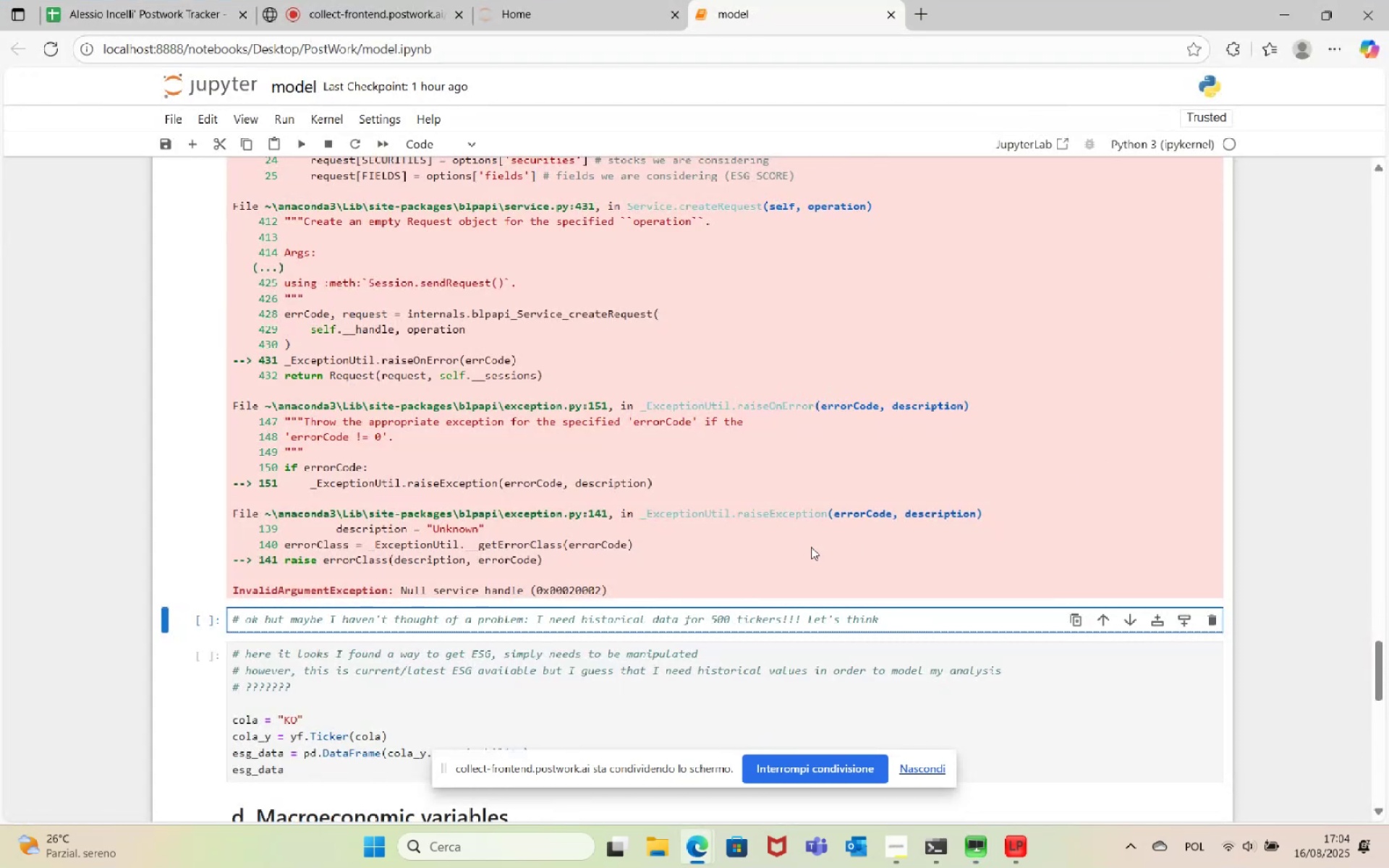 
double_click([82, 204])
 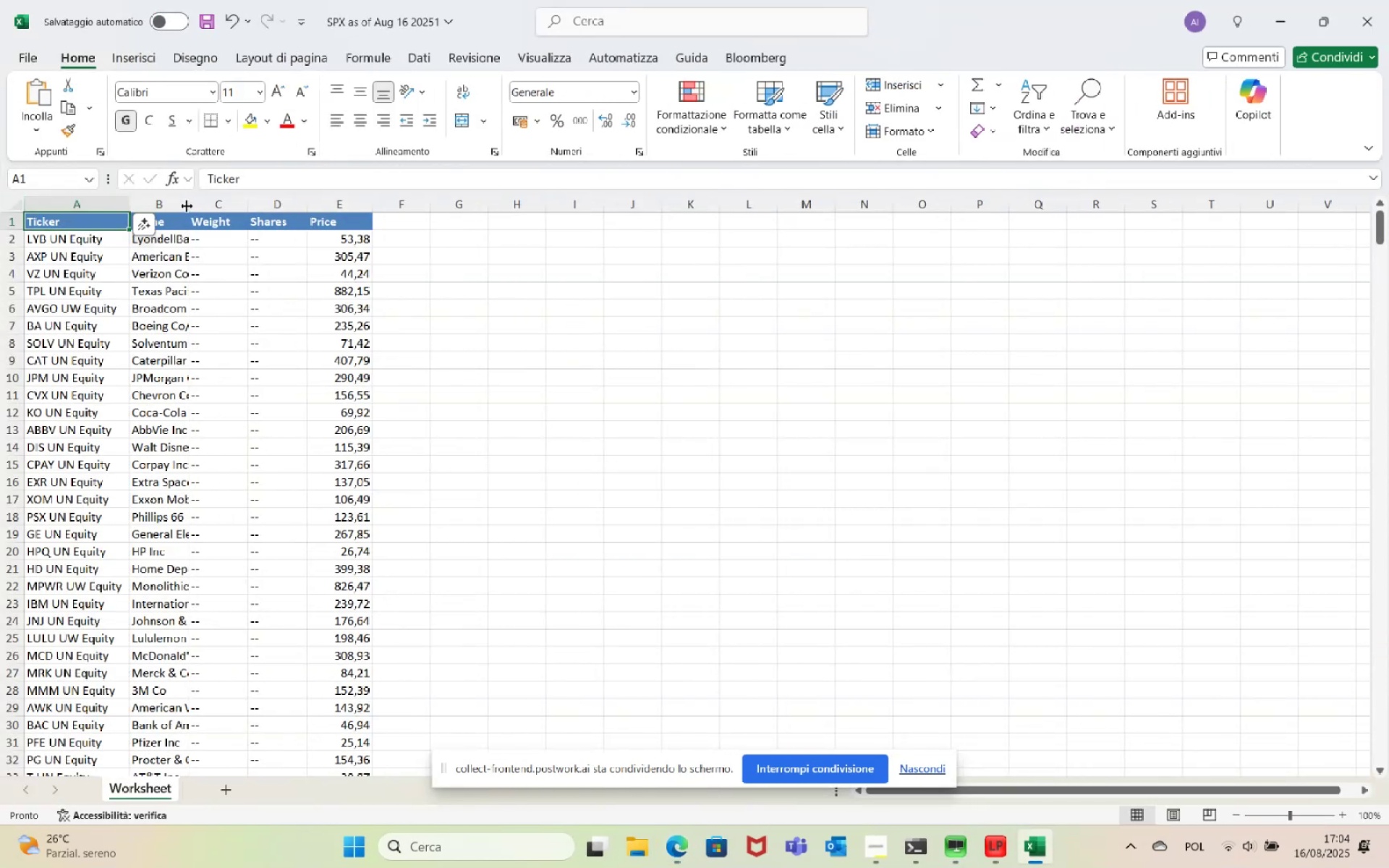 
double_click([190, 202])
 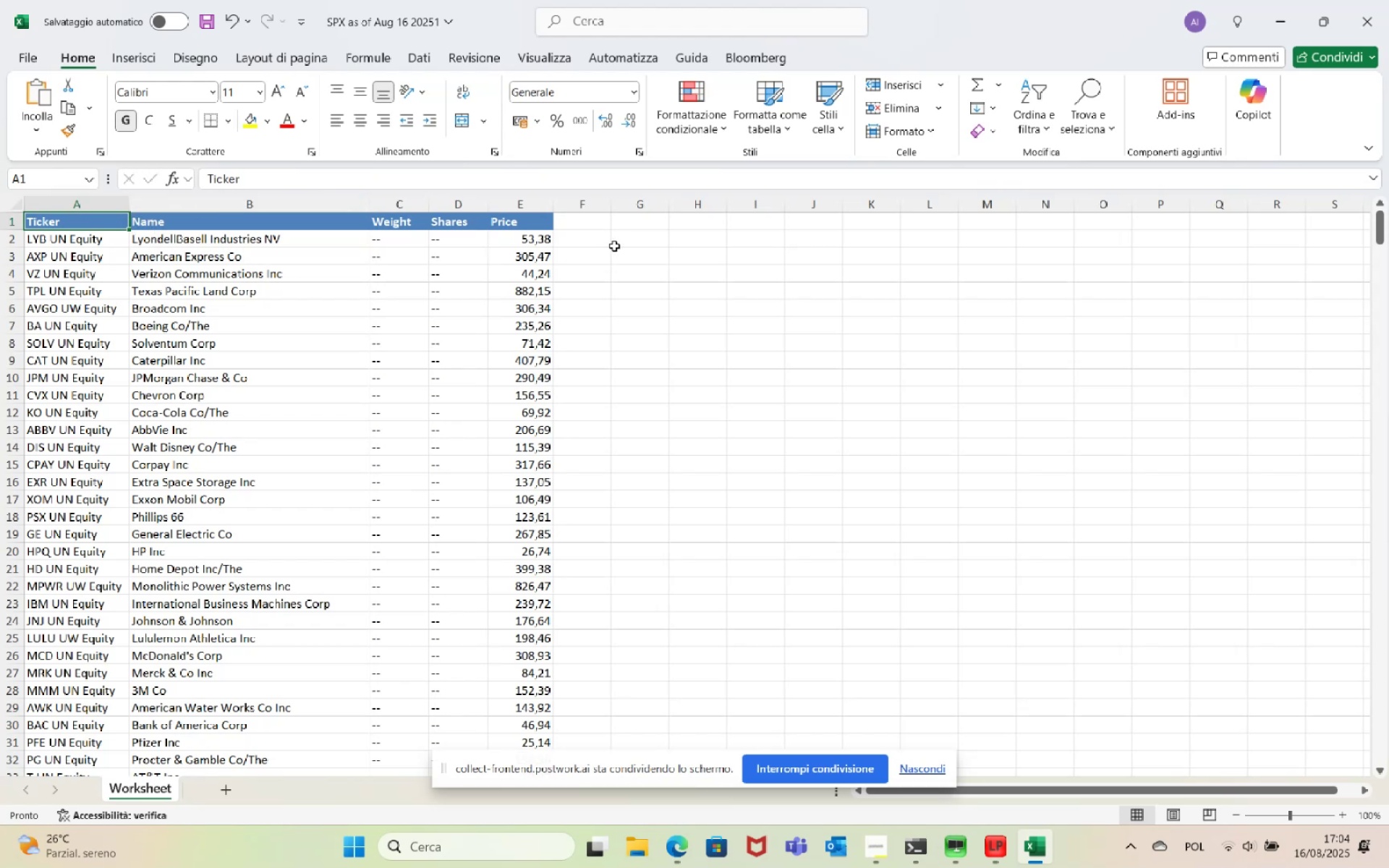 
left_click([573, 224])
 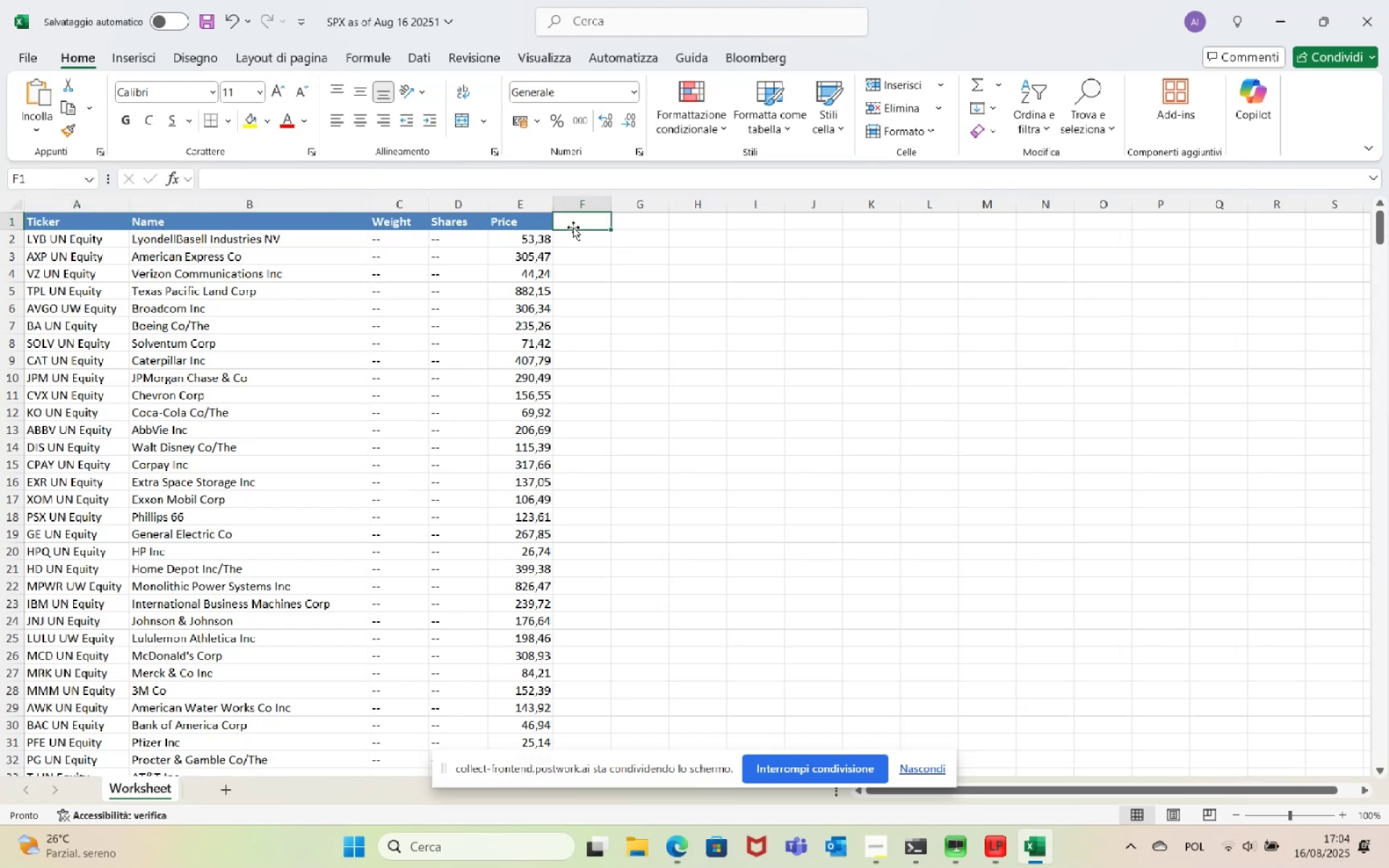 
mouse_move([585, 271])
 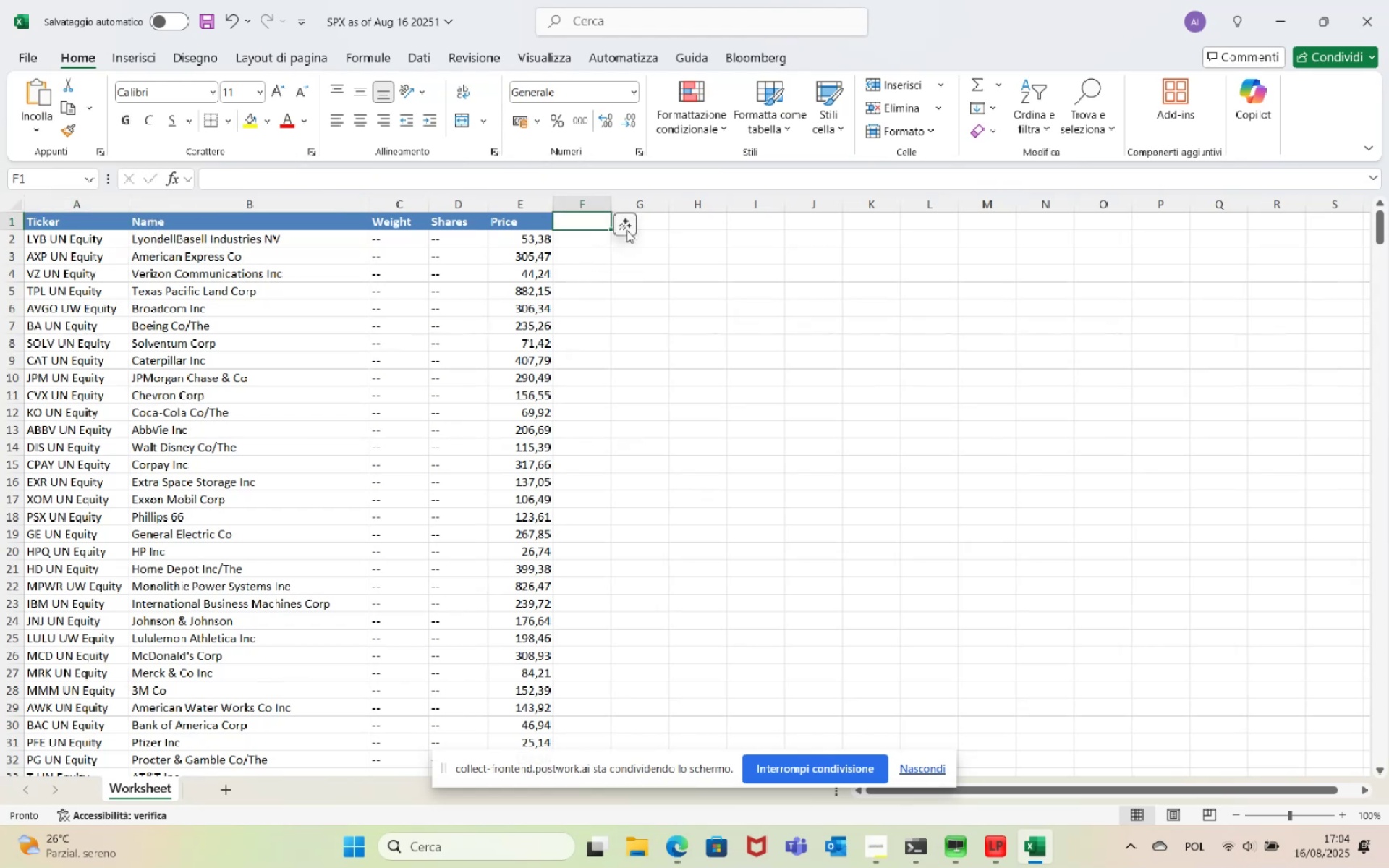 
type(ESG_SCORE)
 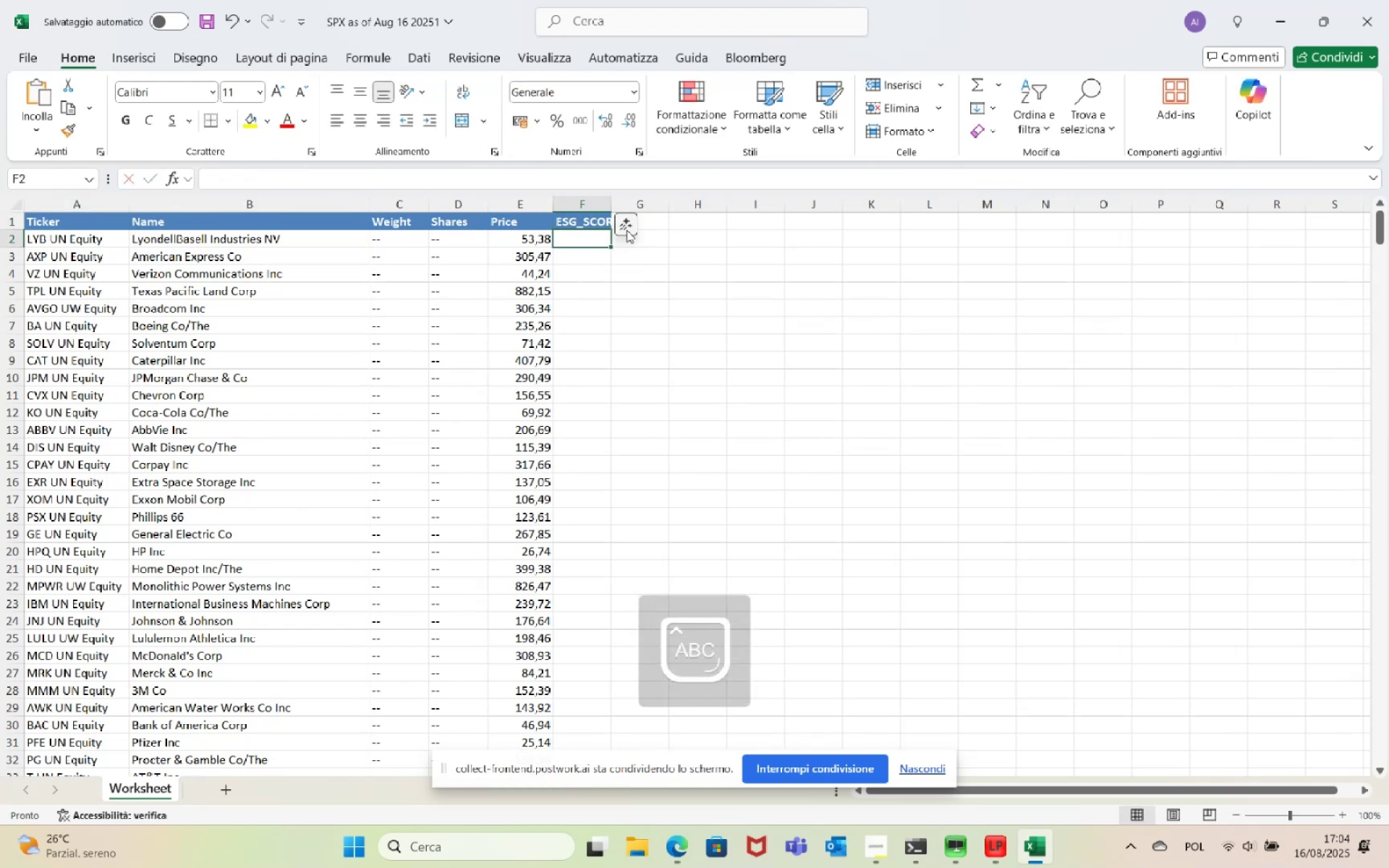 
 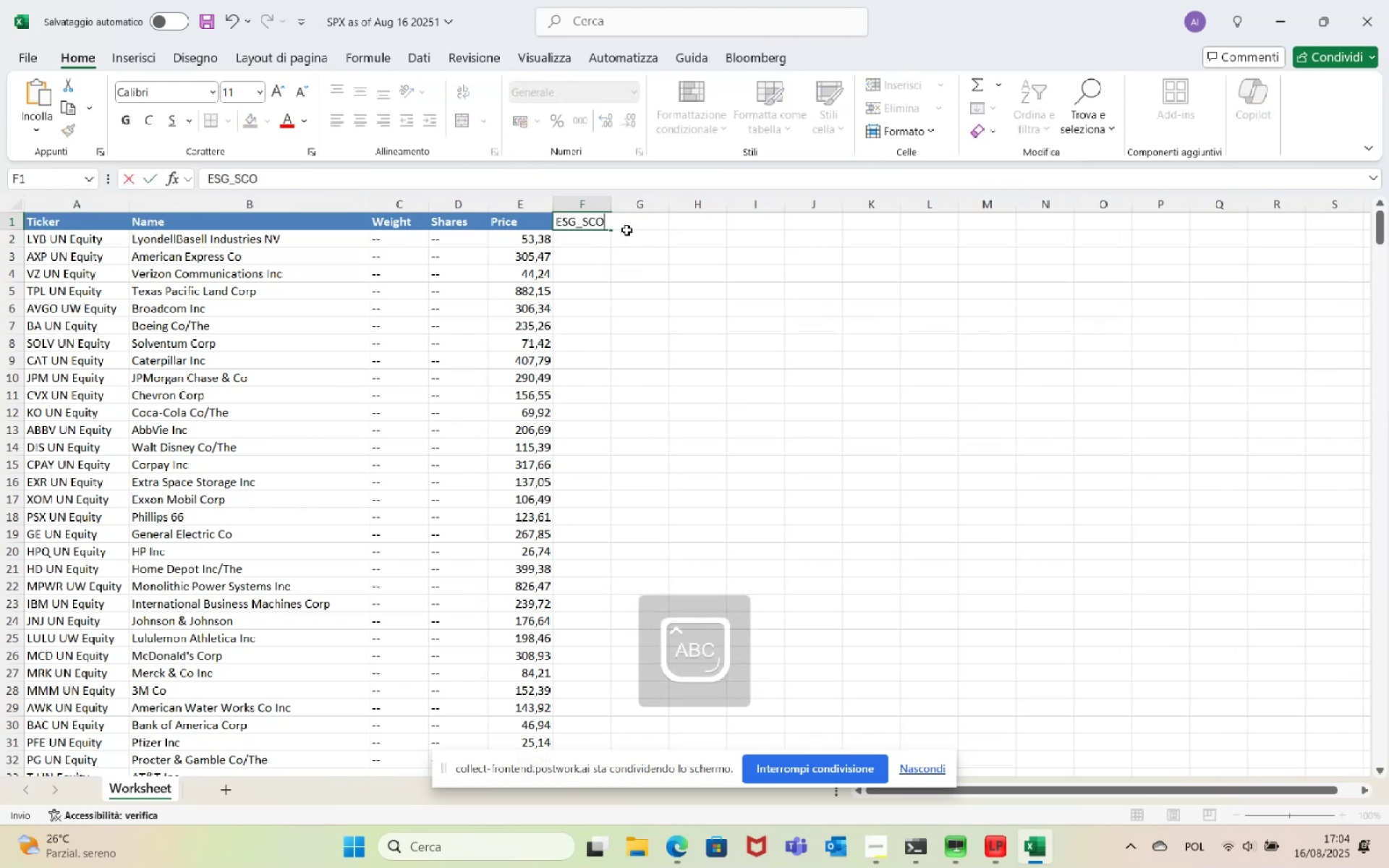 
key(Enter)
 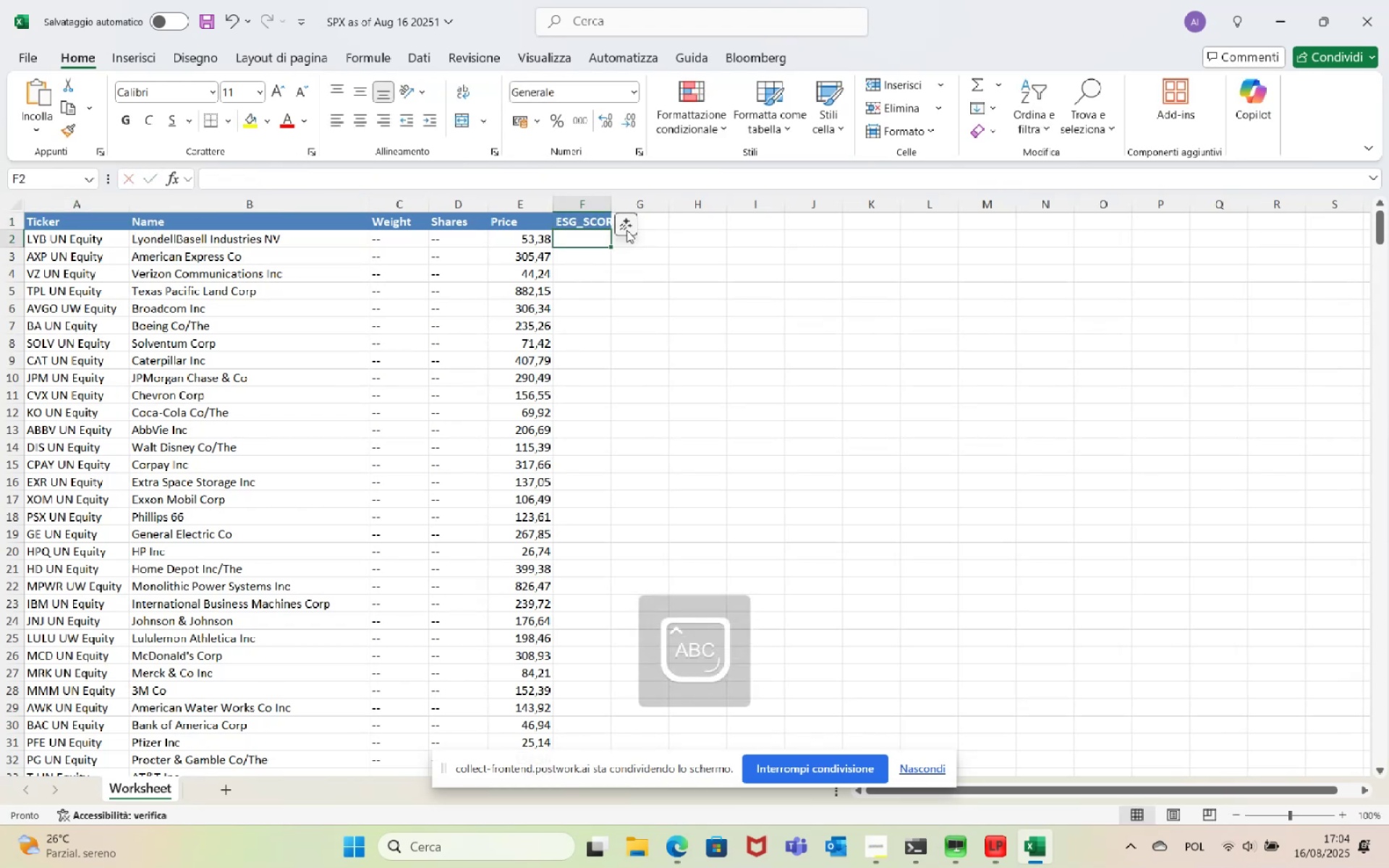 
key(CapsLock)
 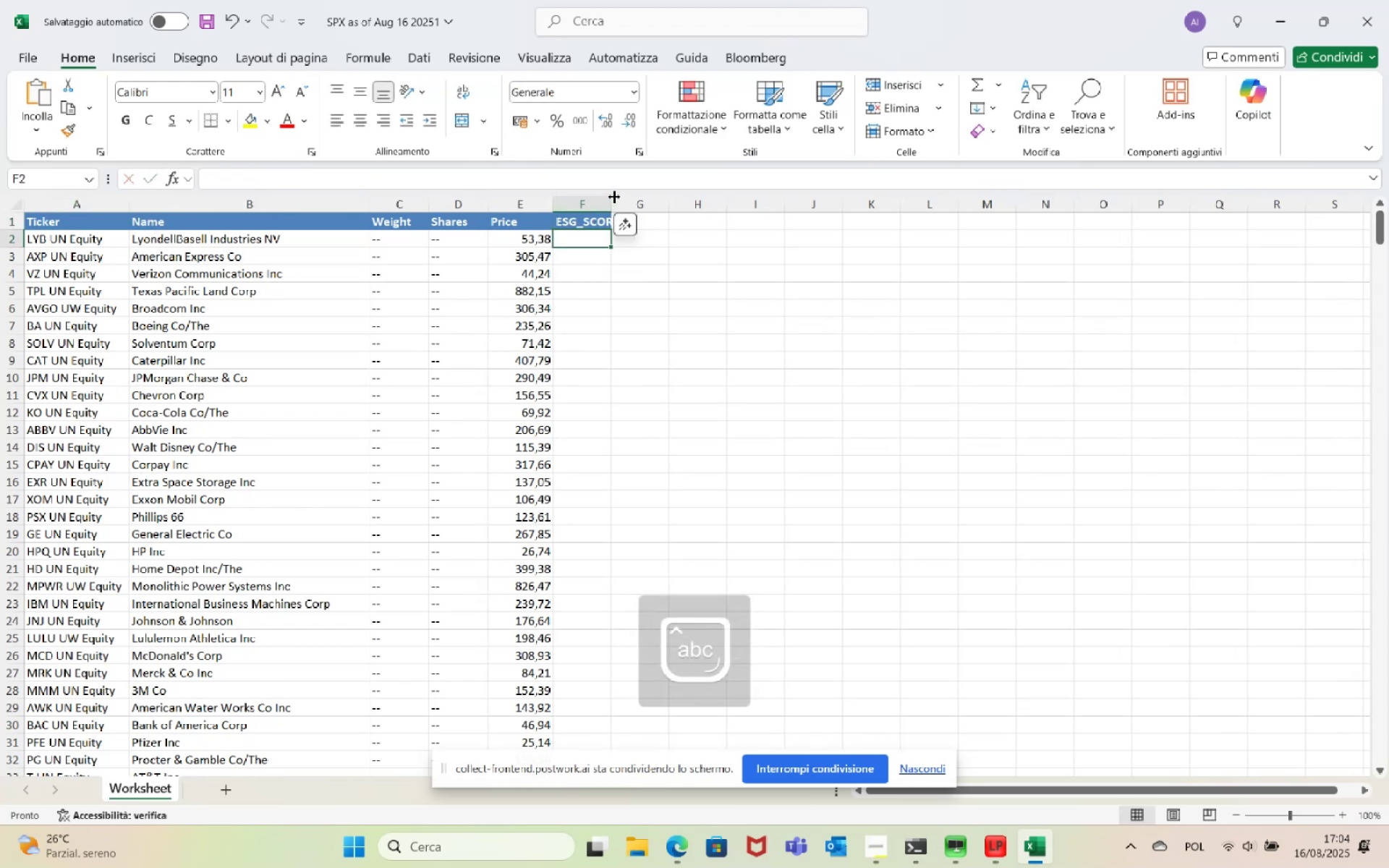 
double_click([614, 197])
 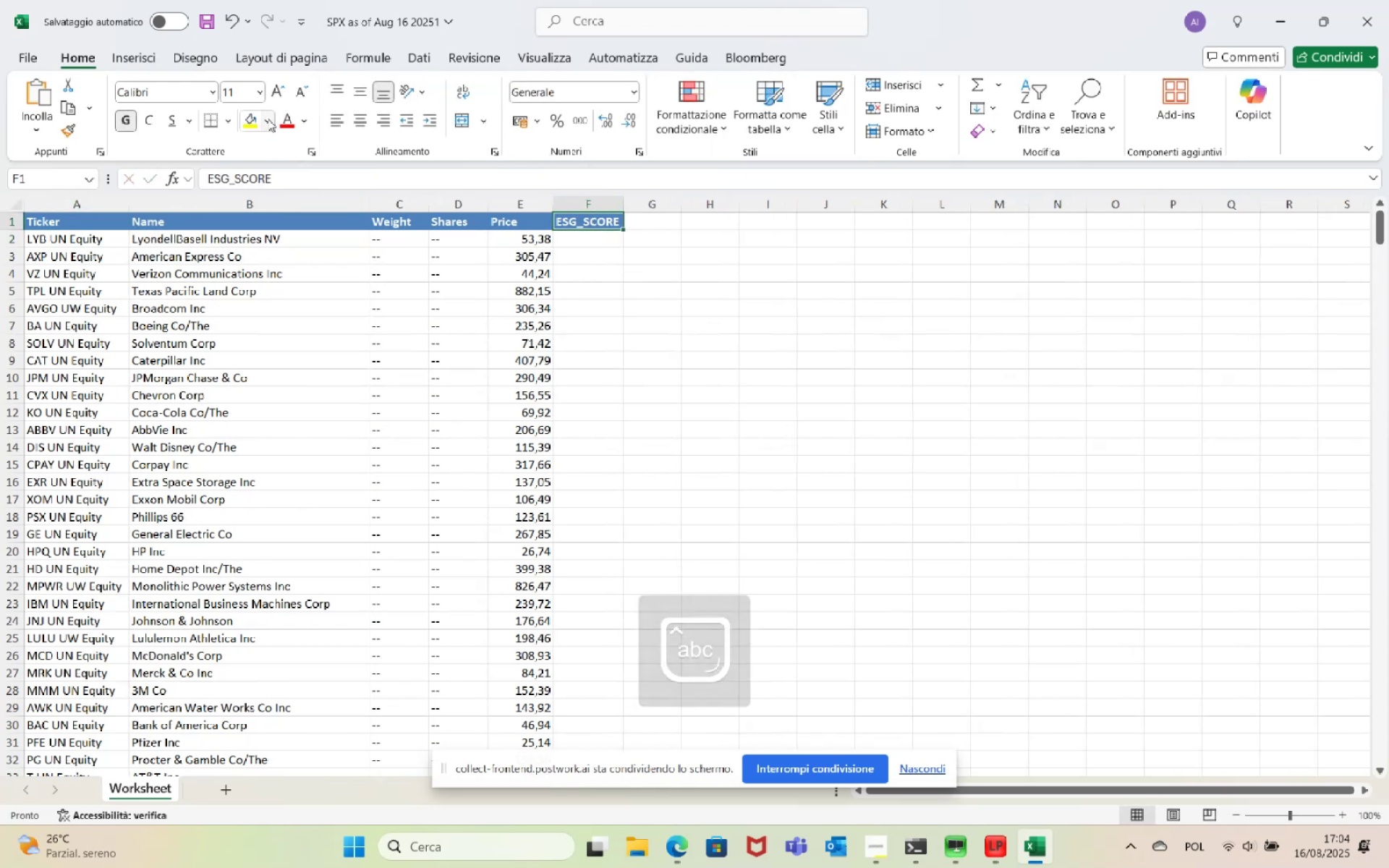 
left_click([268, 121])
 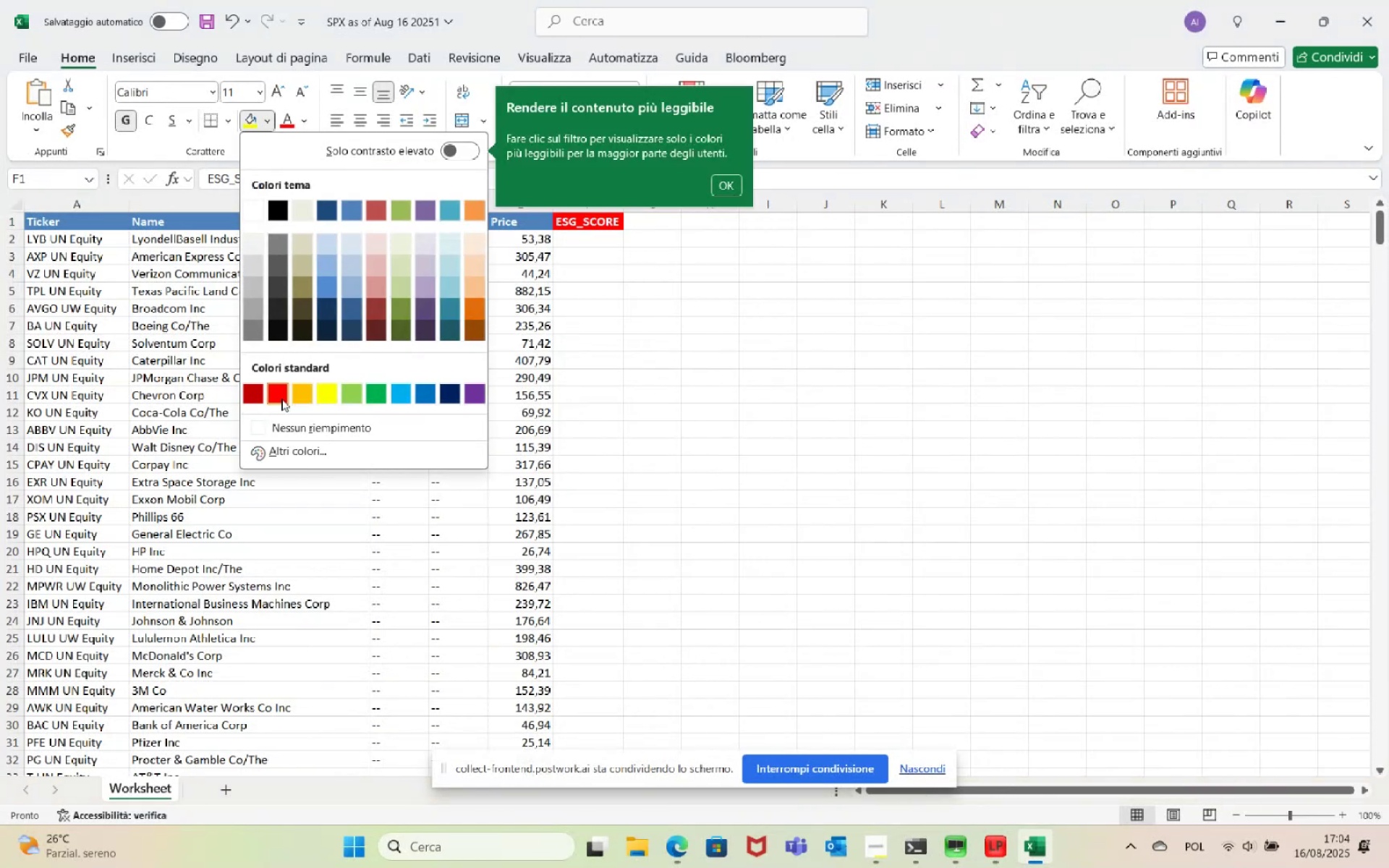 
left_click([279, 398])
 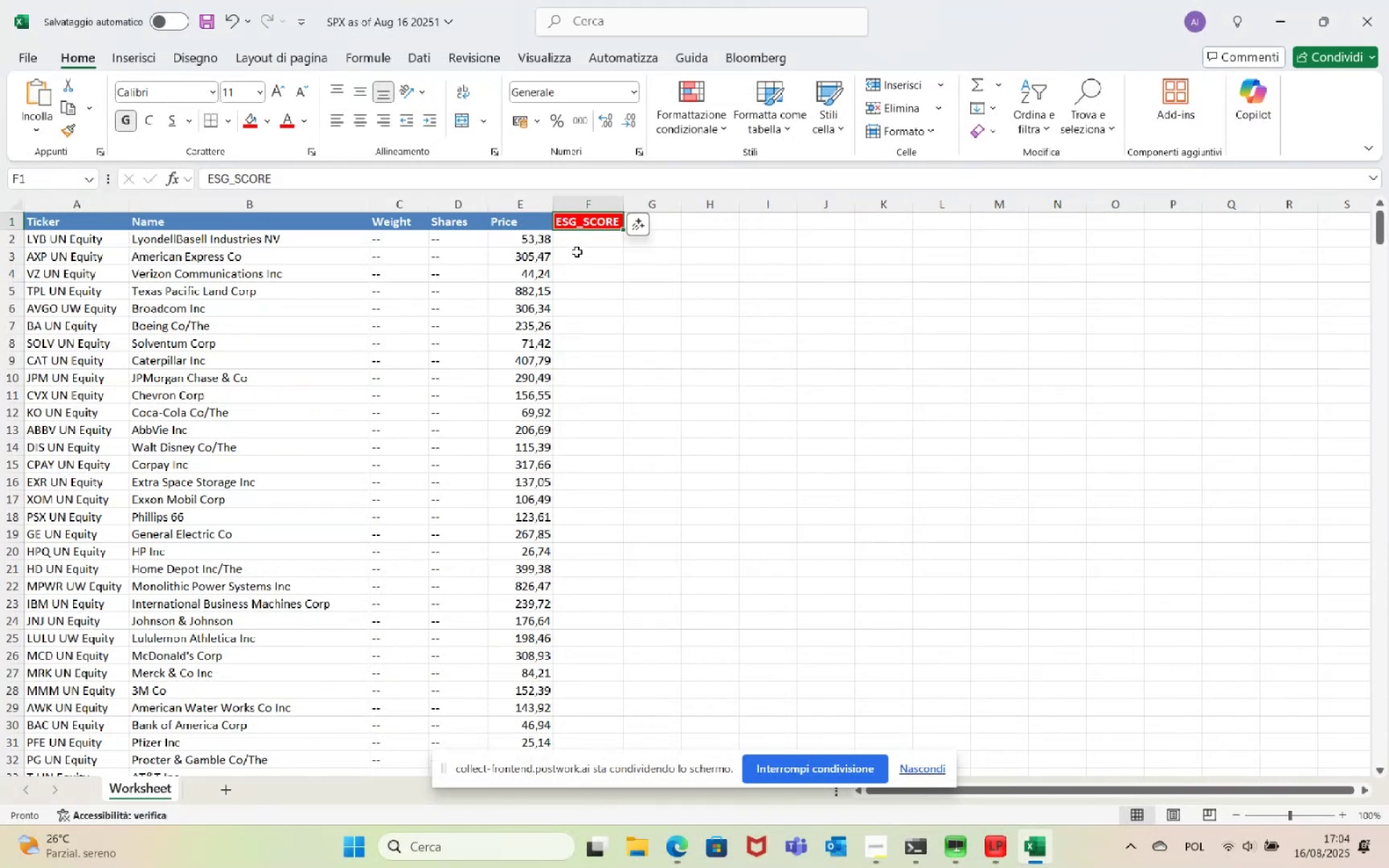 
left_click([580, 244])
 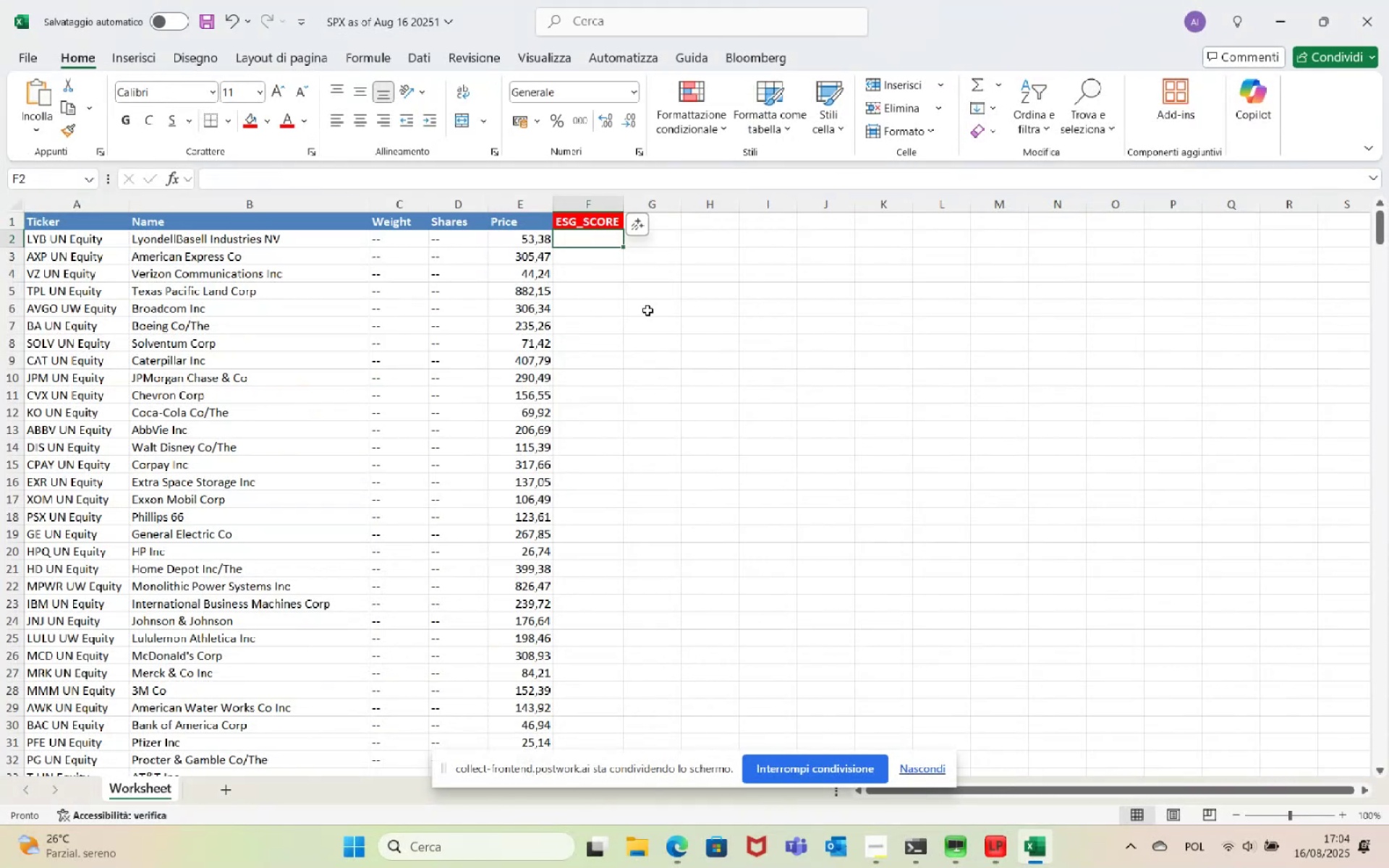 
key(Equal)
 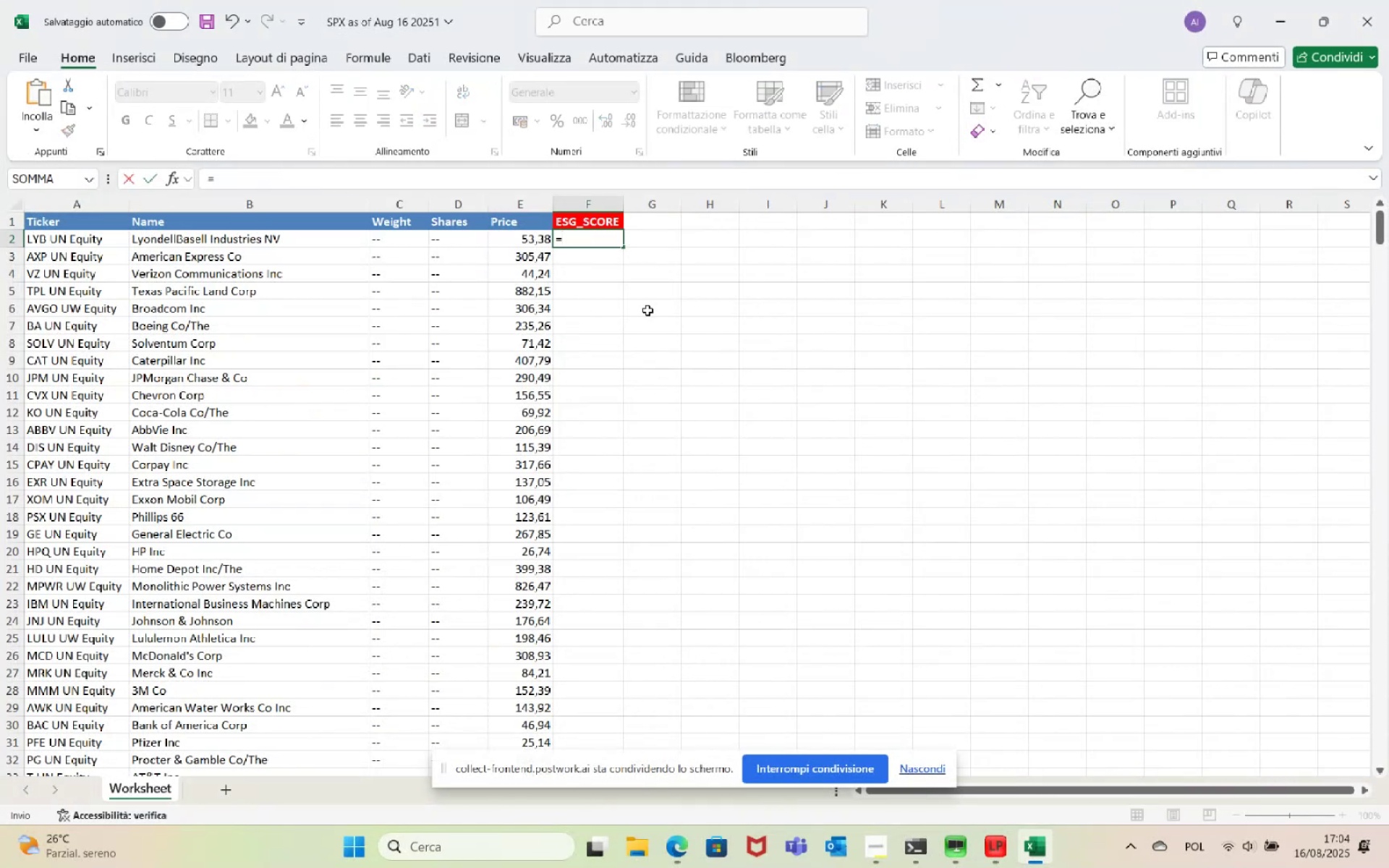 
key(B)
 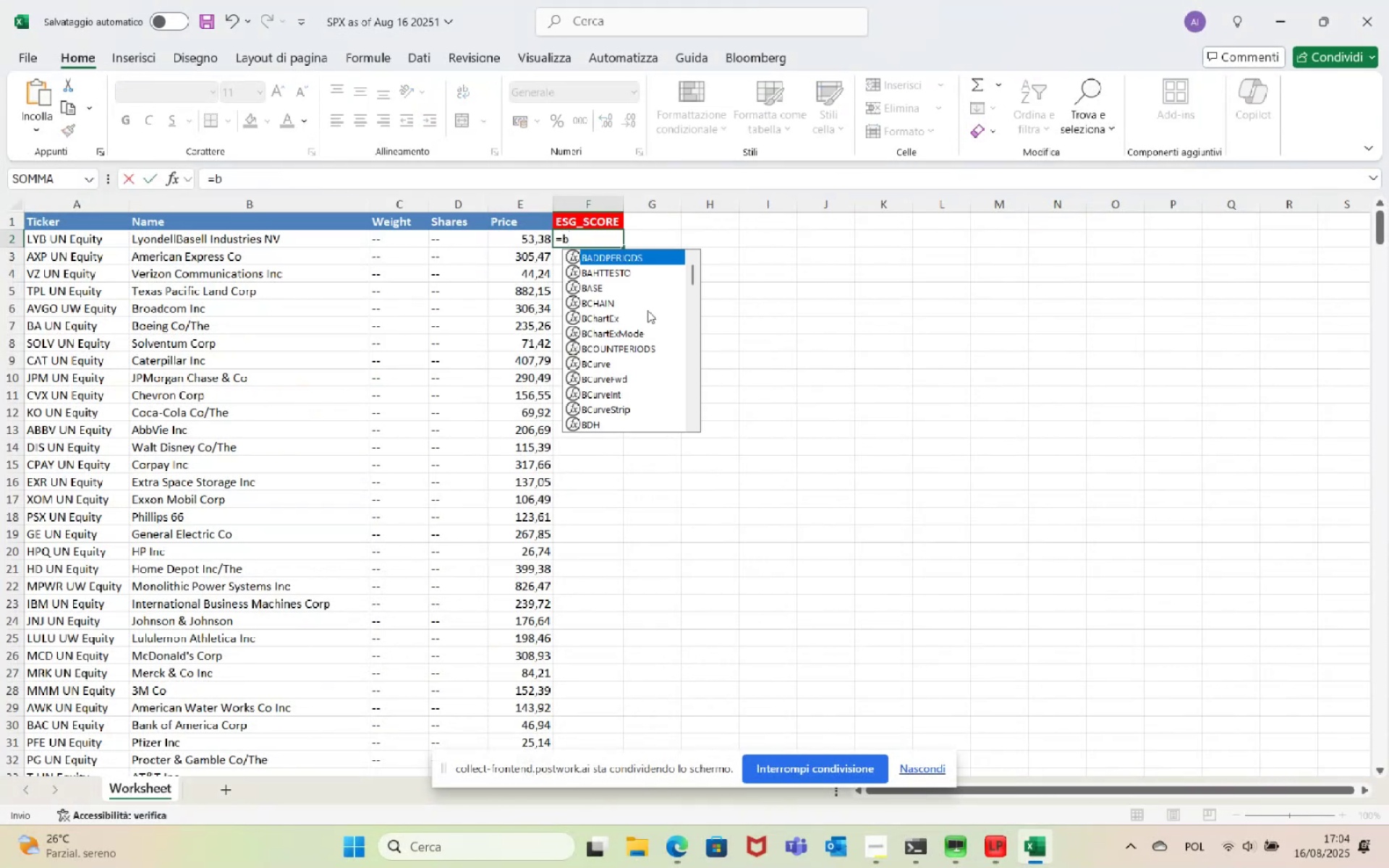 
key(Backspace)
 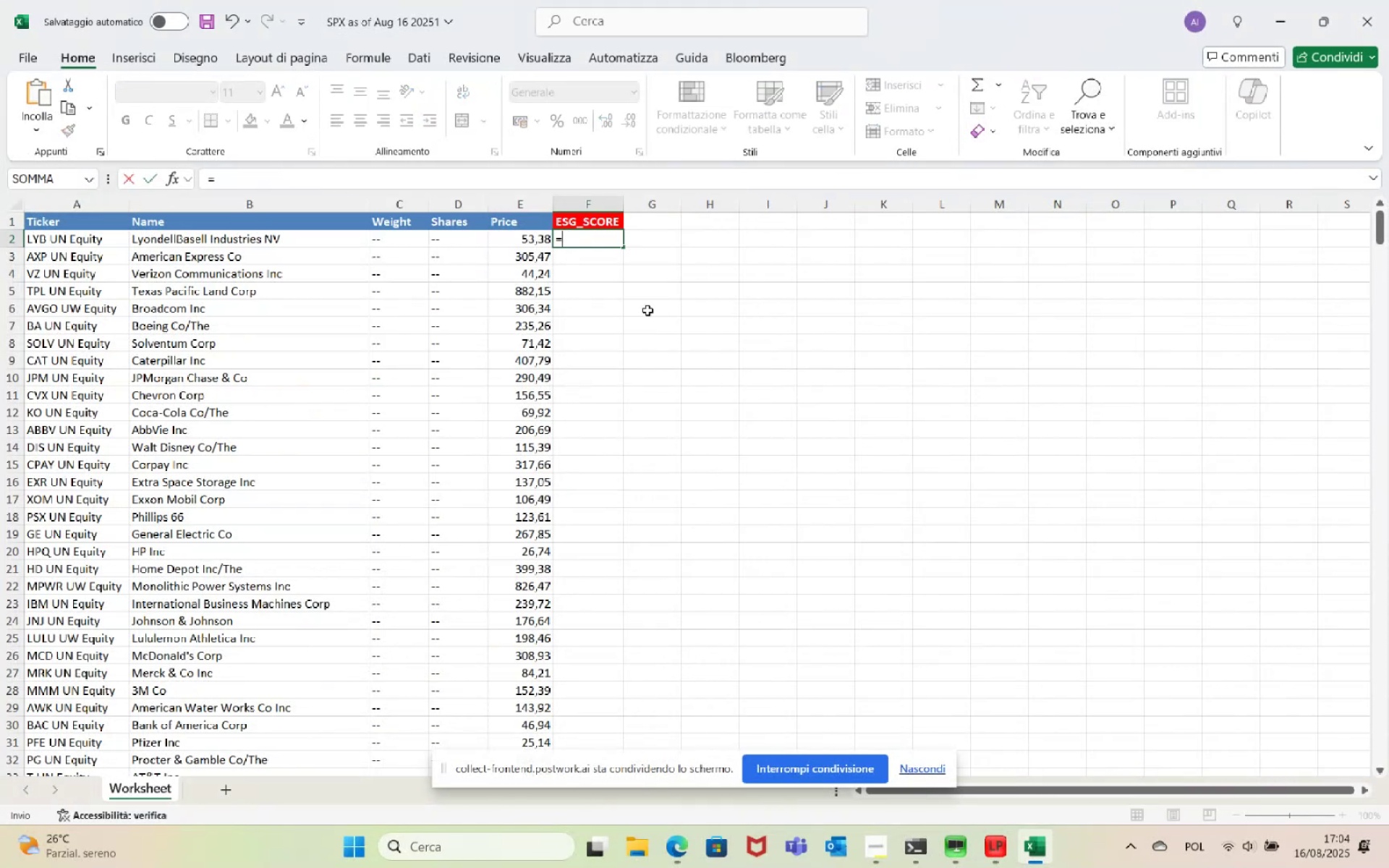 
key(Backspace)
 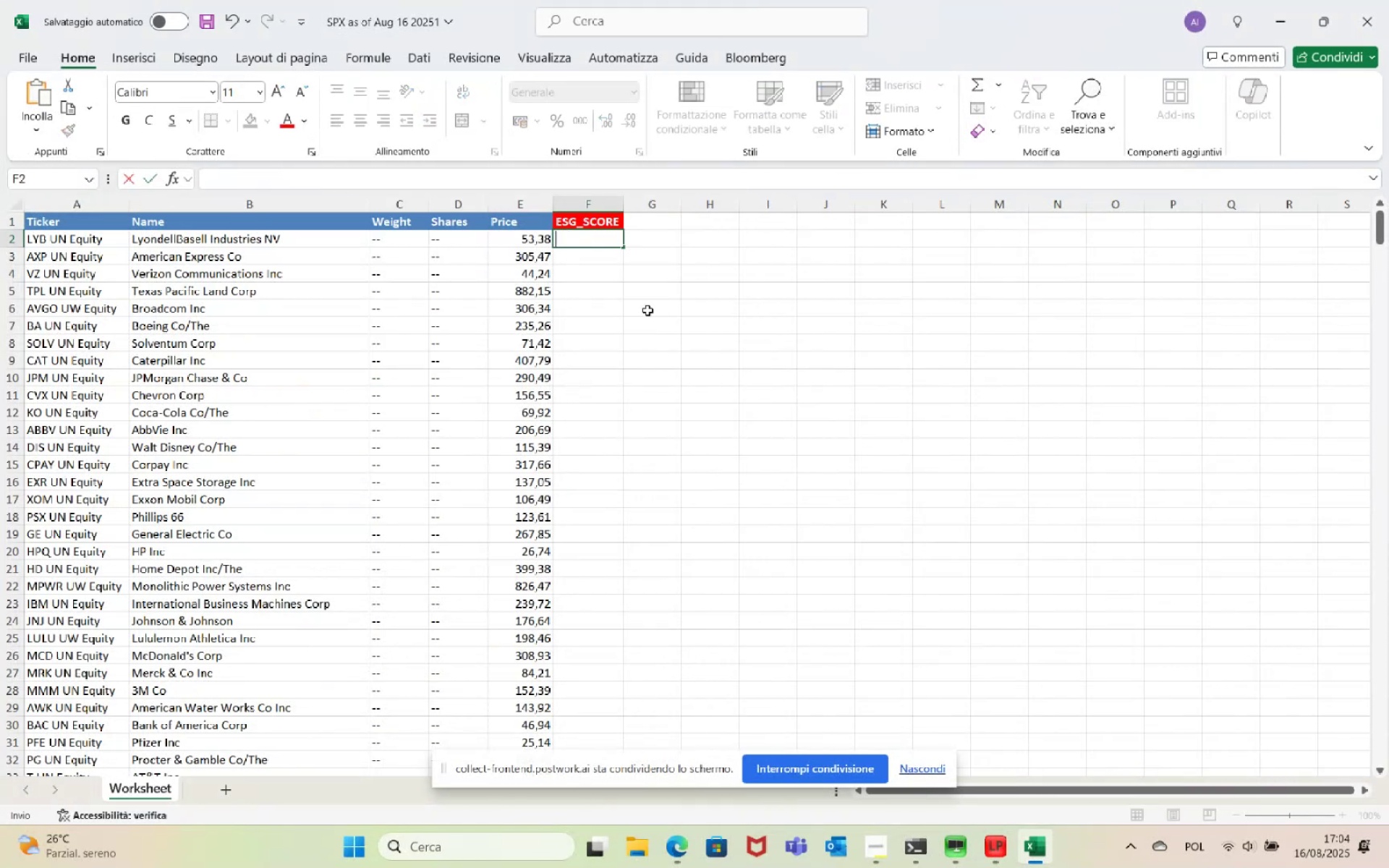 
key(Escape)
 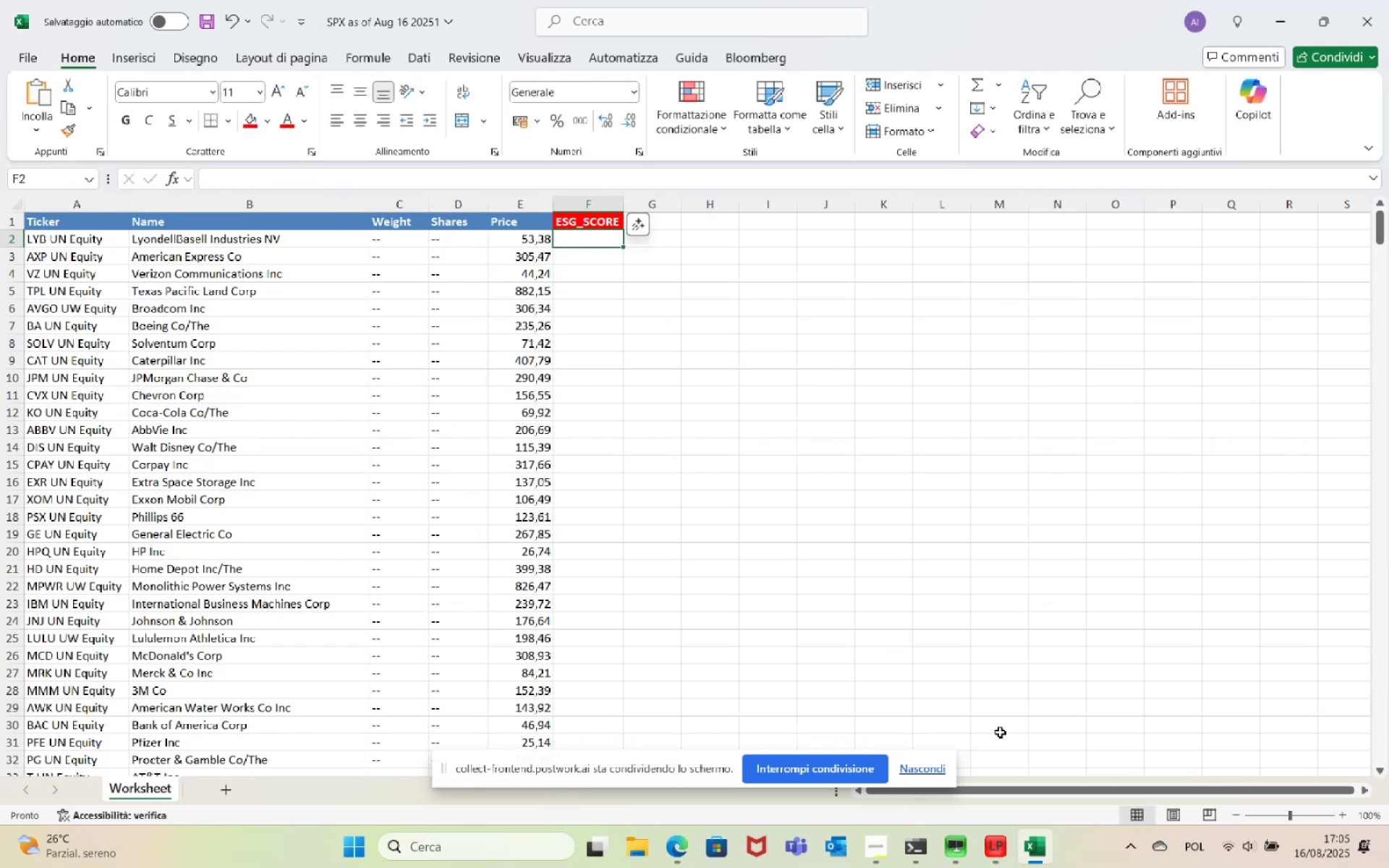 
wait(6.87)
 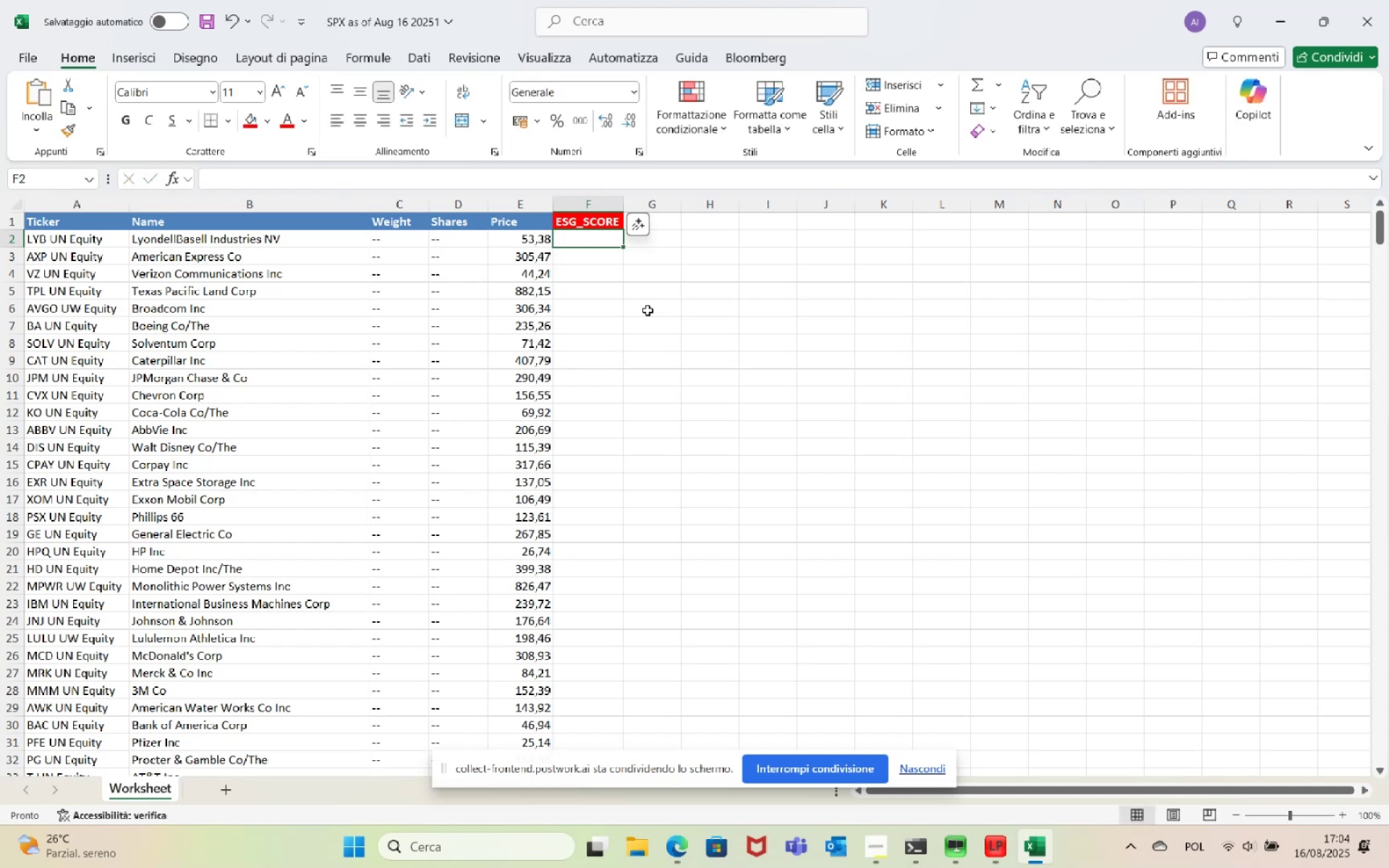 
double_click([845, 692])
 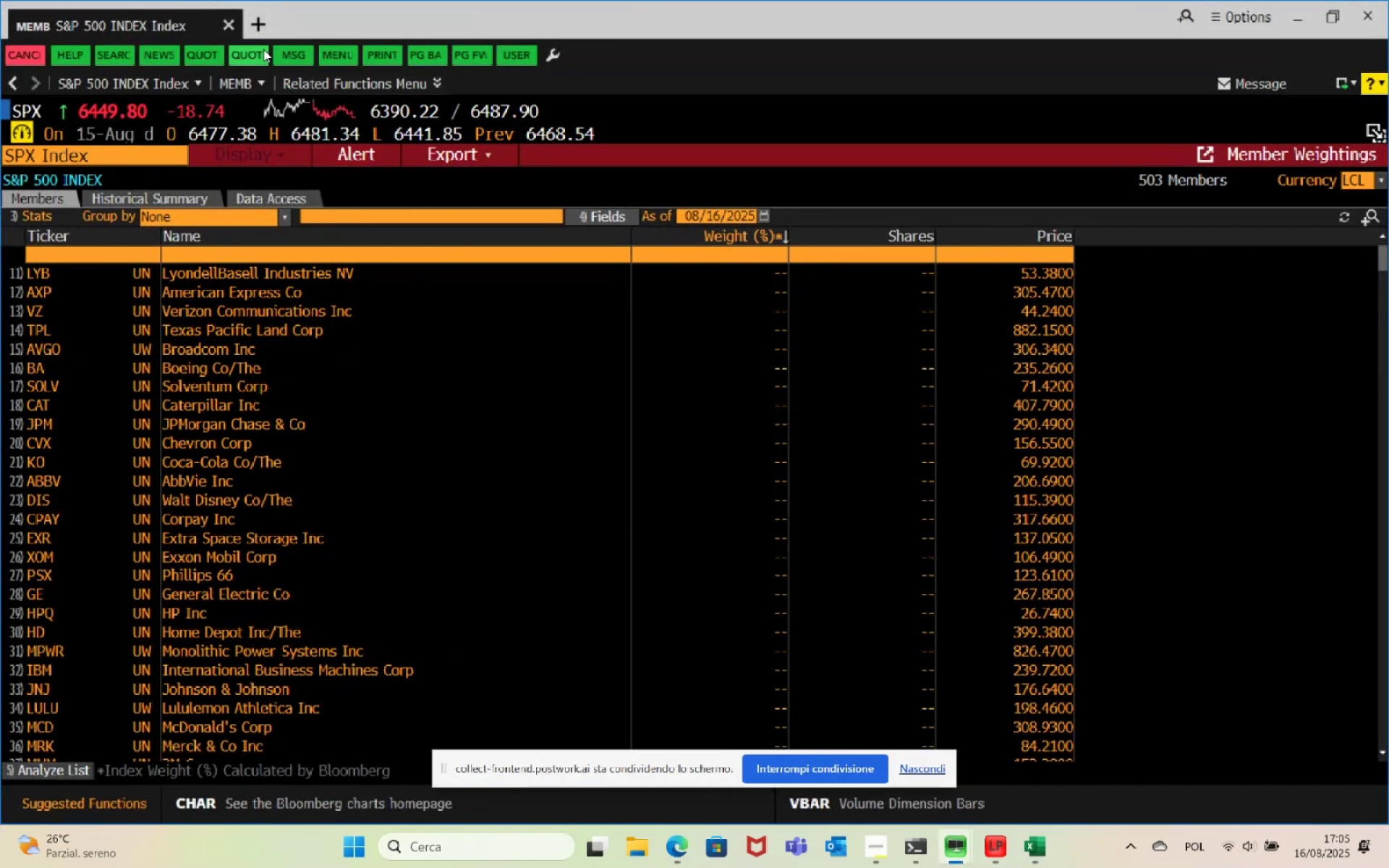 
left_click([258, 29])
 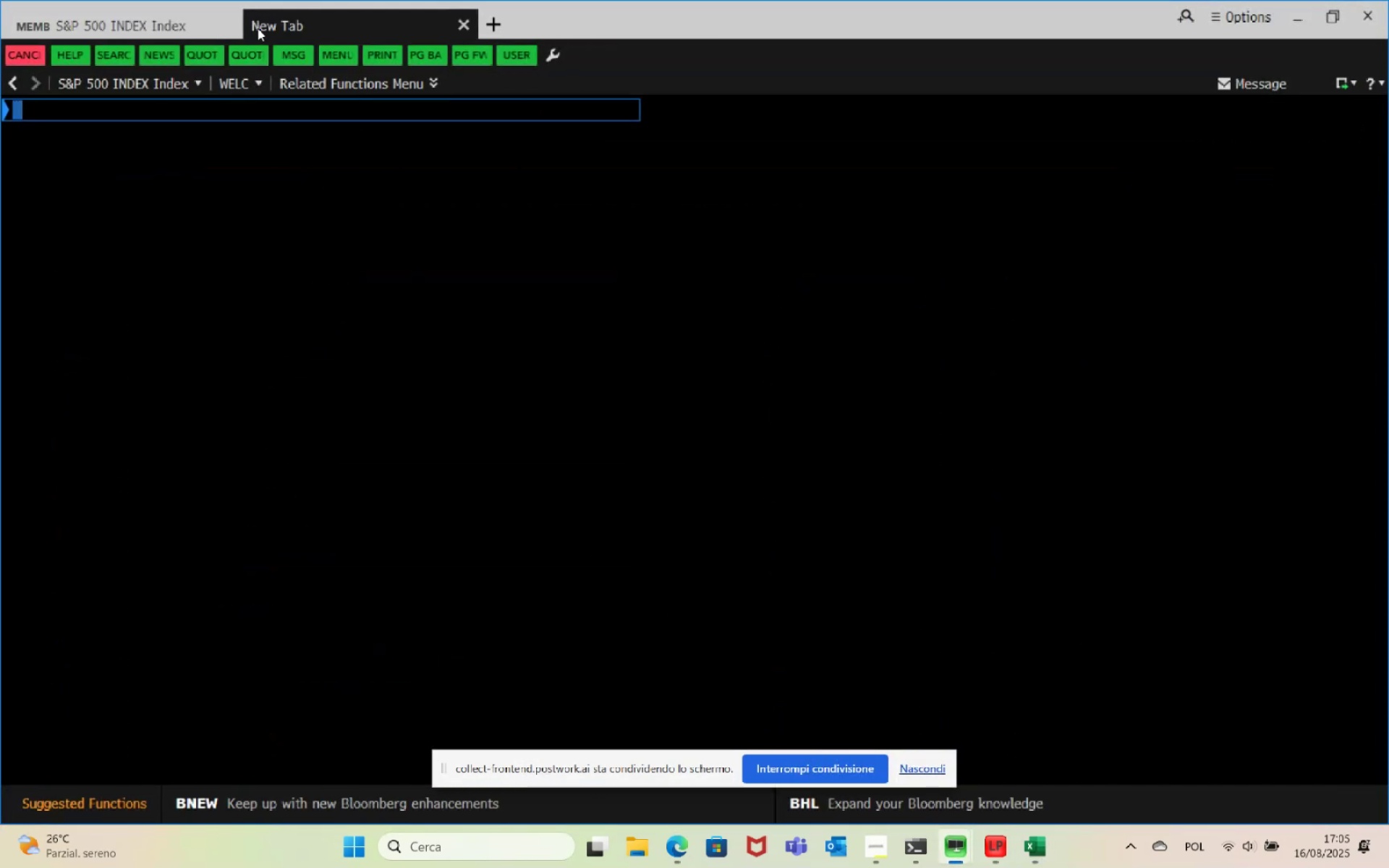 
type(aapl)
 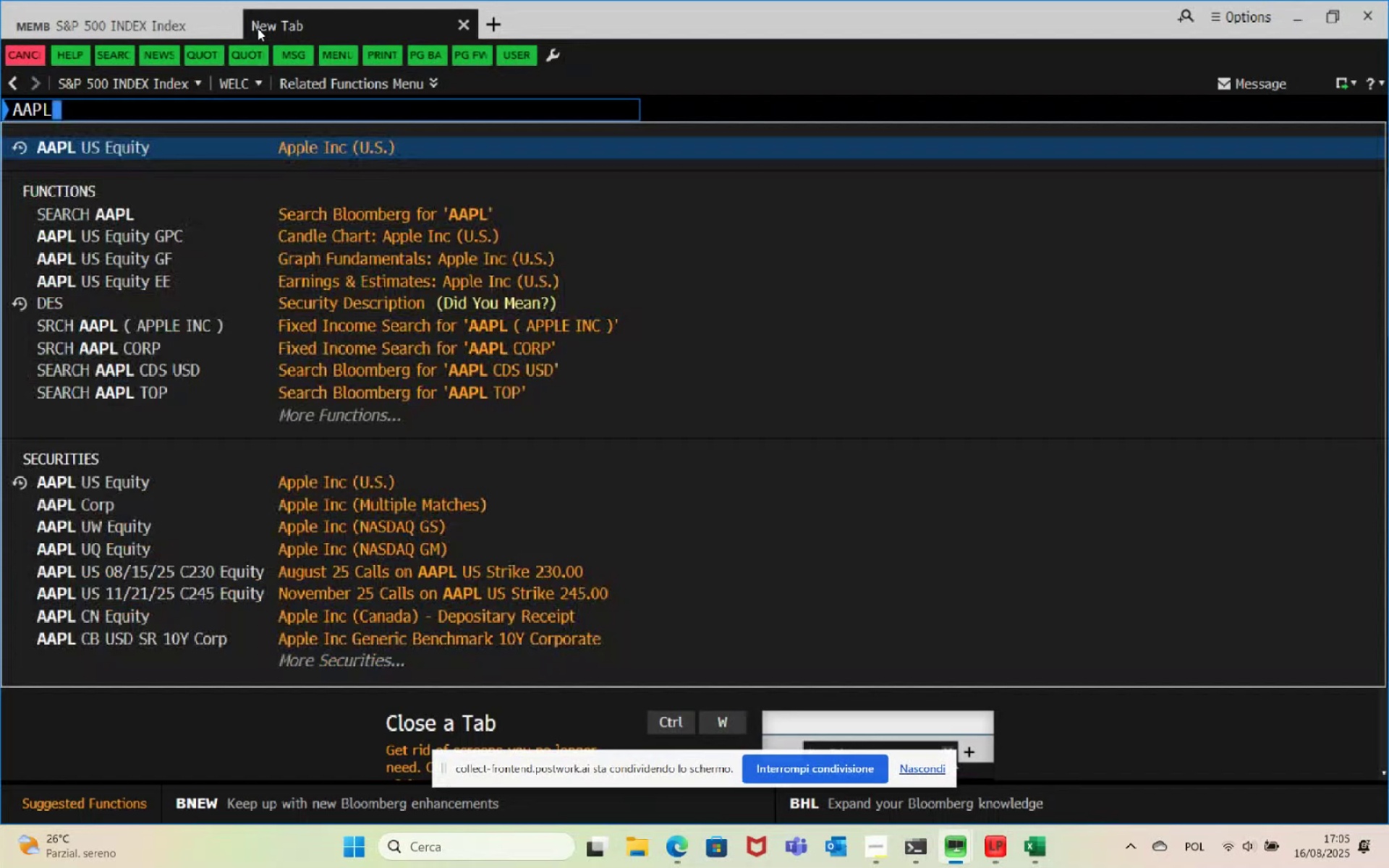 
key(Enter)
 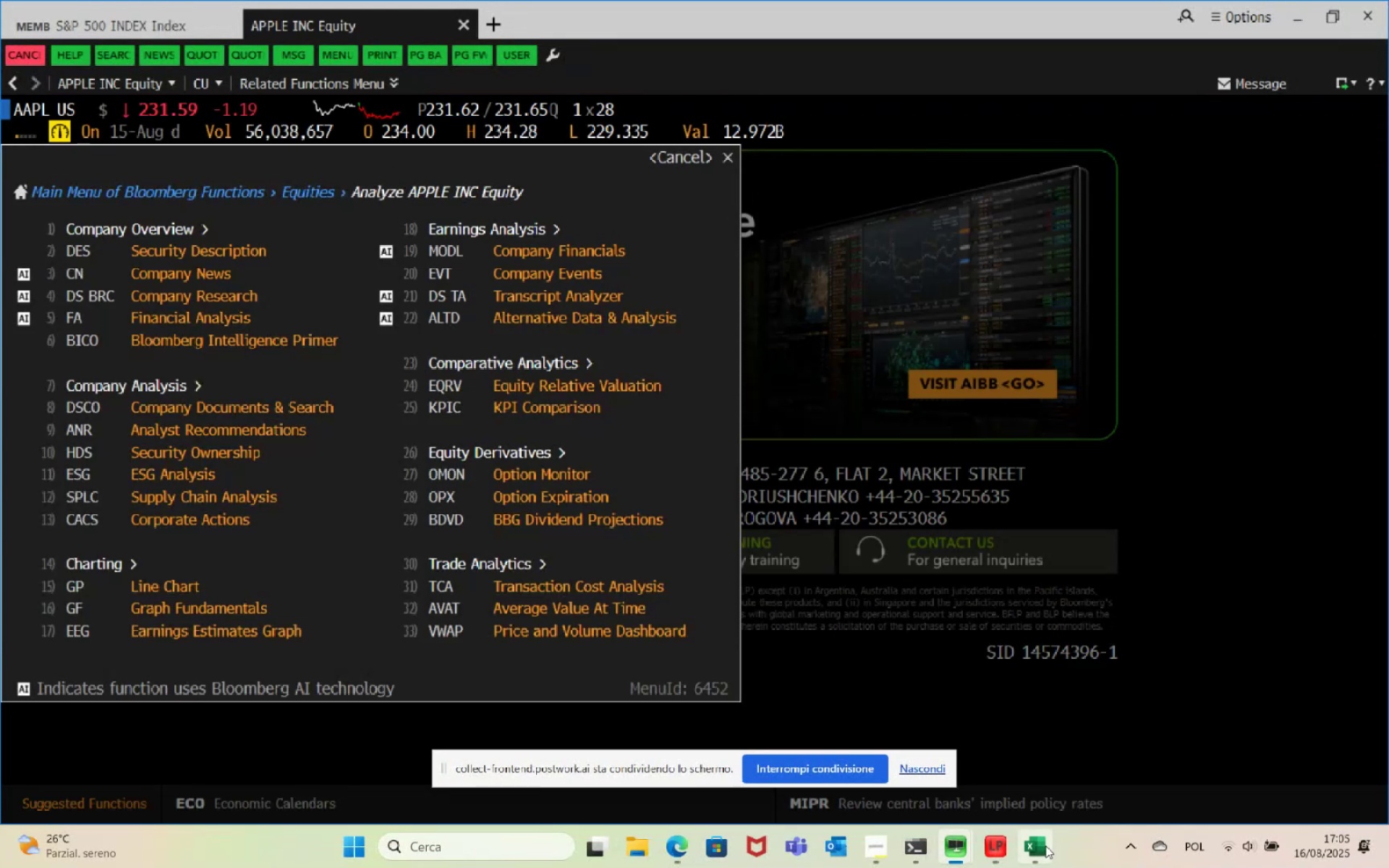 
wait(6.02)
 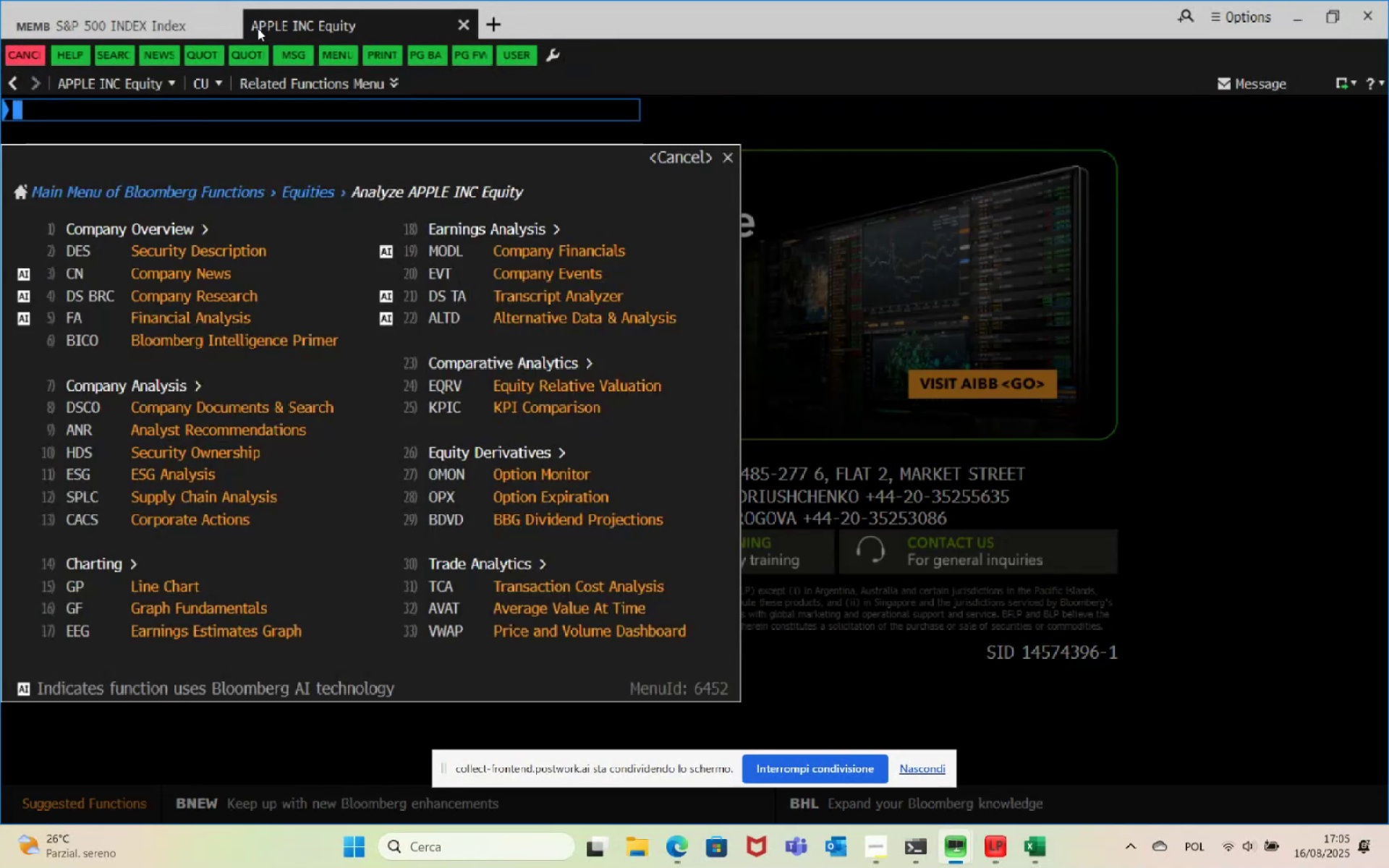 
left_click([1044, 844])
 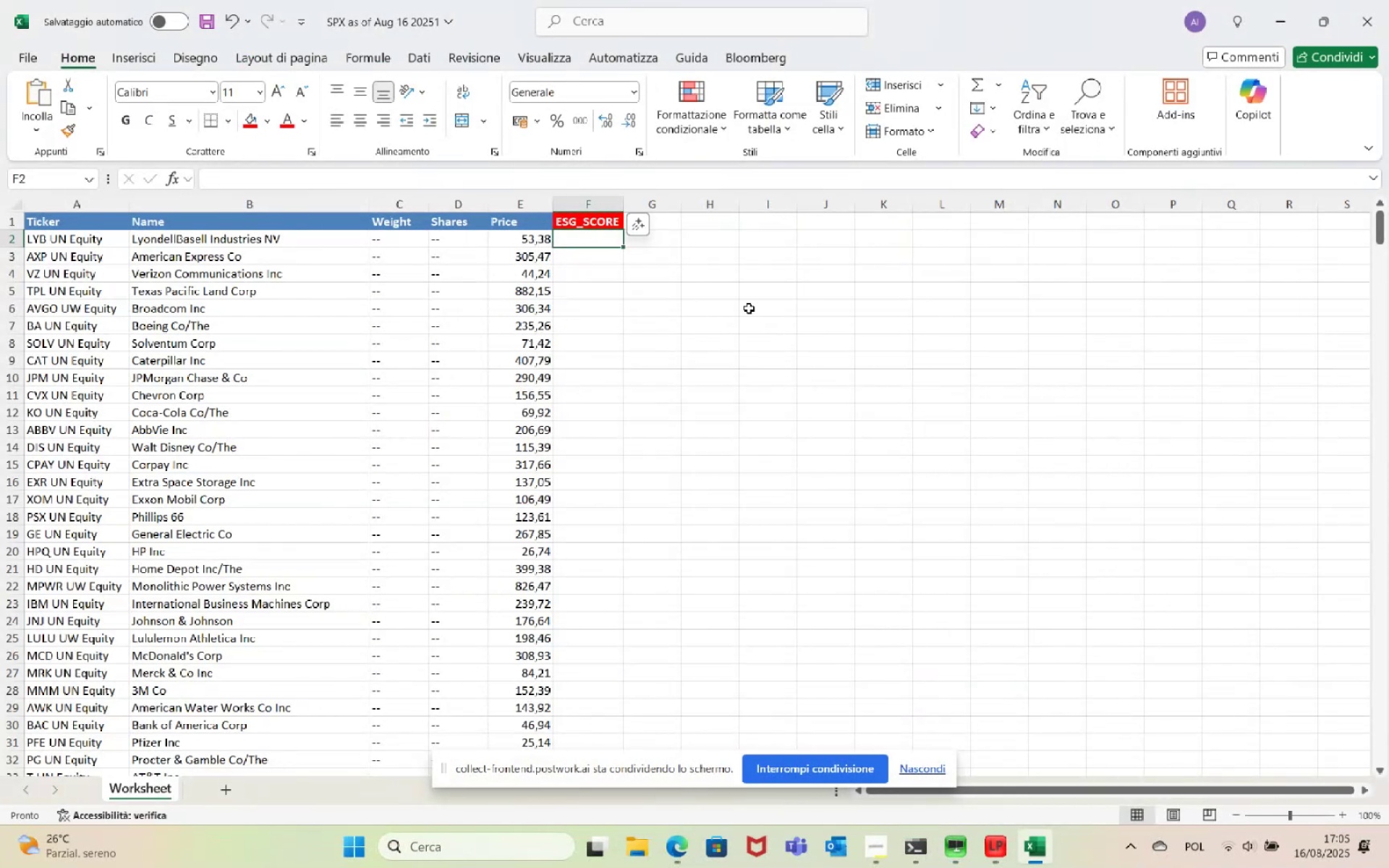 
type(=bdh)
key(Backspace)
key(Backspace)
key(Backspace)
key(Backspace)
key(Escape)
 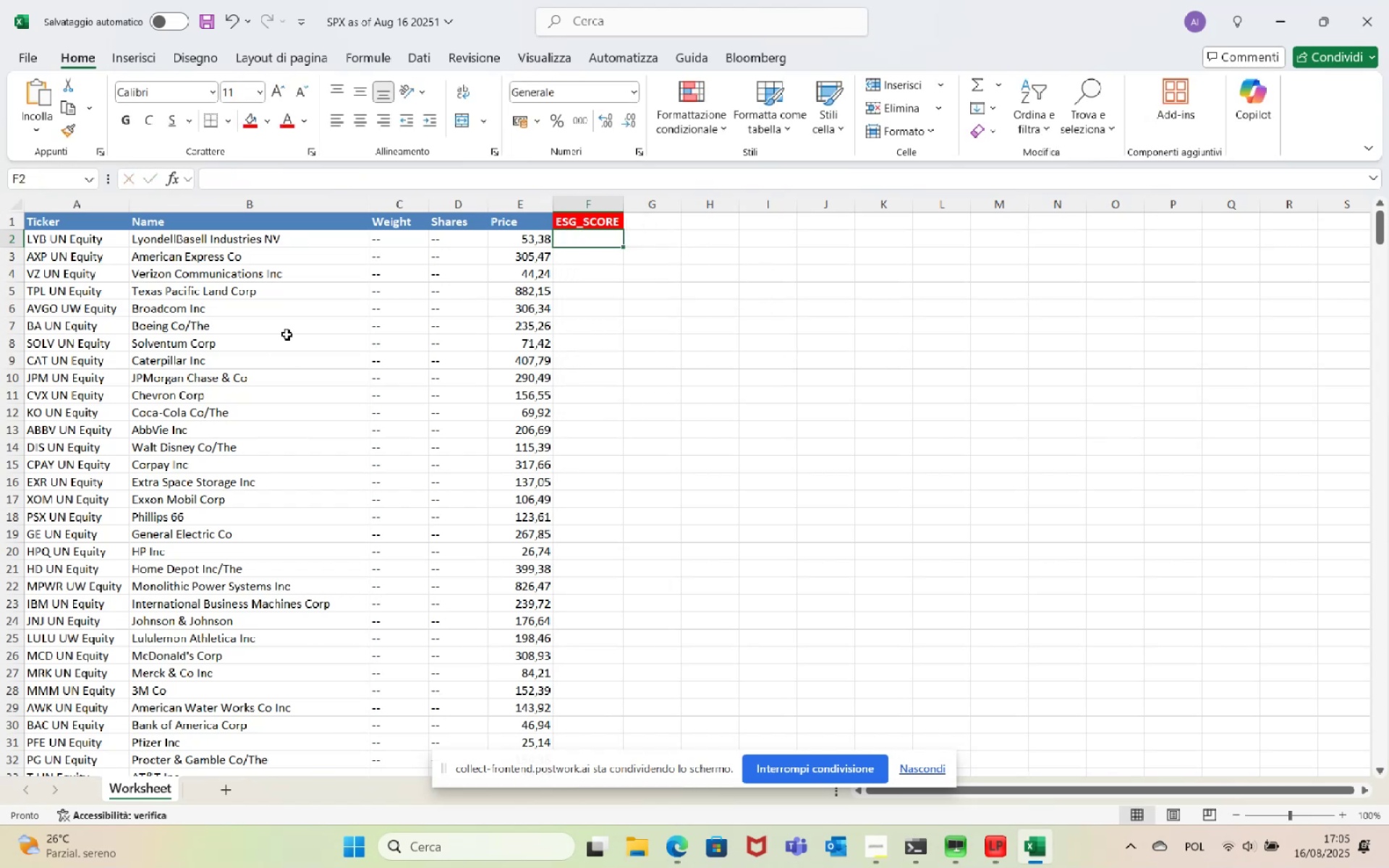 
left_click([75, 237])
 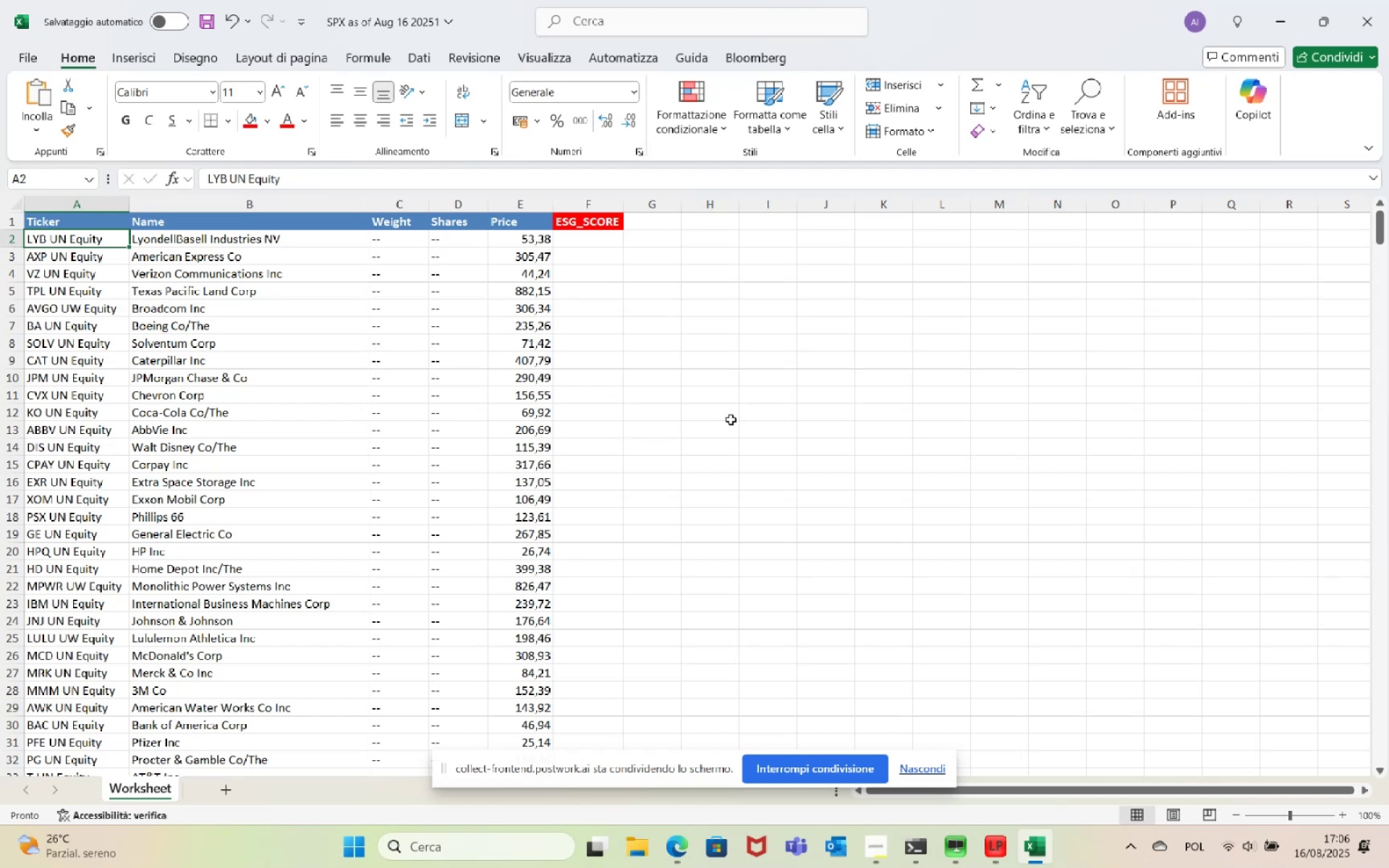 
wait(100.08)
 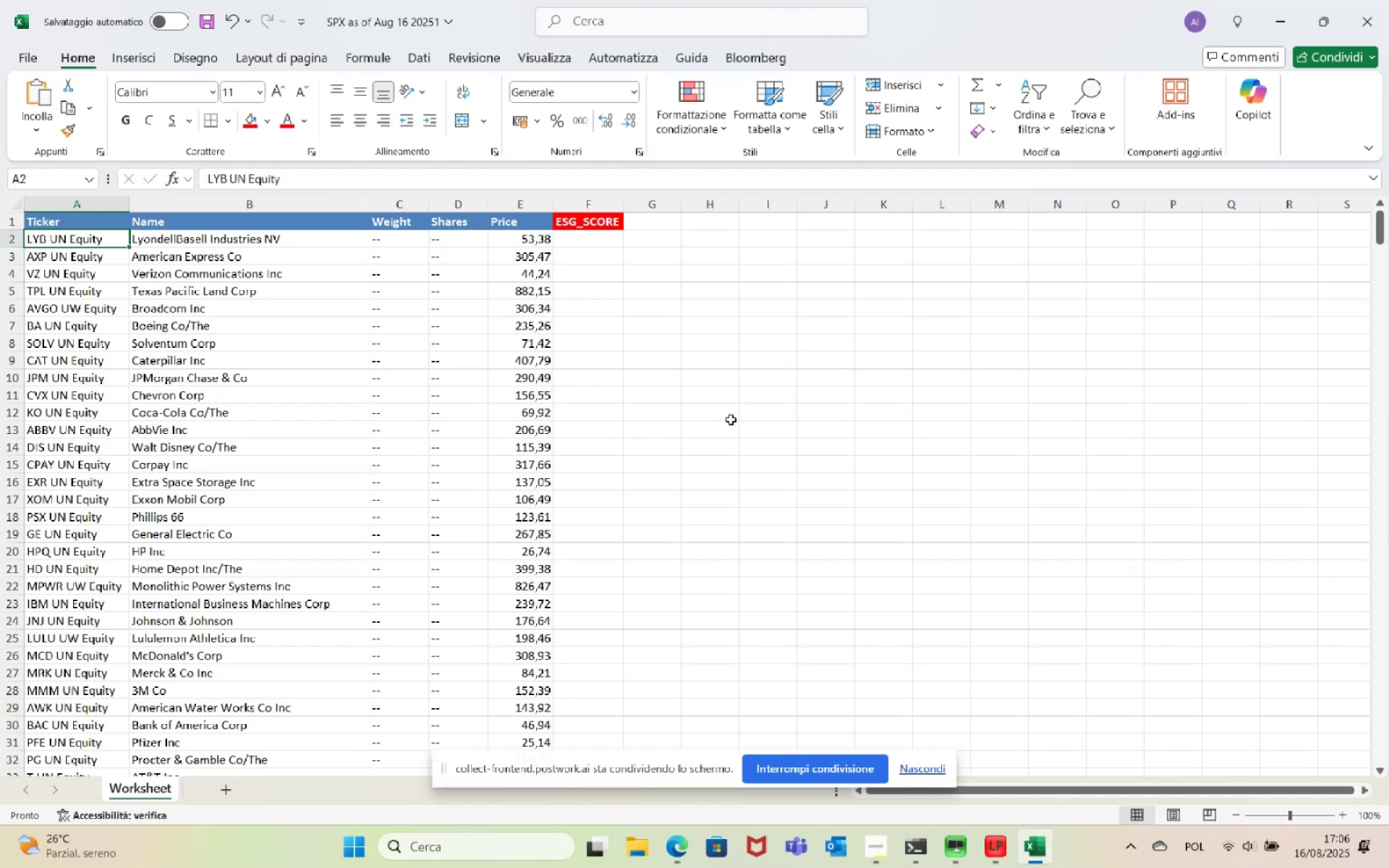 
left_click([592, 223])
 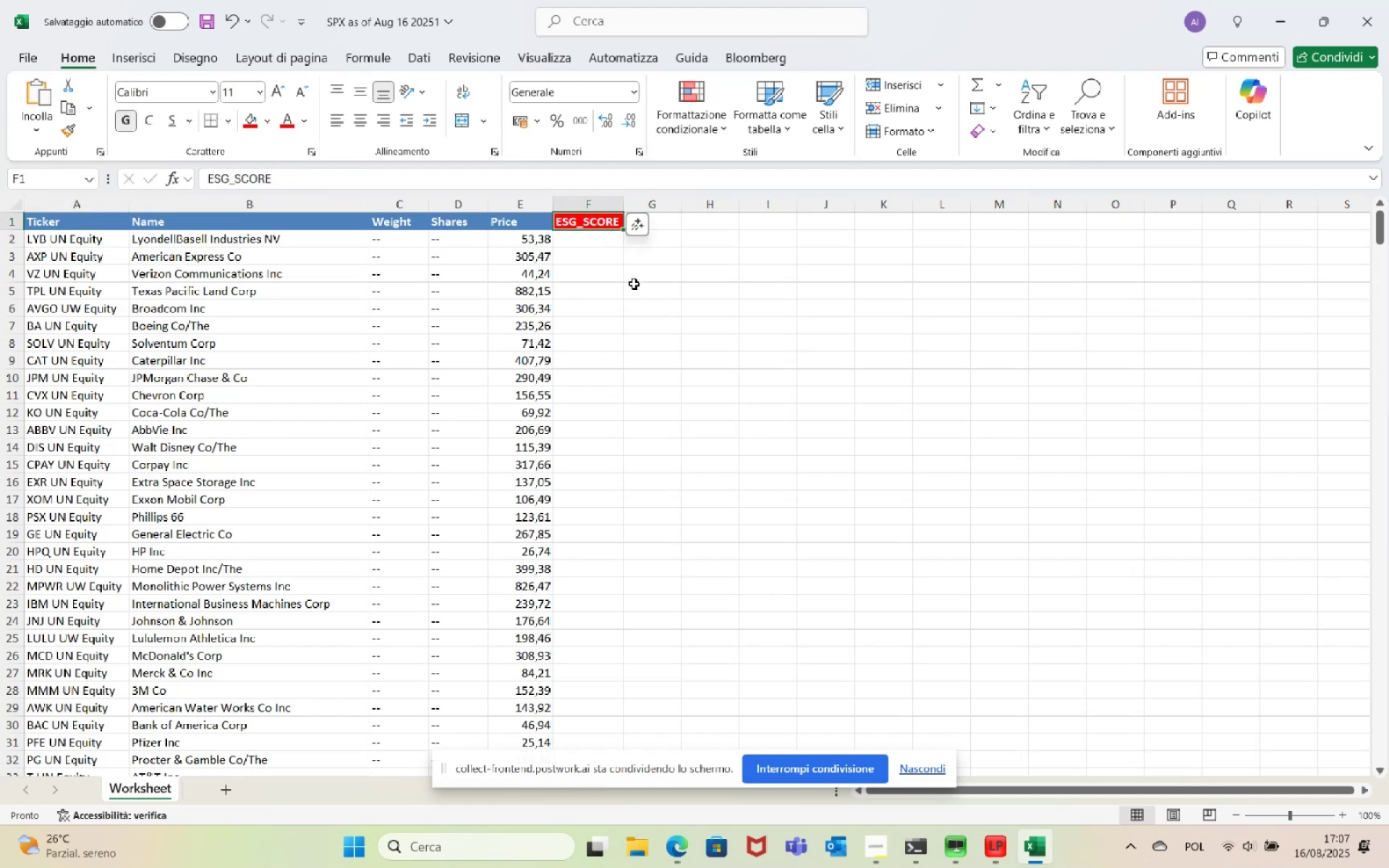 
key(Control+X)
 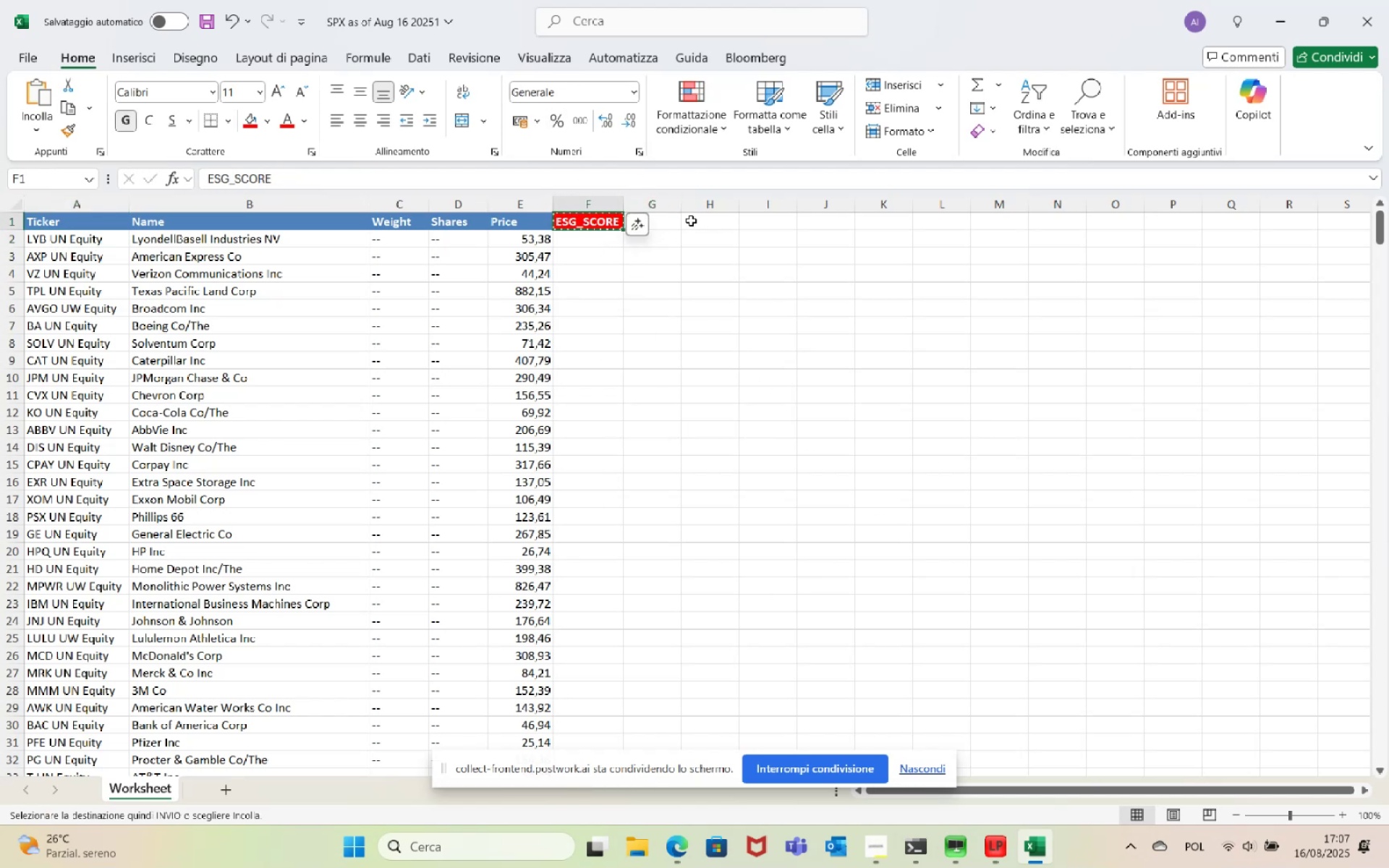 
left_click([674, 221])
 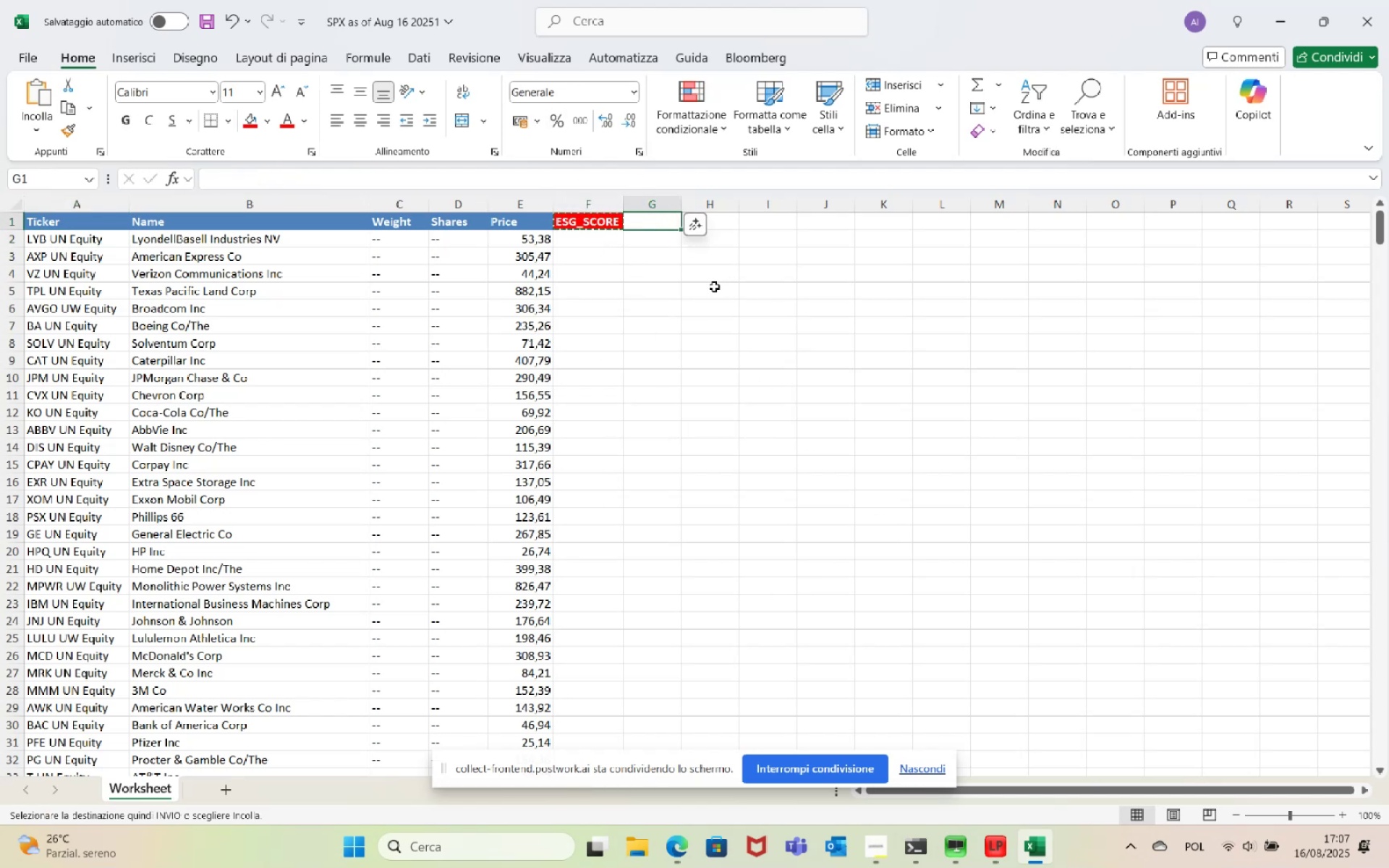 
key(Control+V)
 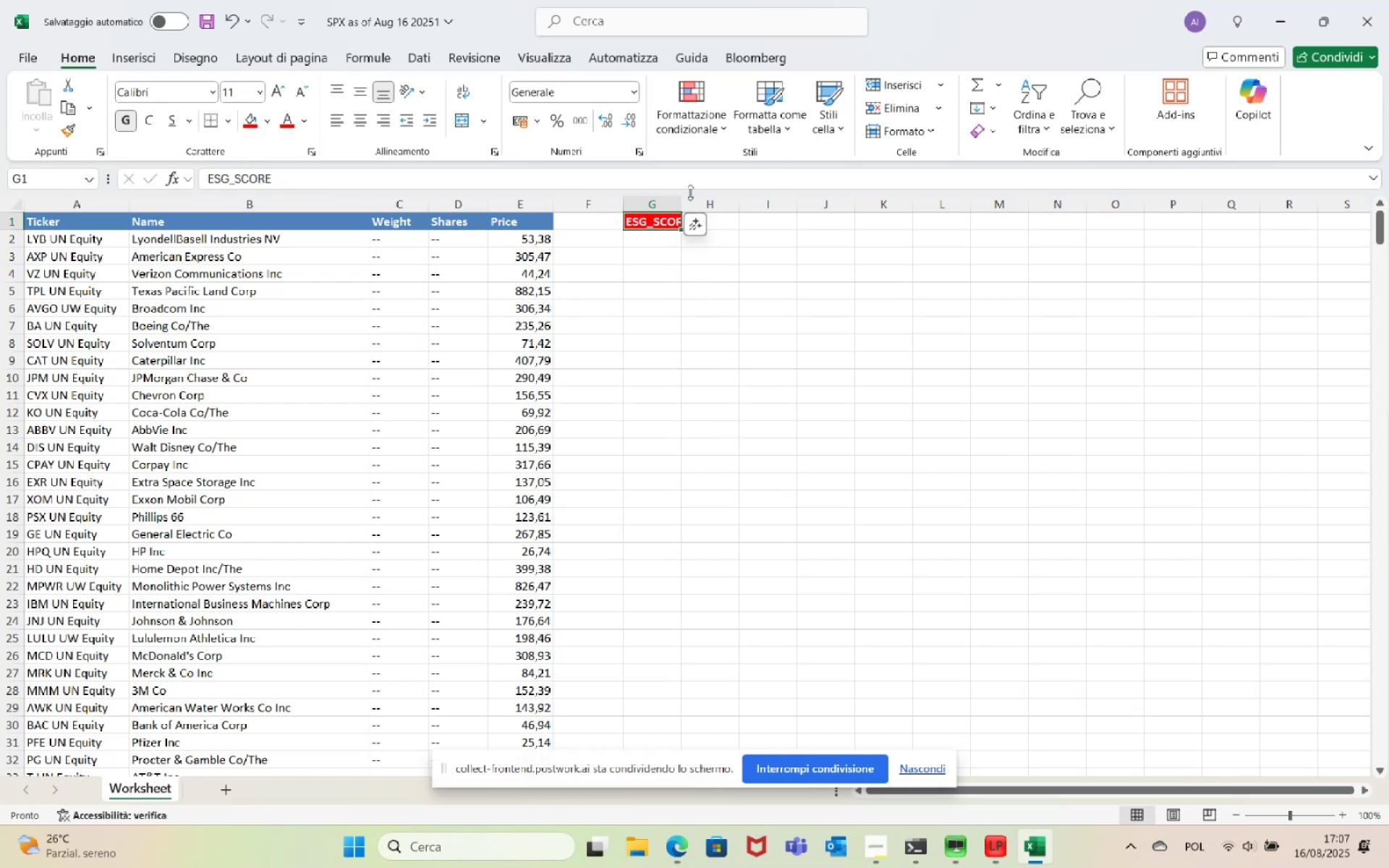 
double_click([682, 198])
 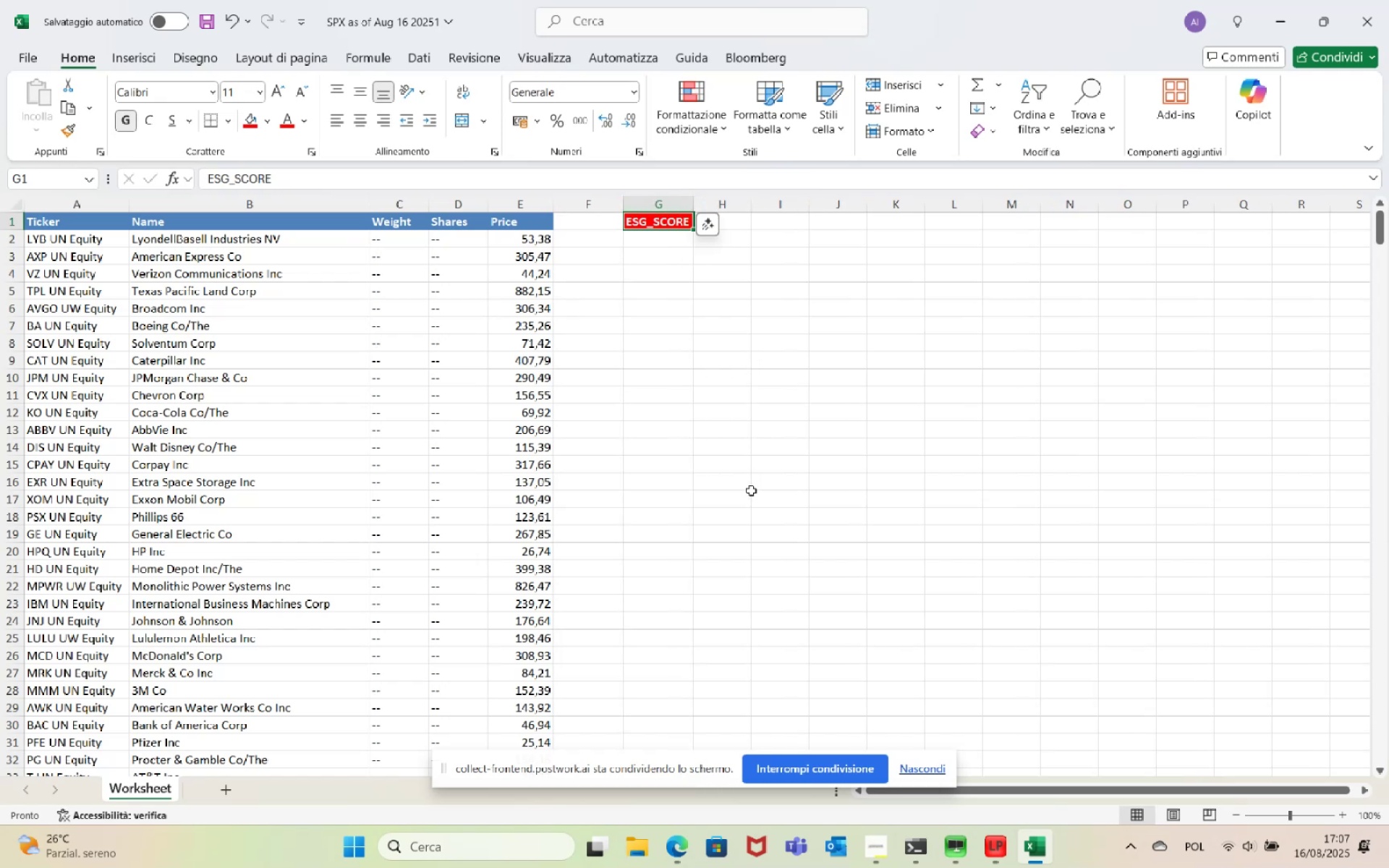 
left_click([751, 490])
 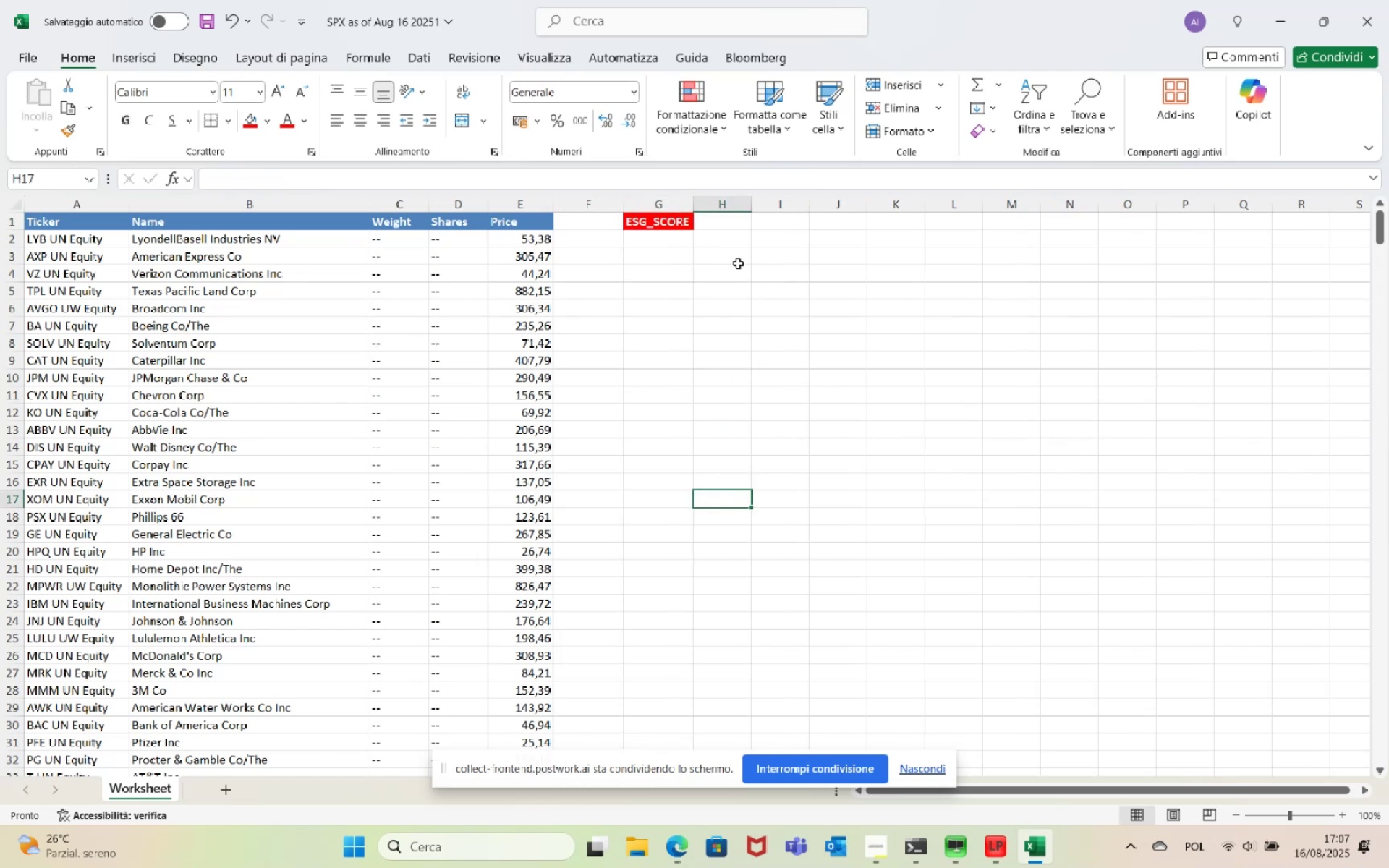 
left_click([673, 222])
 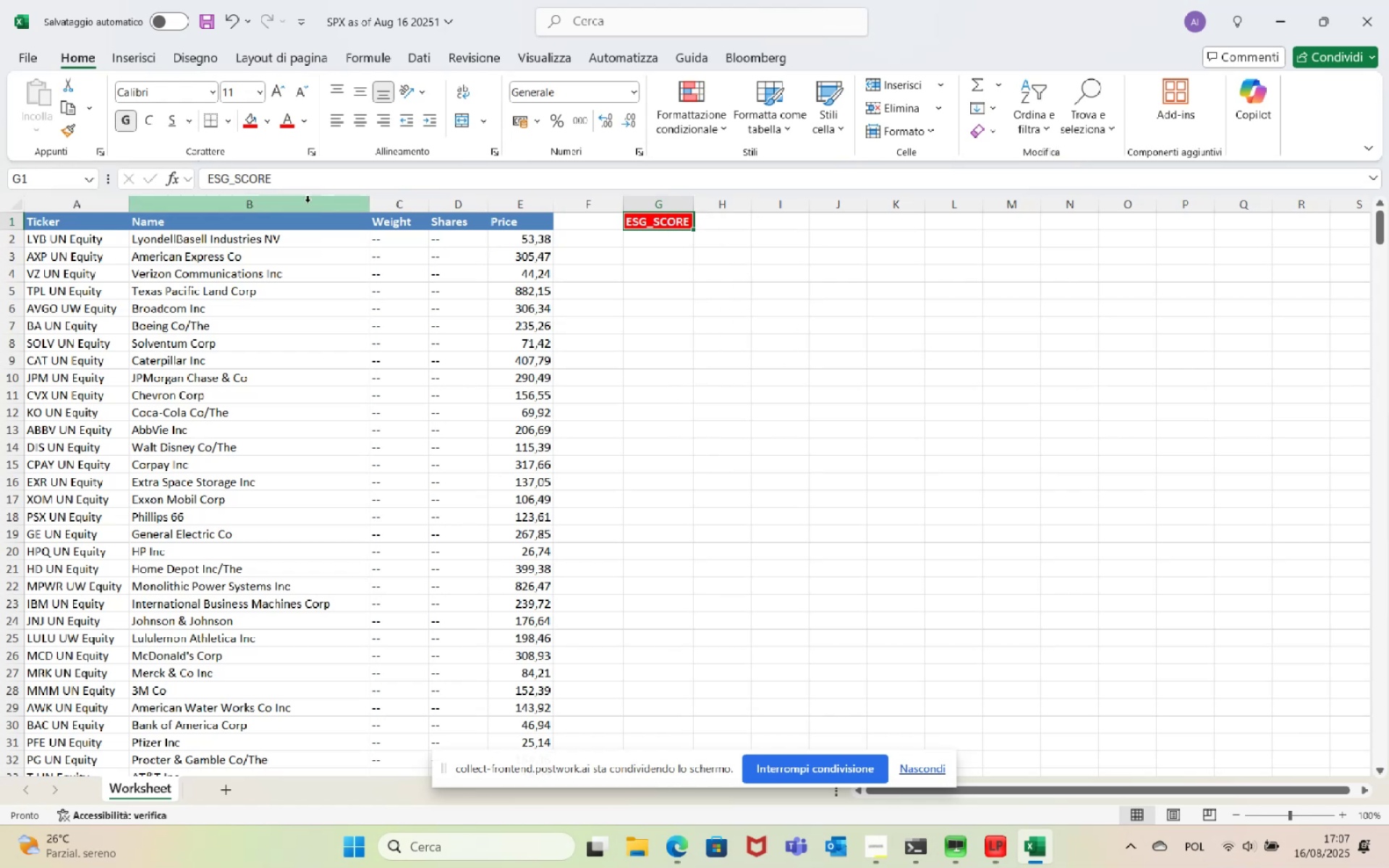 
left_click([14, 224])
 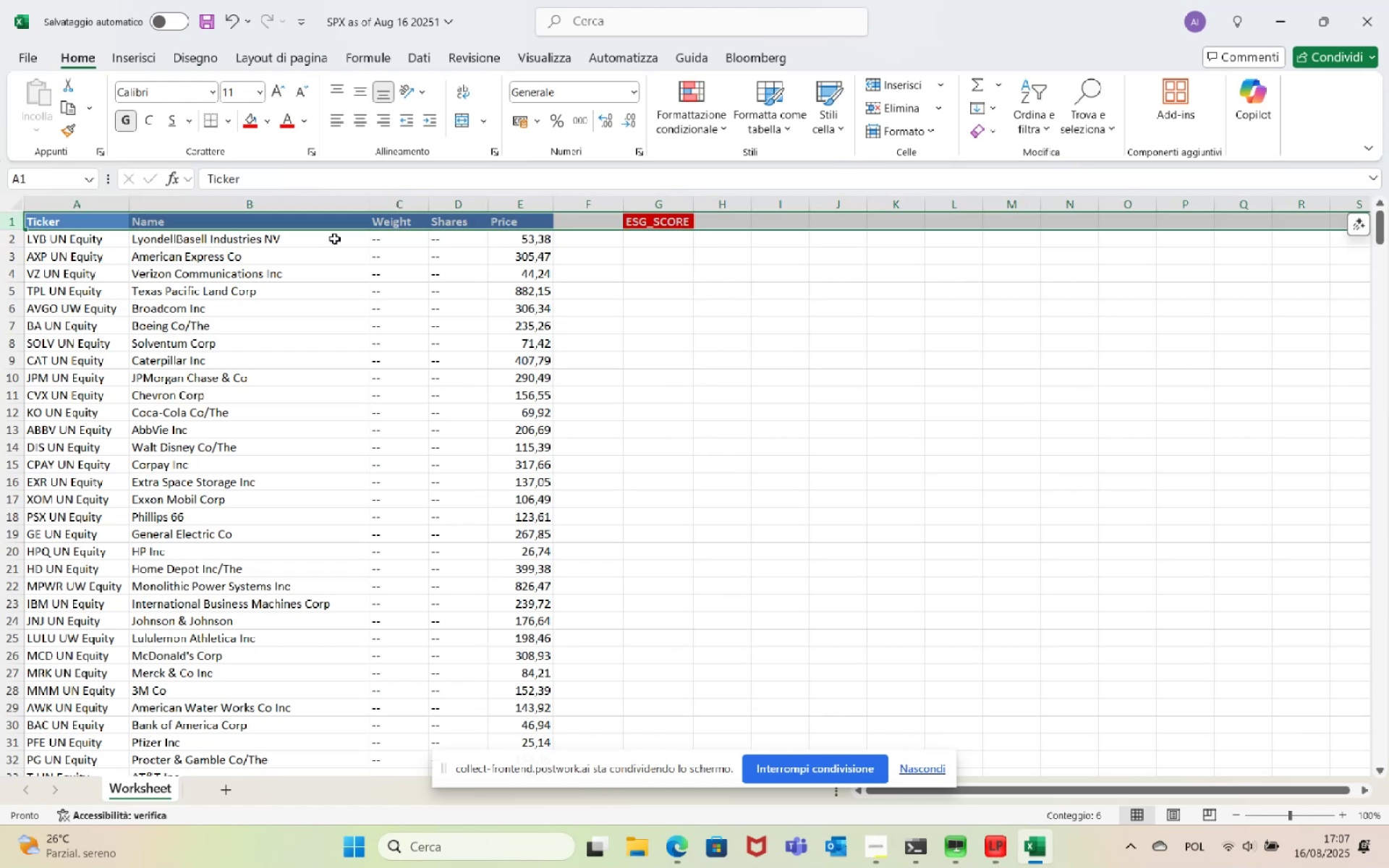 
key(Control+Shift+Equal)
 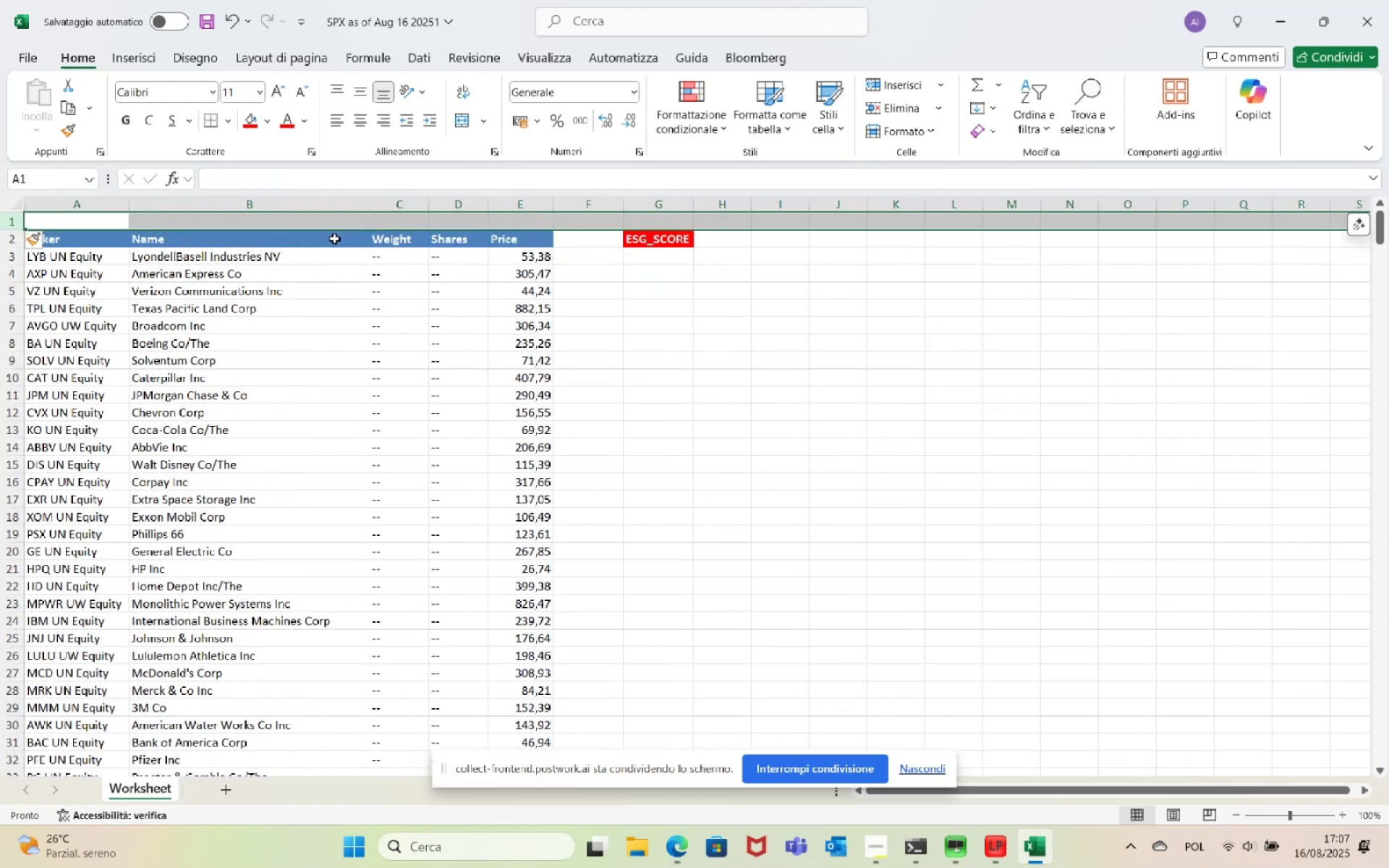 
key(Control+Shift+Equal)
 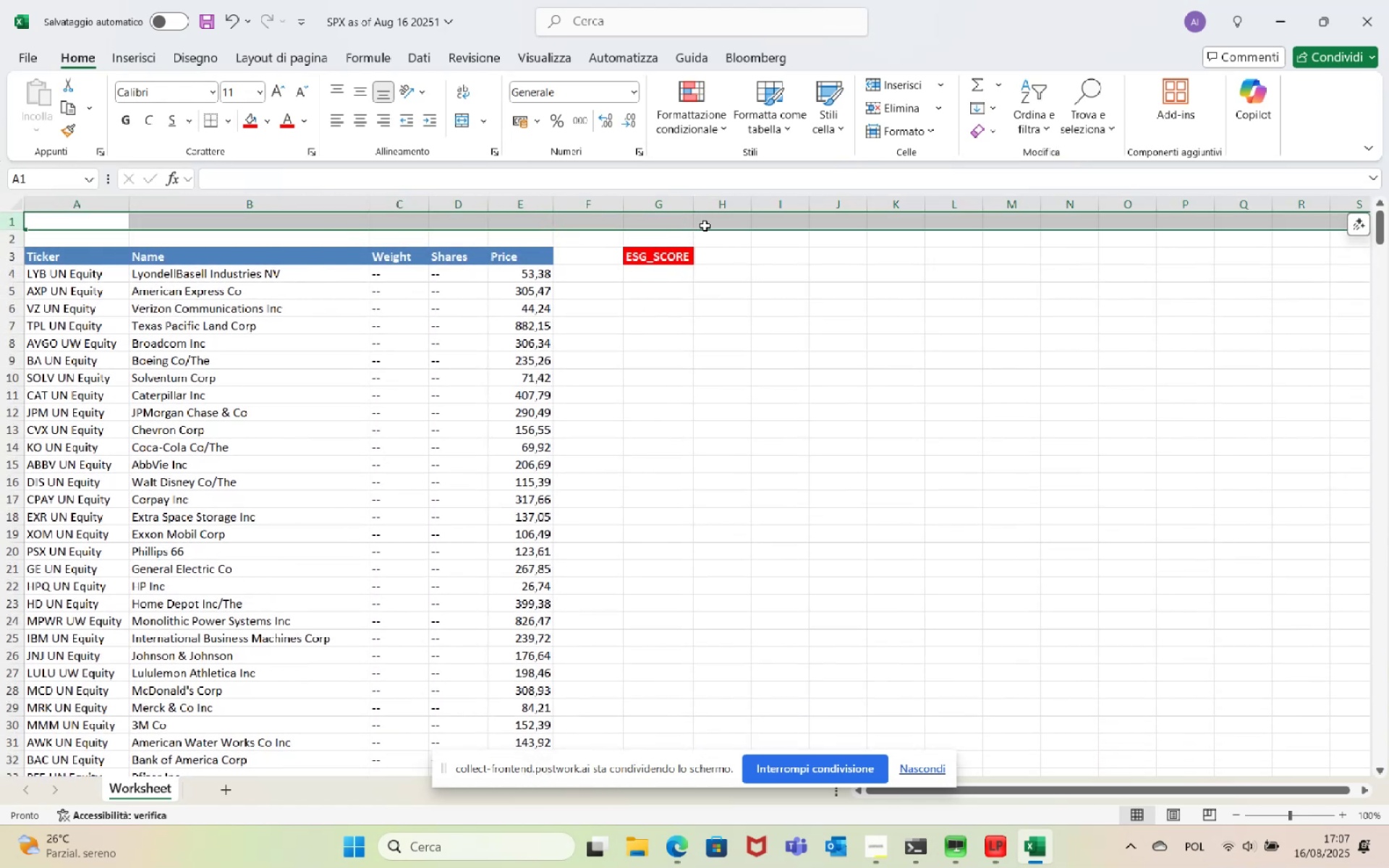 
left_click([656, 216])
 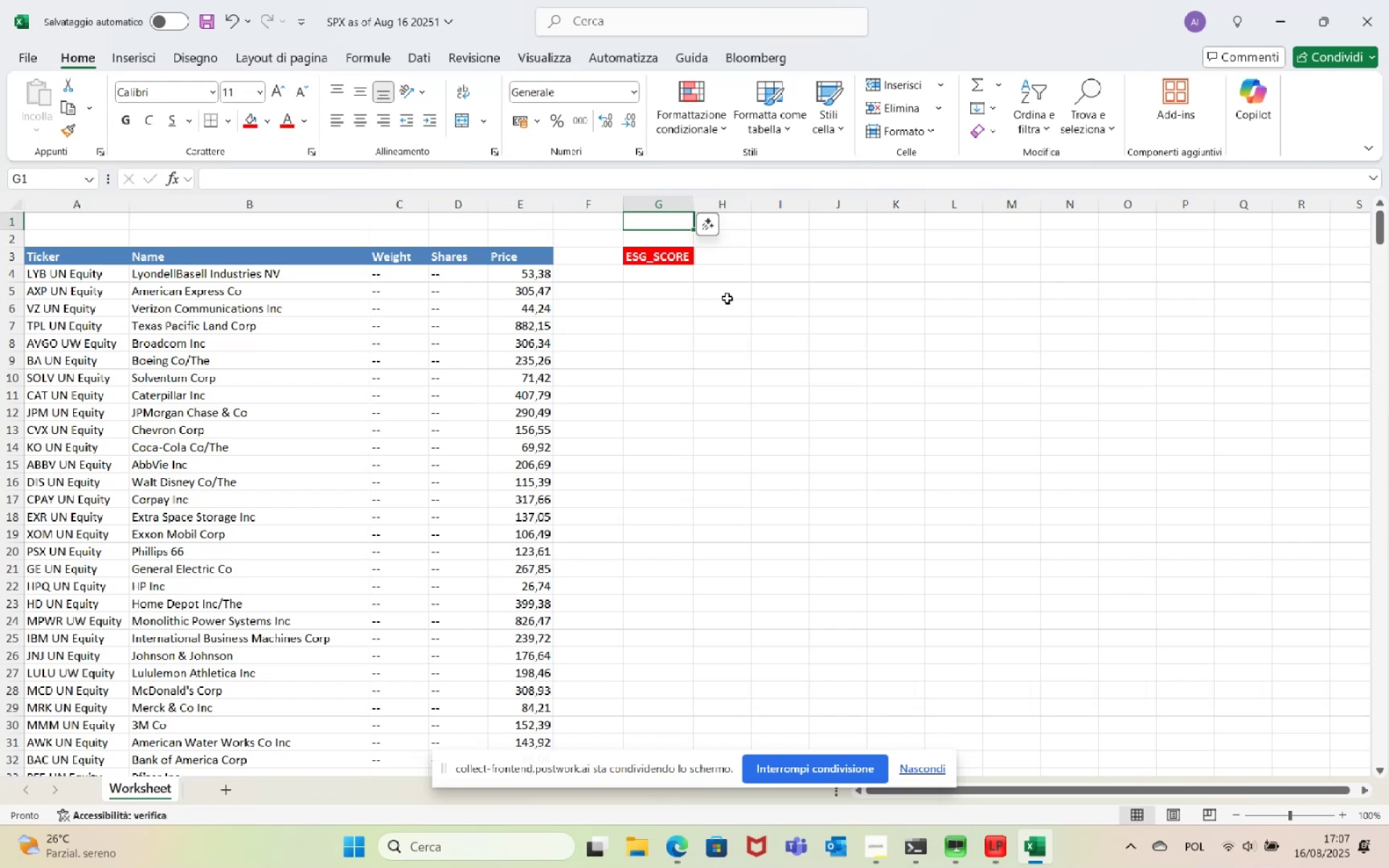 
type(Average ESG)
 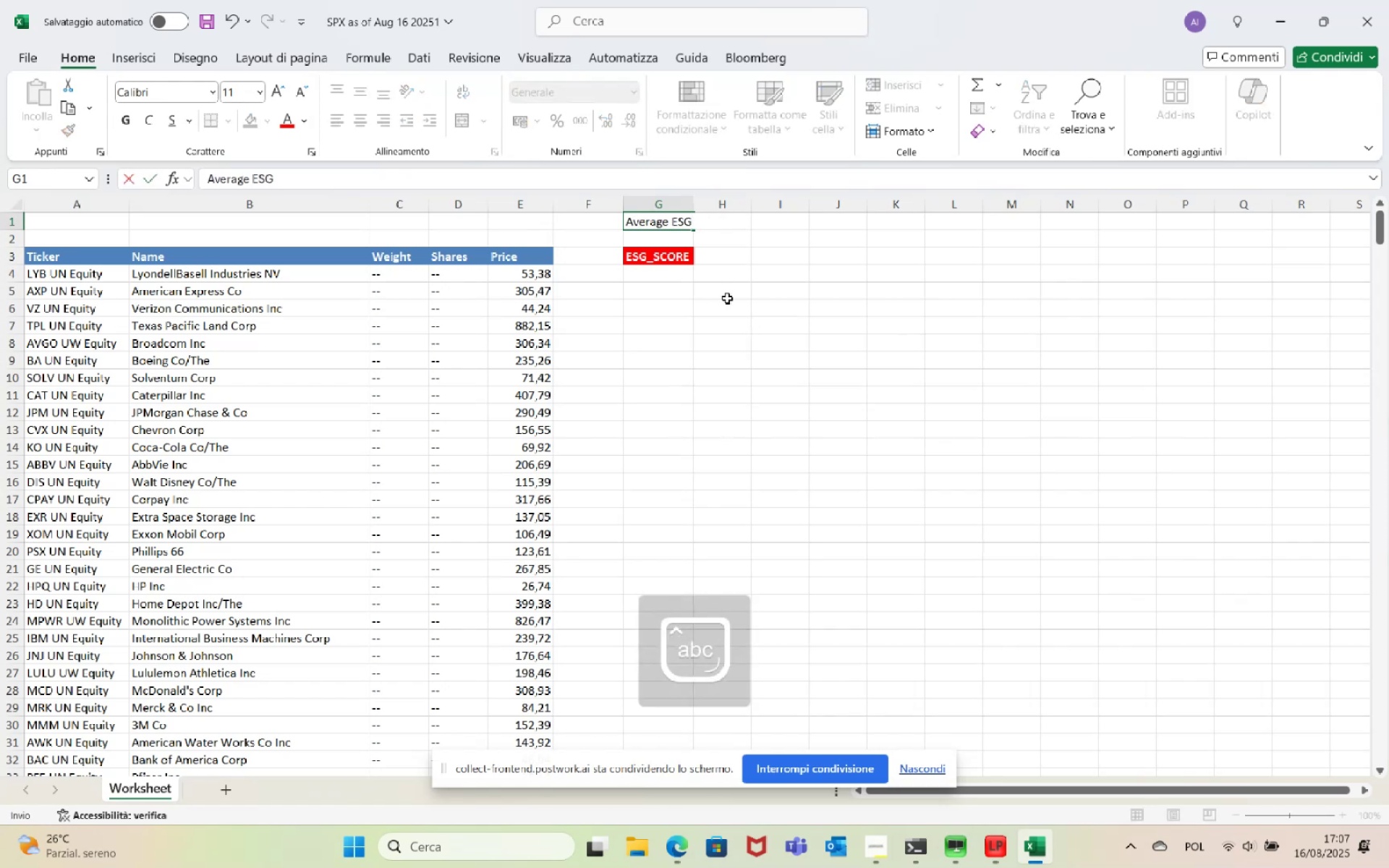 
key(Enter)
 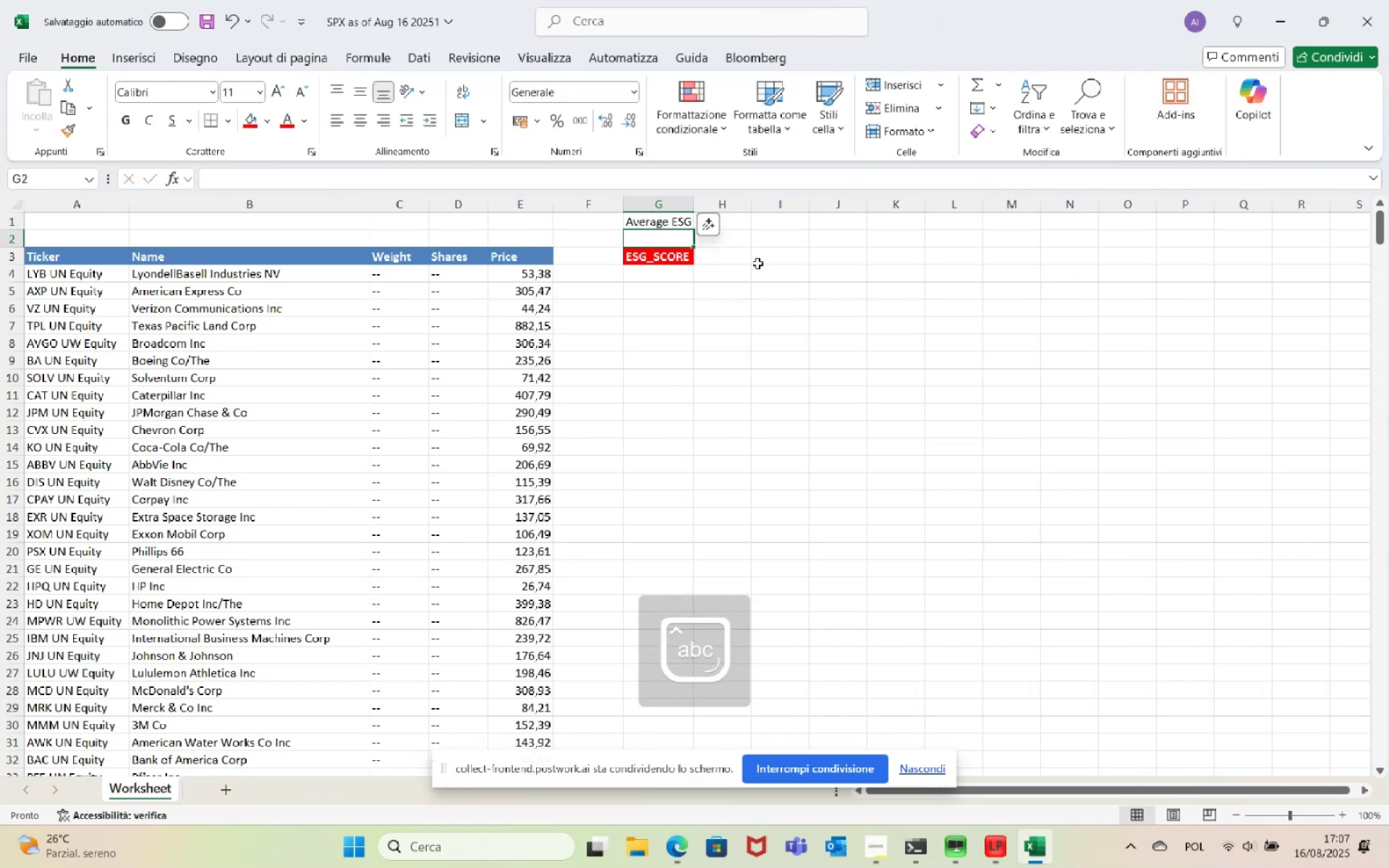 
left_click([741, 258])
 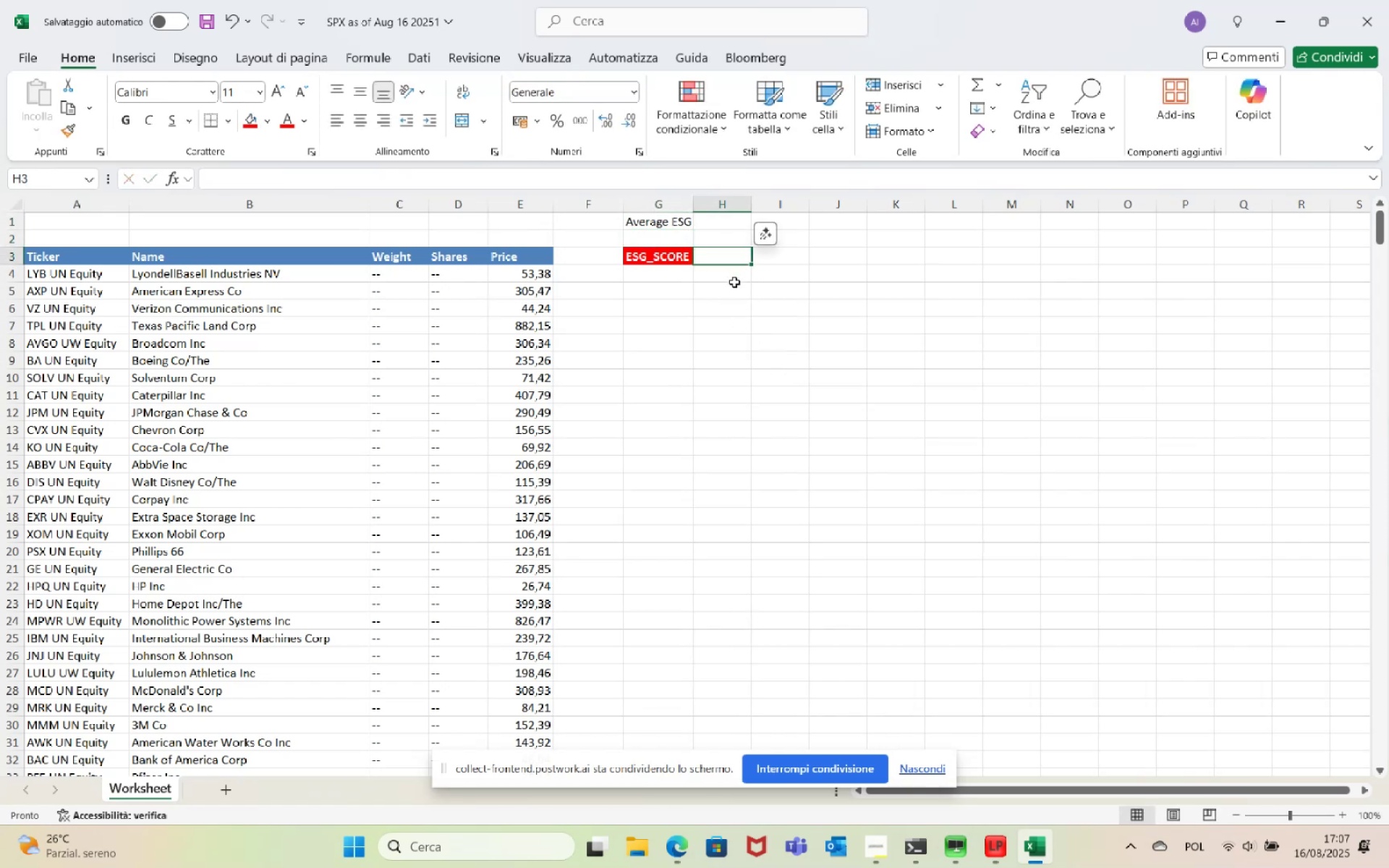 
wait(8.12)
 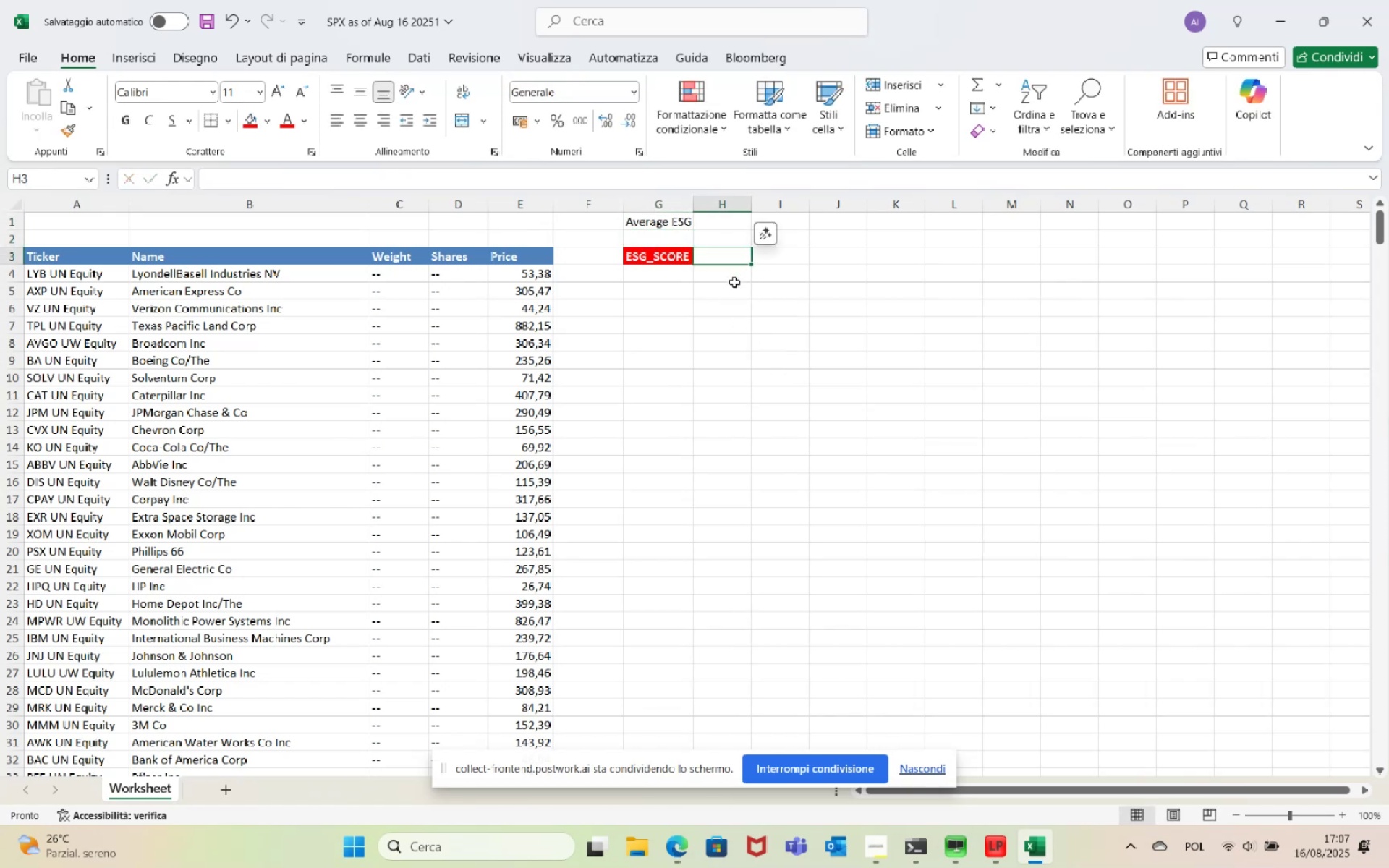 
left_click([666, 261])
 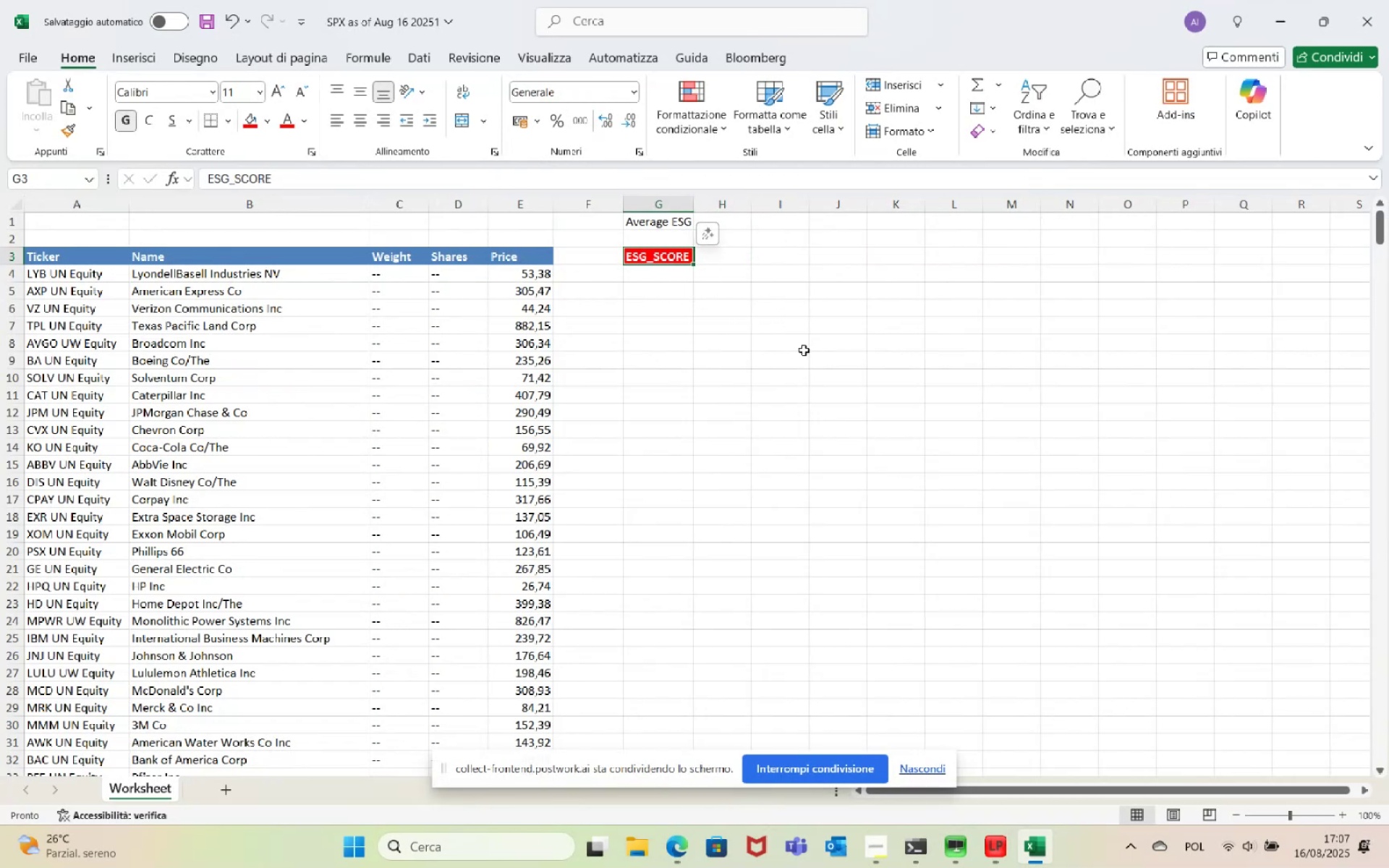 
wait(6.3)
 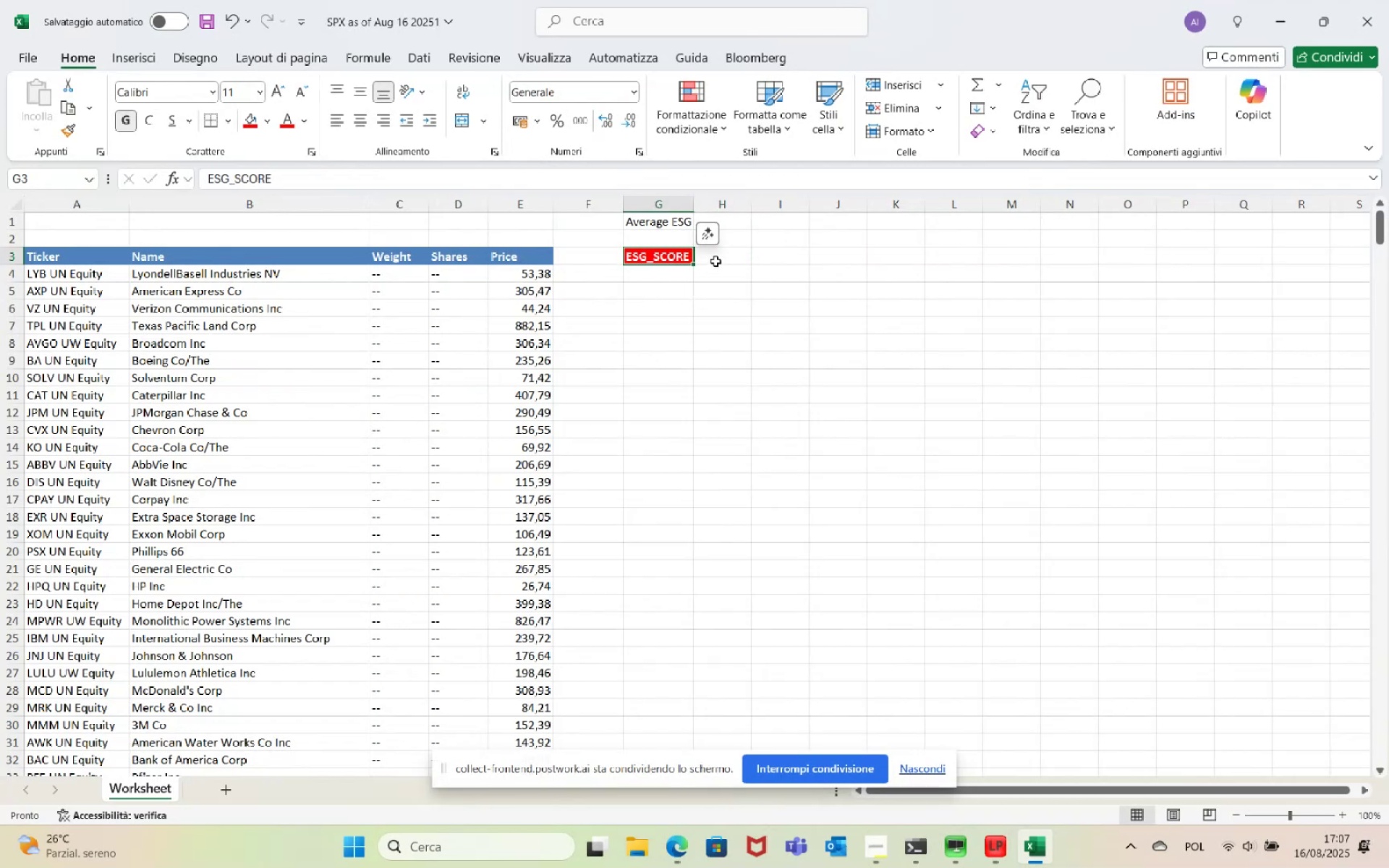 
left_click([12, 238])
 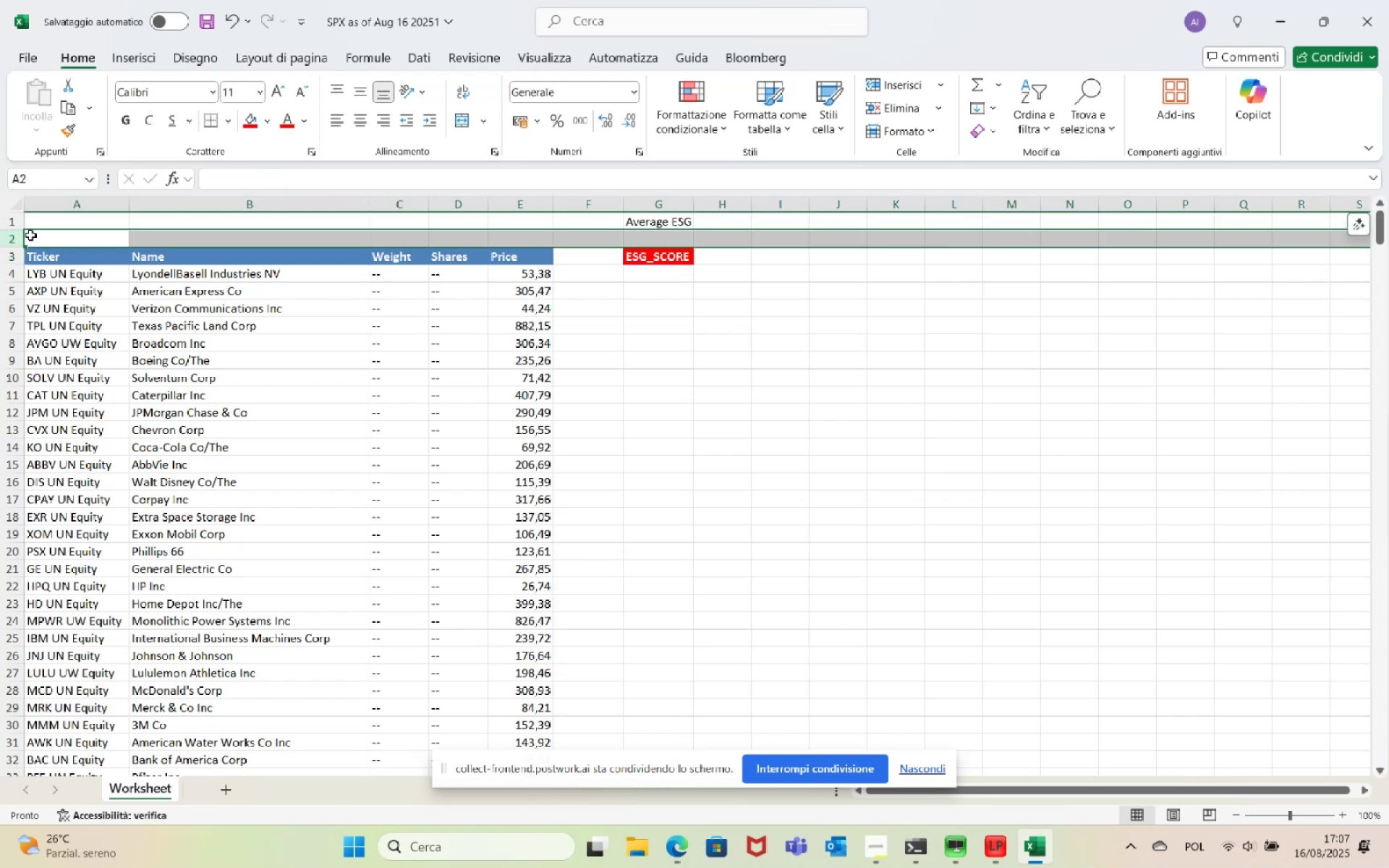 
key(Control+Shift+Equal)
 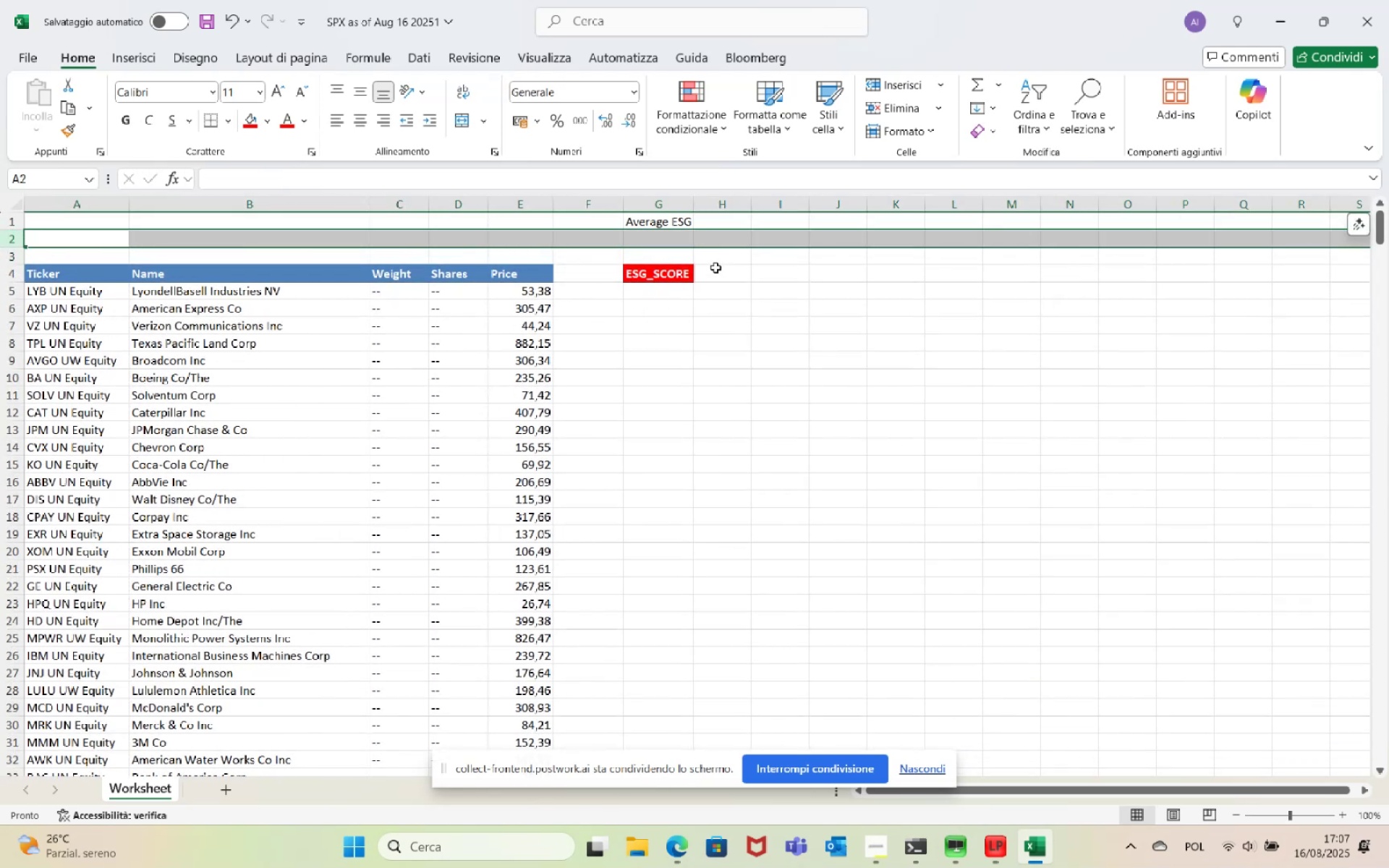 
left_click([715, 258])
 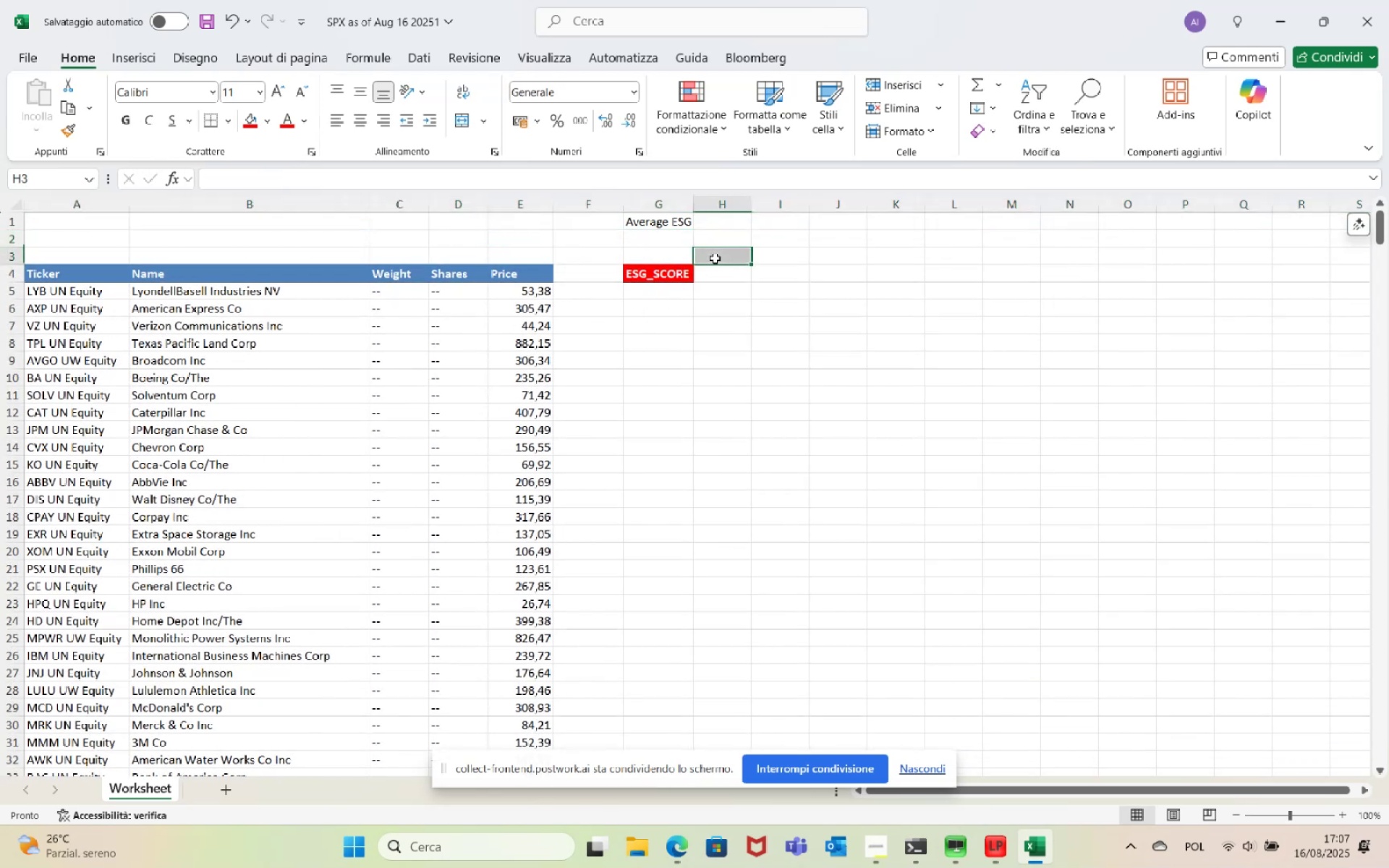 
mouse_move([734, 263])
 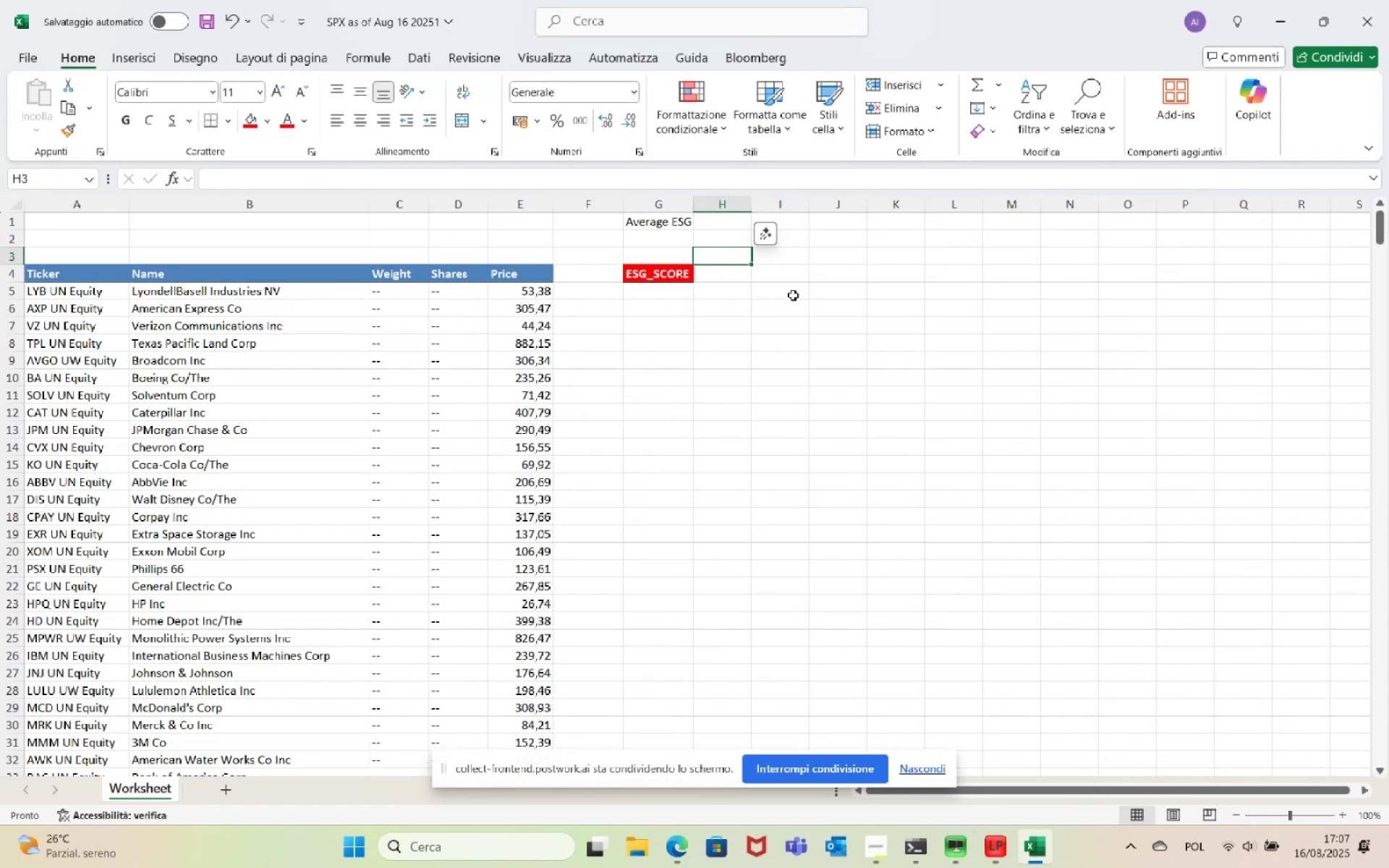 
wait(10.97)
 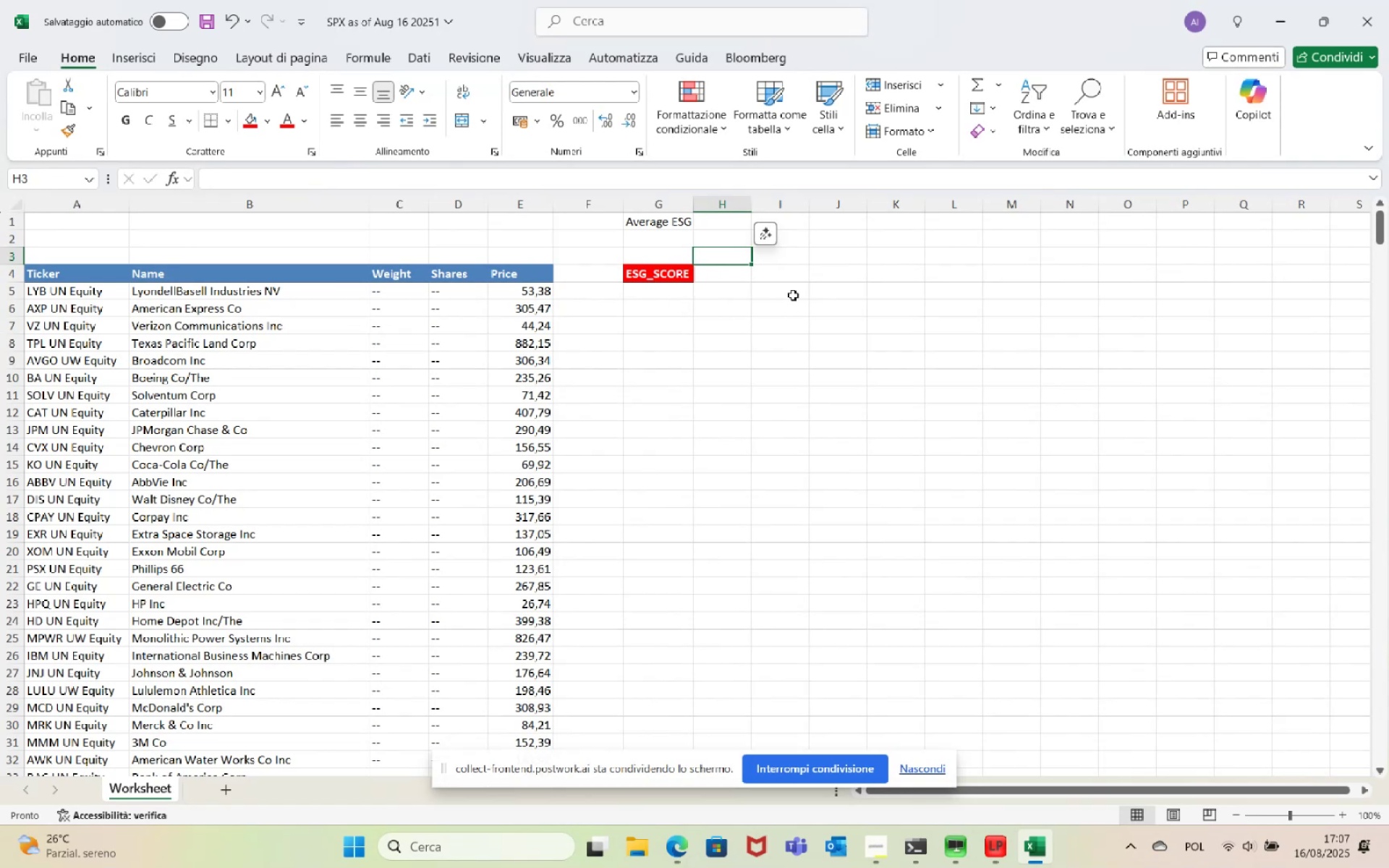 
left_click([85, 290])
 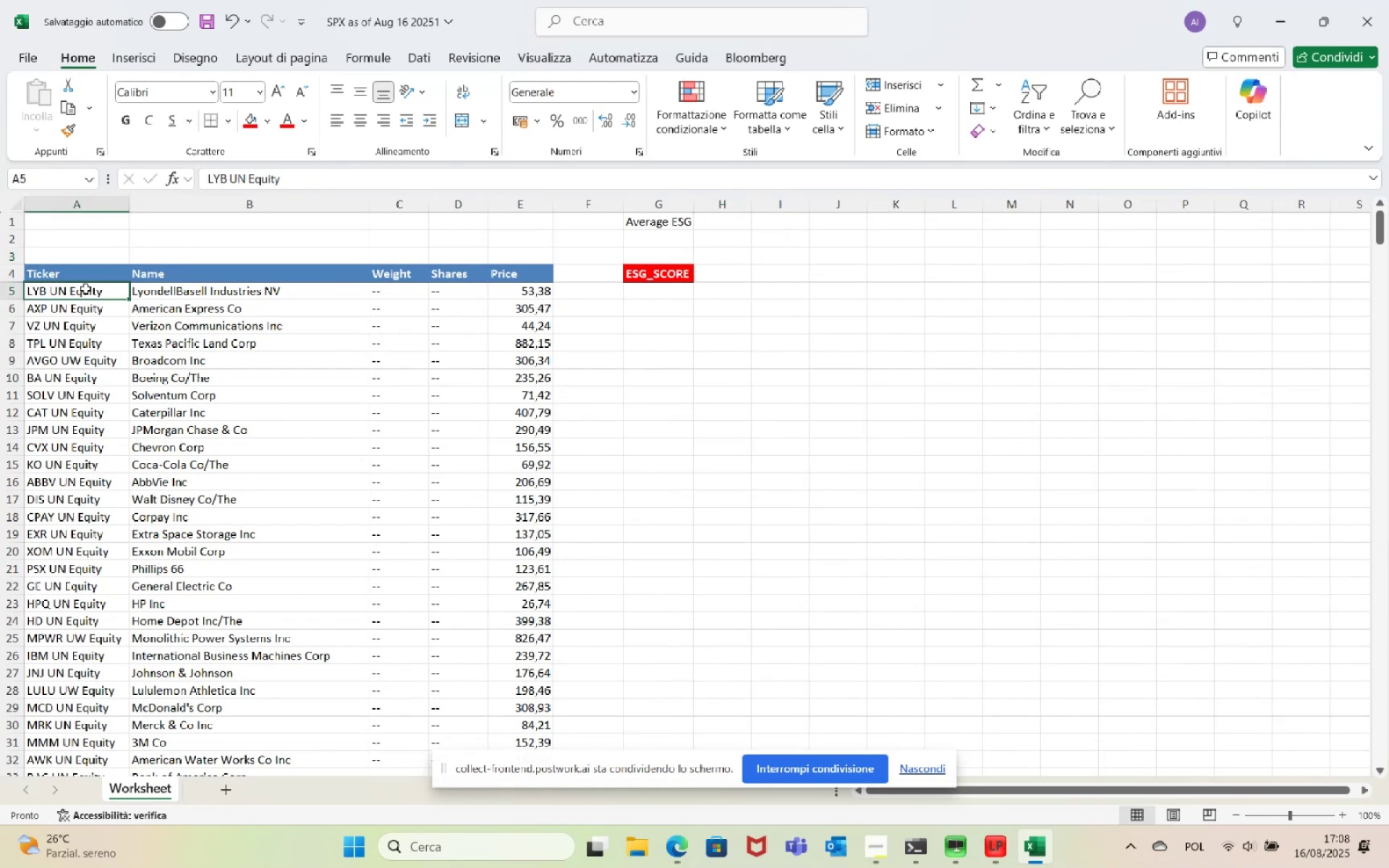 
key(Control+Shift+ArrowDown)
 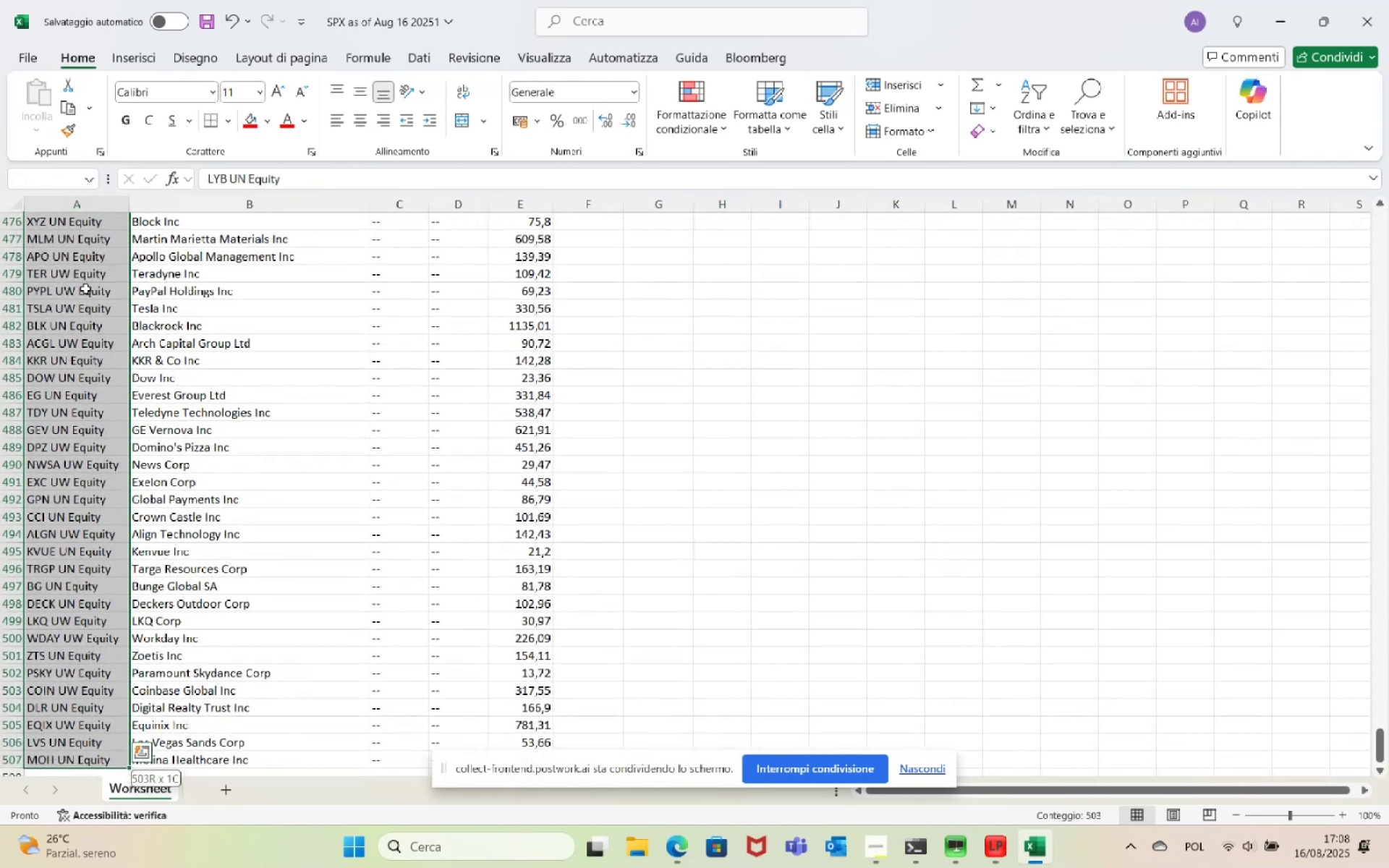 
key(Control+C)
 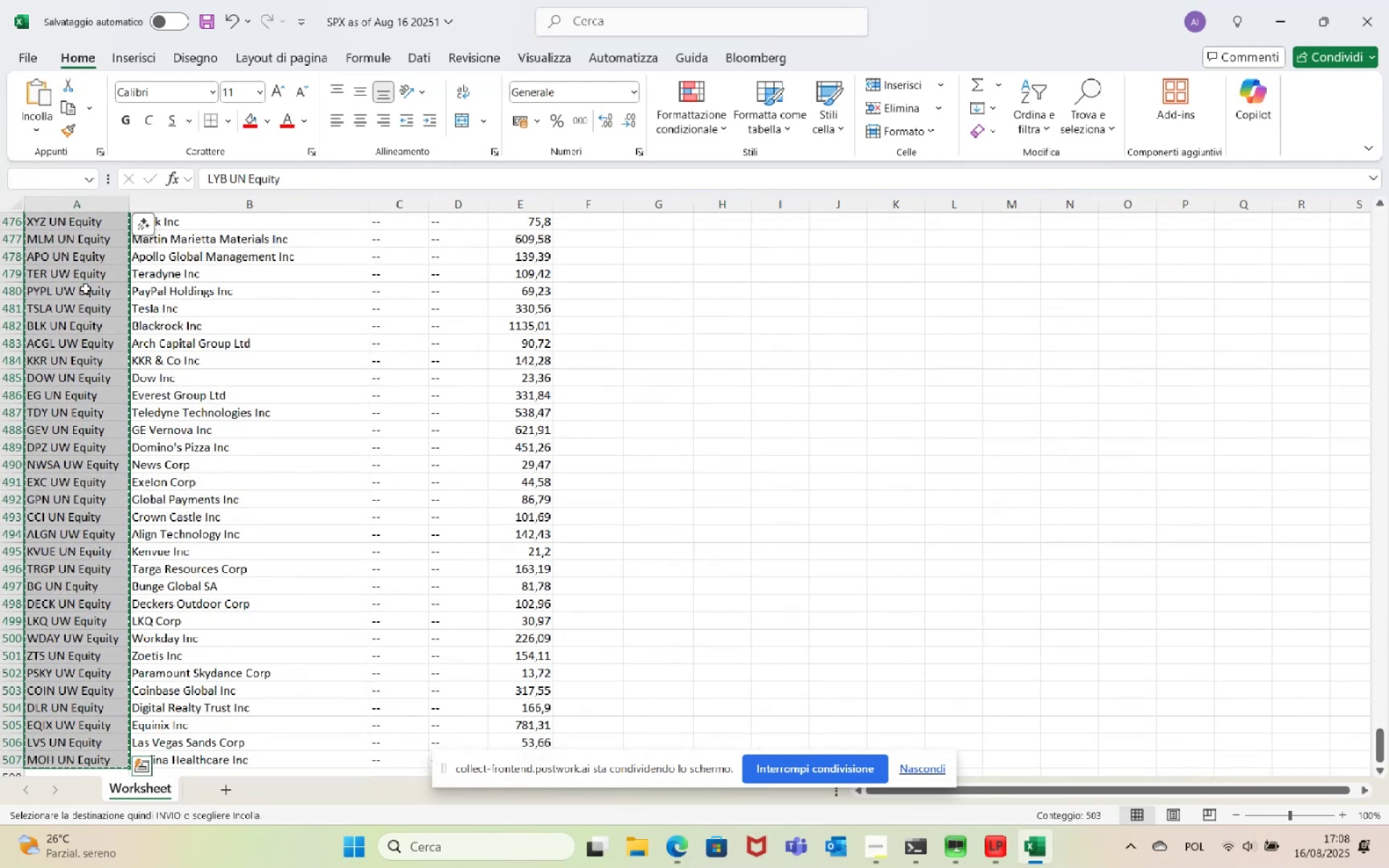 
key(ArrowRight)
 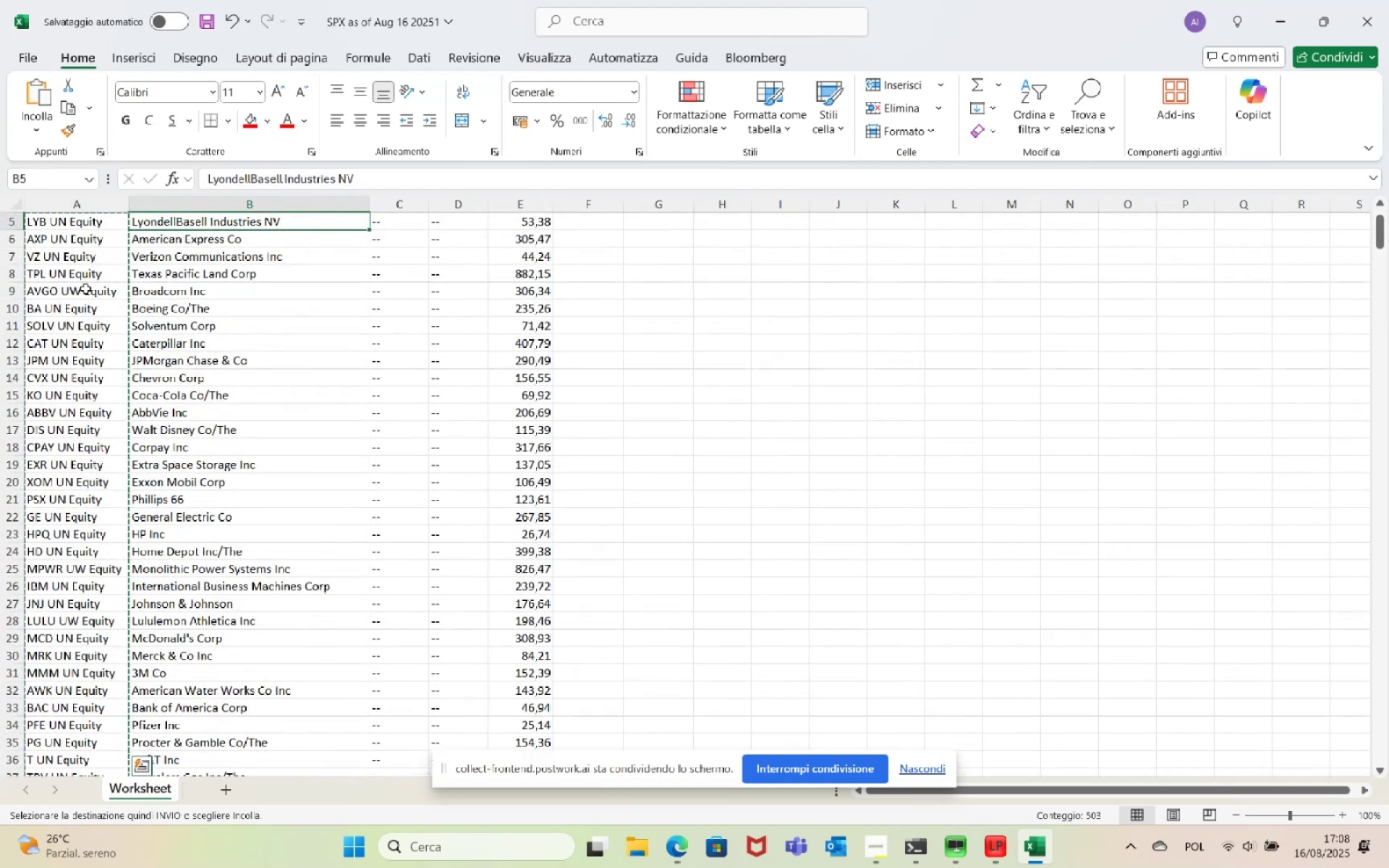 
key(ArrowUp)
 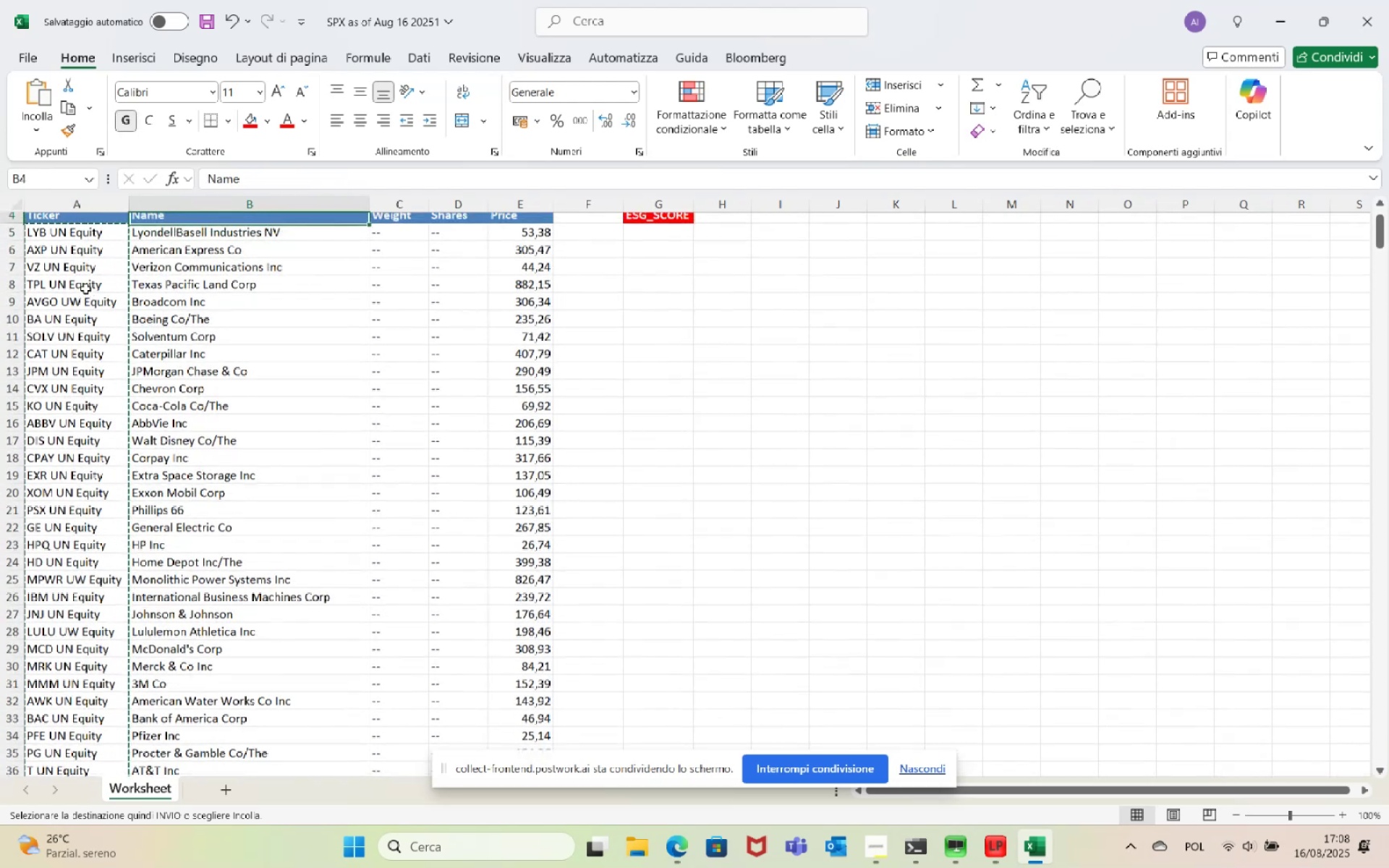 
key(ArrowUp)
 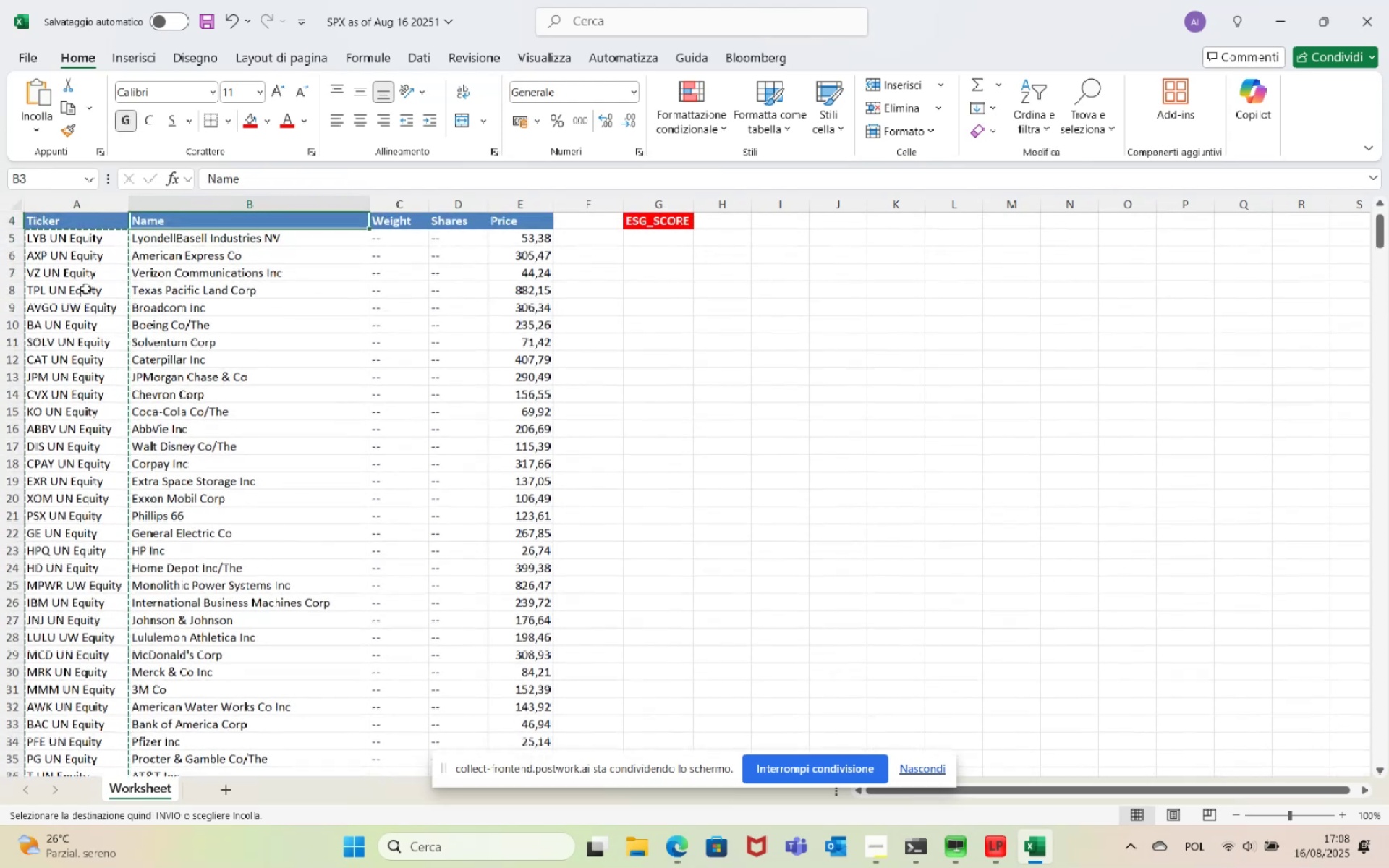 
key(ArrowUp)
 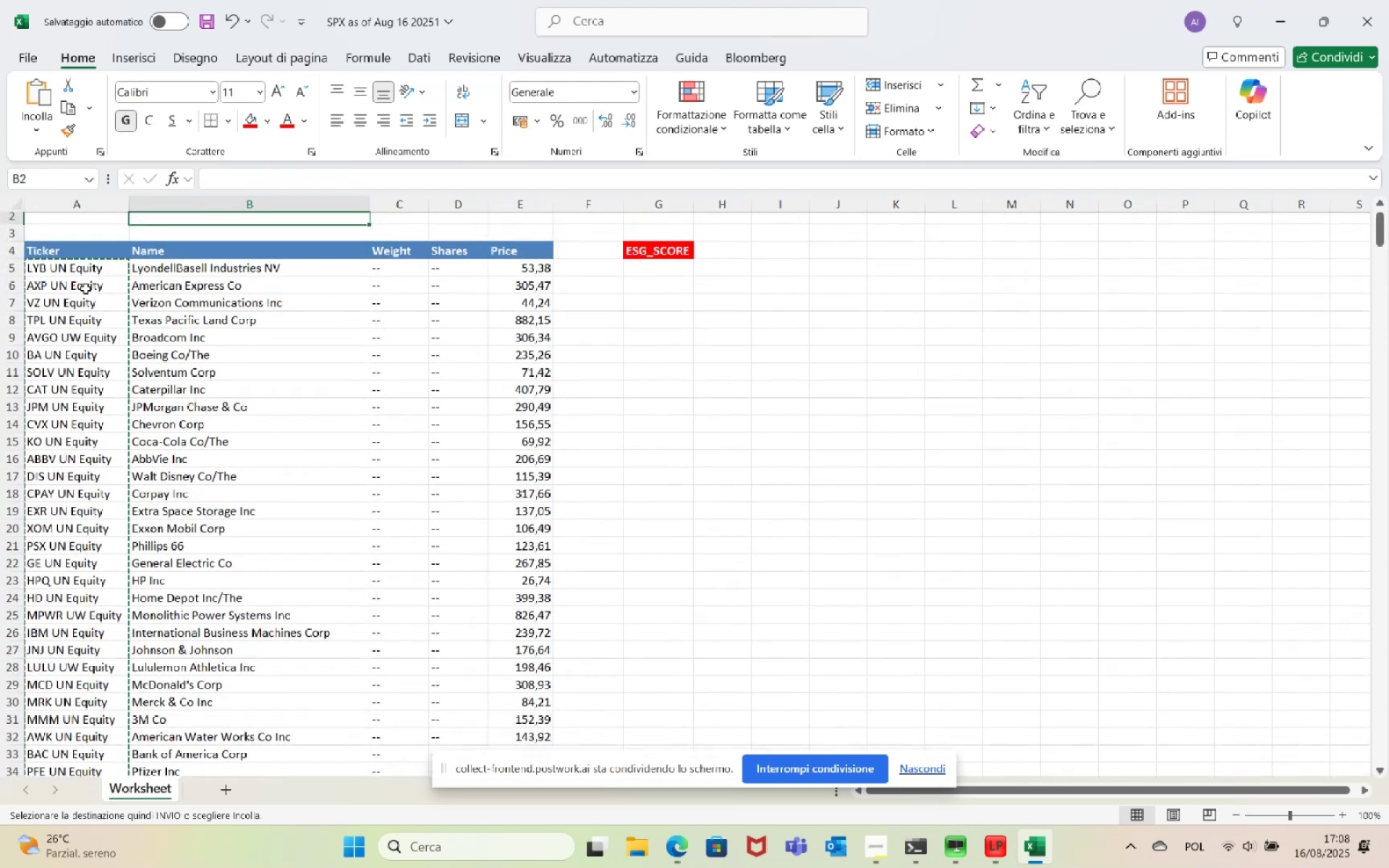 
key(ArrowRight)
 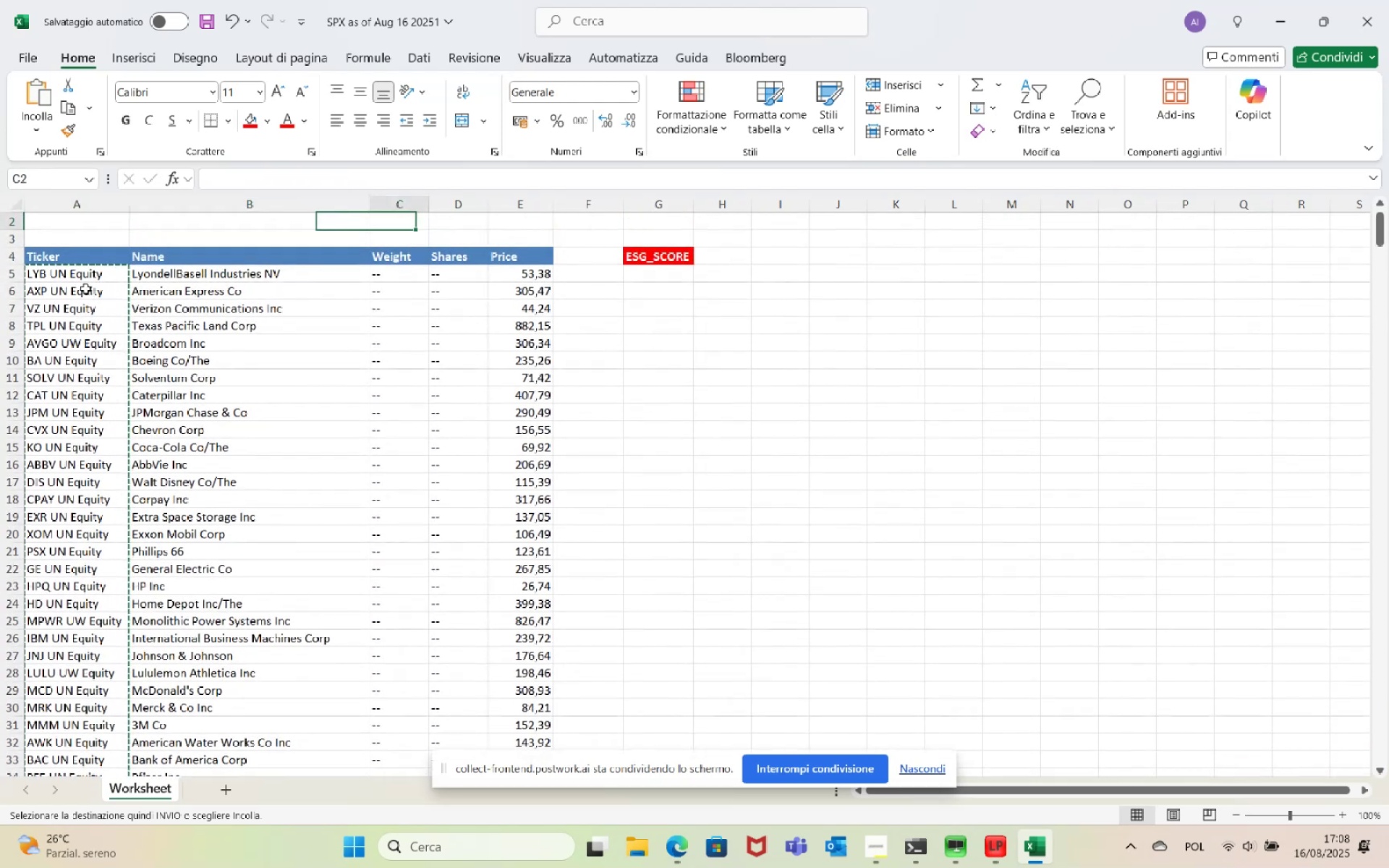 
key(ArrowRight)
 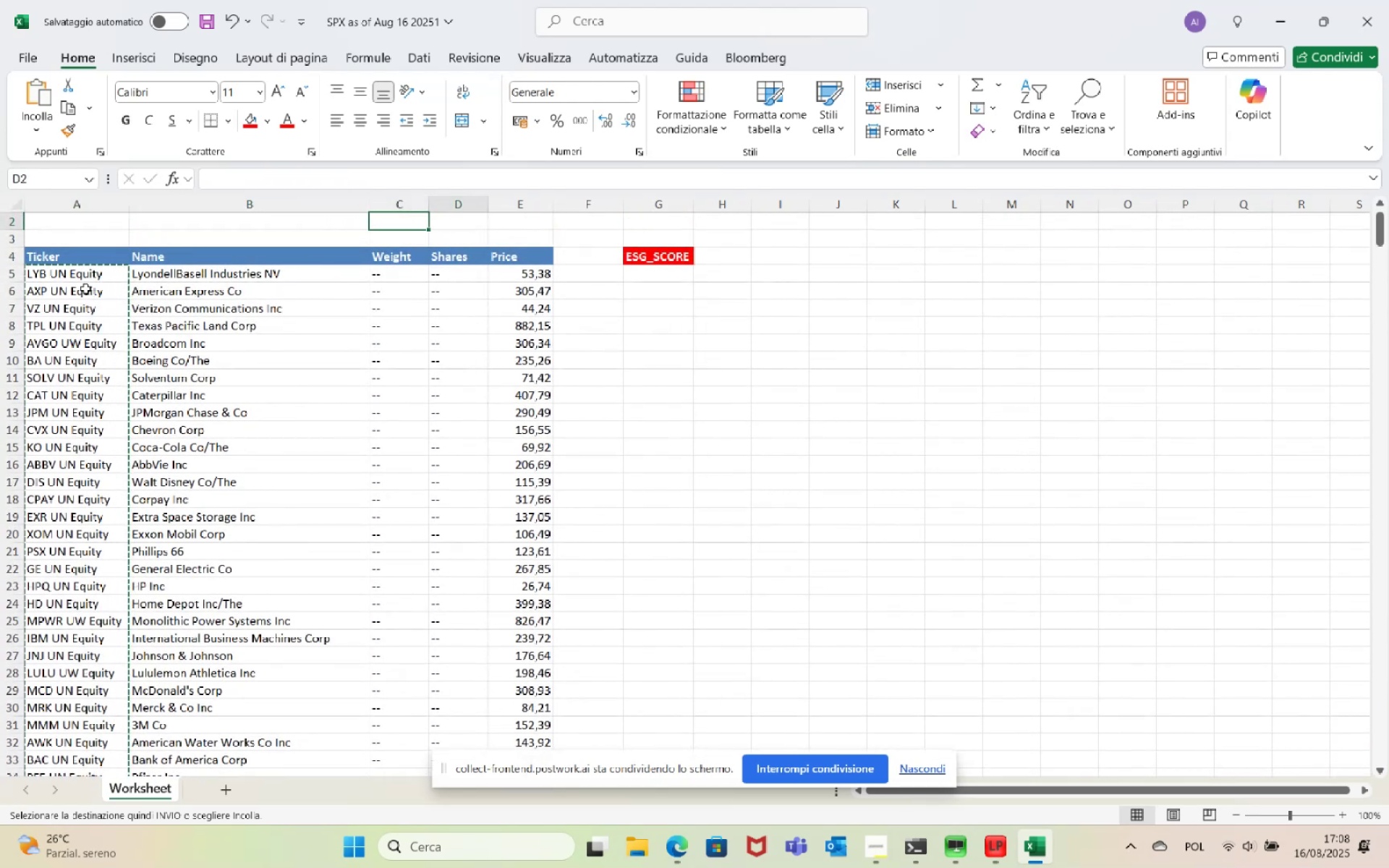 
key(ArrowRight)
 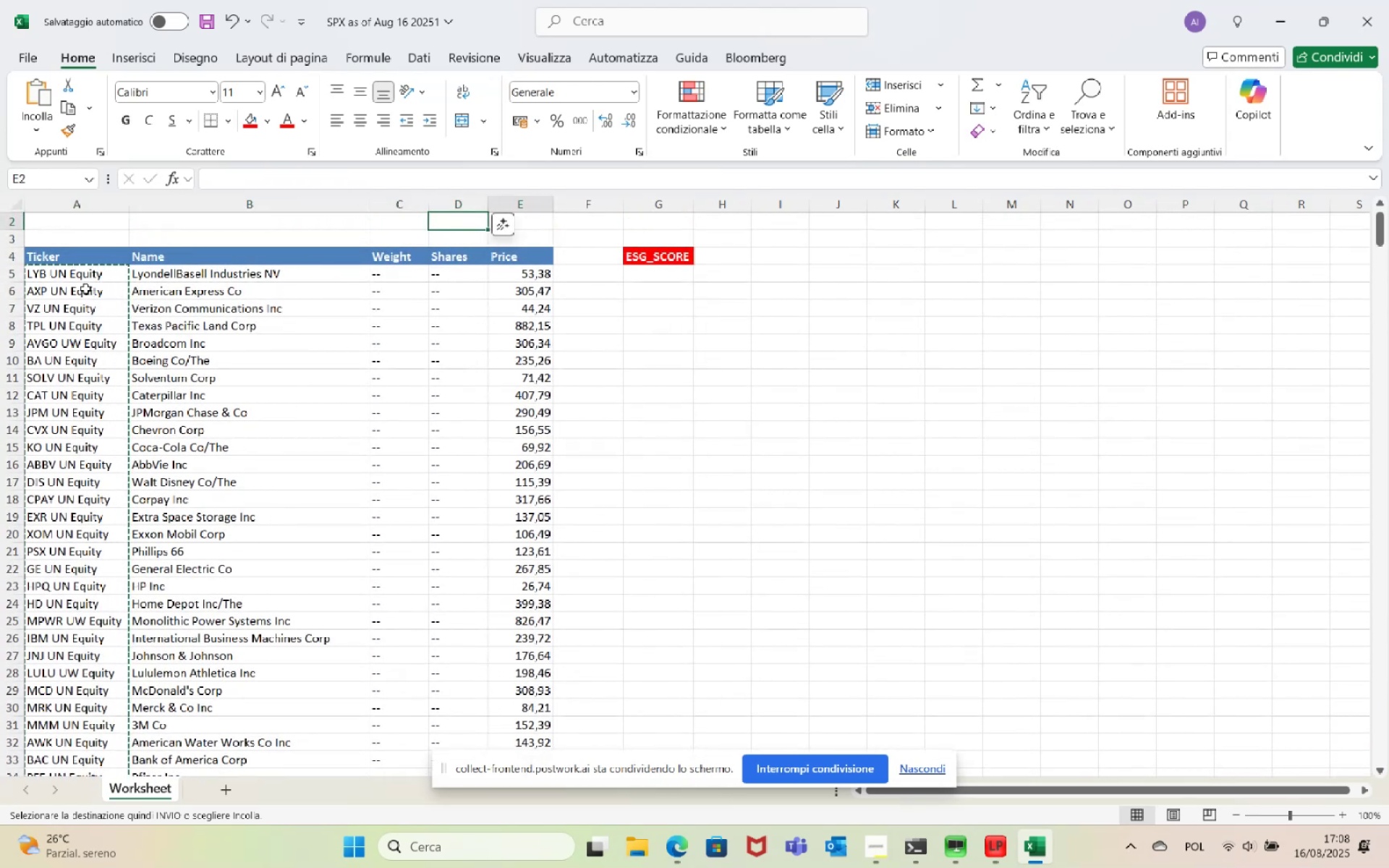 
key(ArrowRight)
 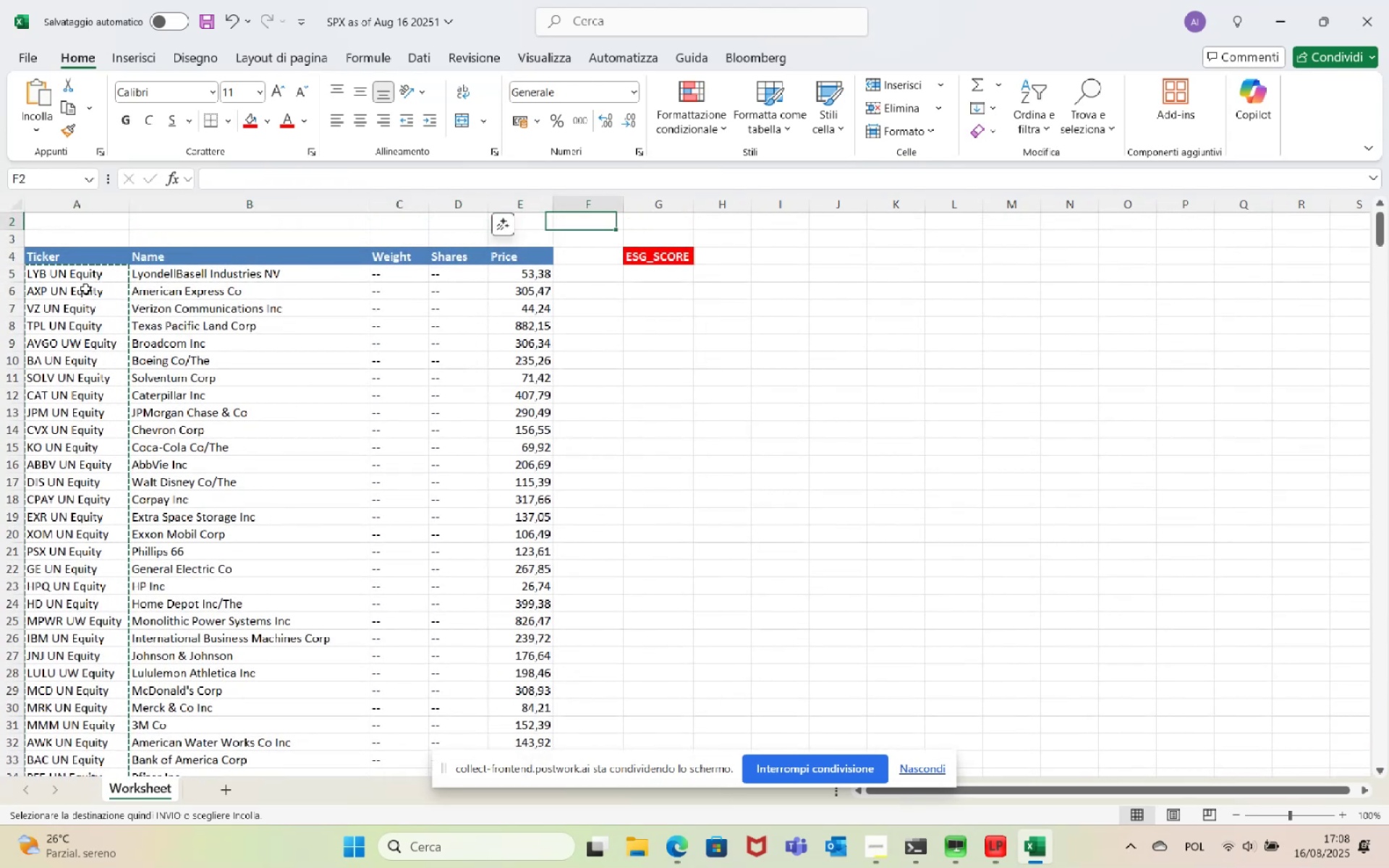 
key(ArrowRight)
 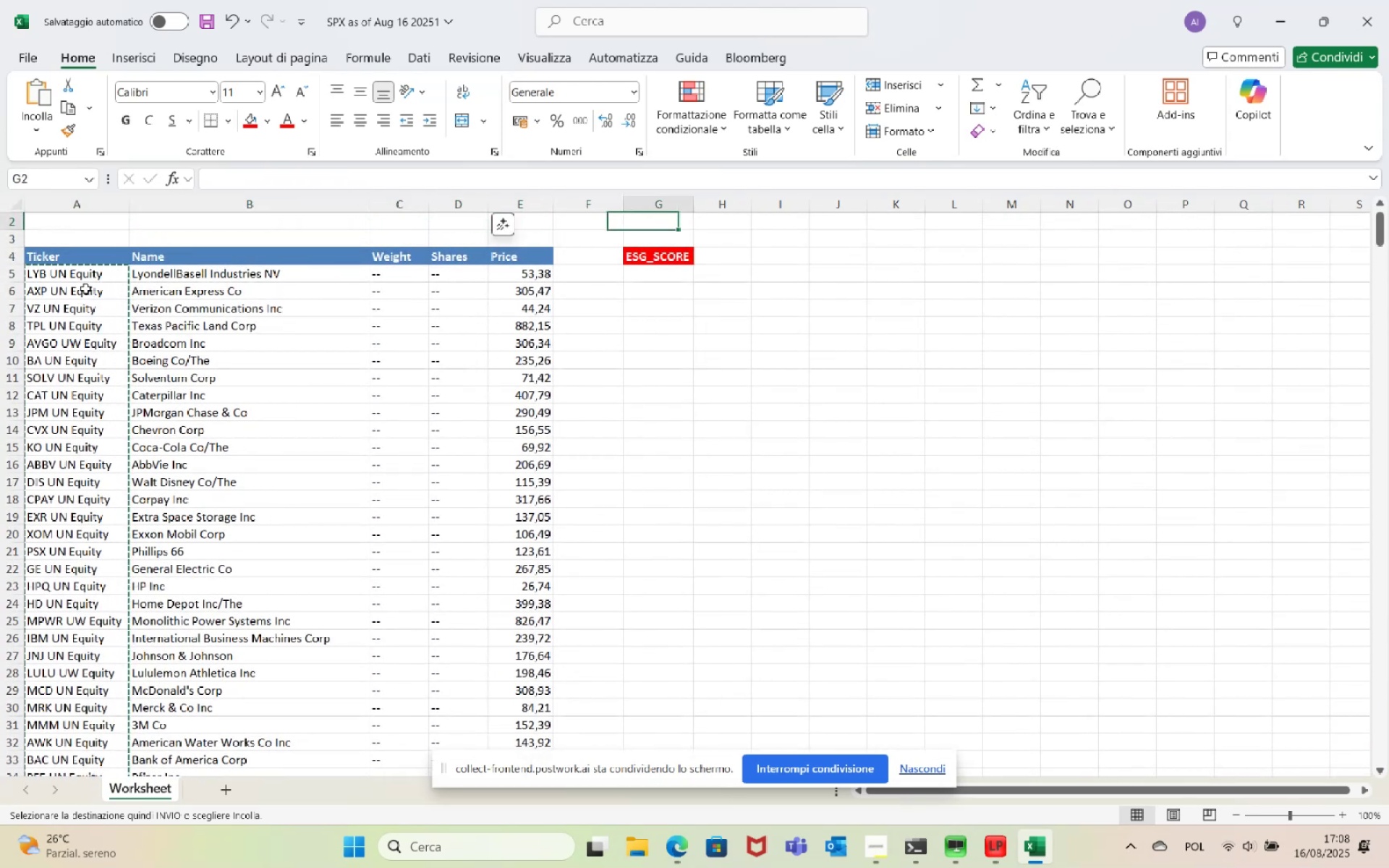 
key(ArrowRight)
 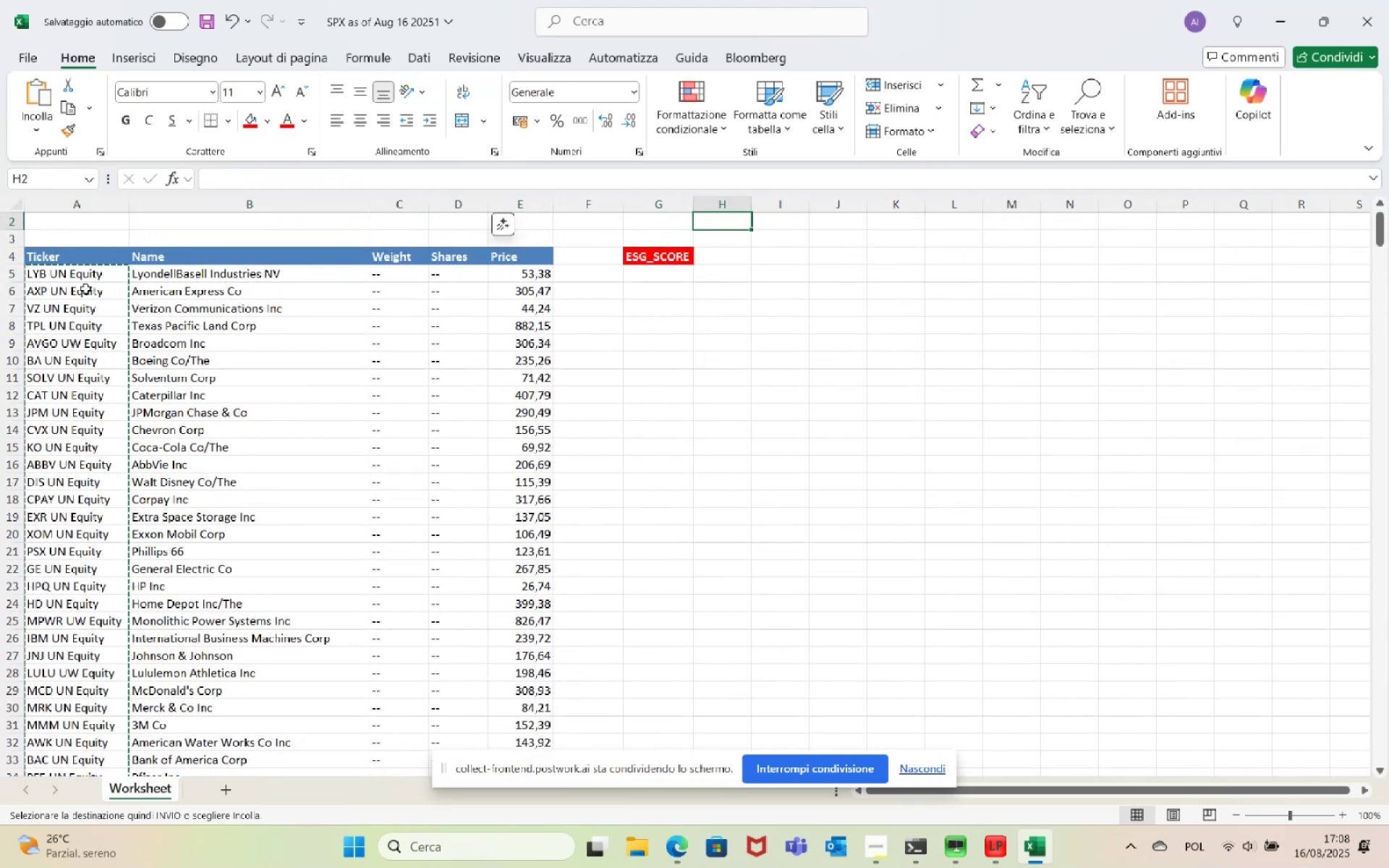 
key(ArrowDown)
 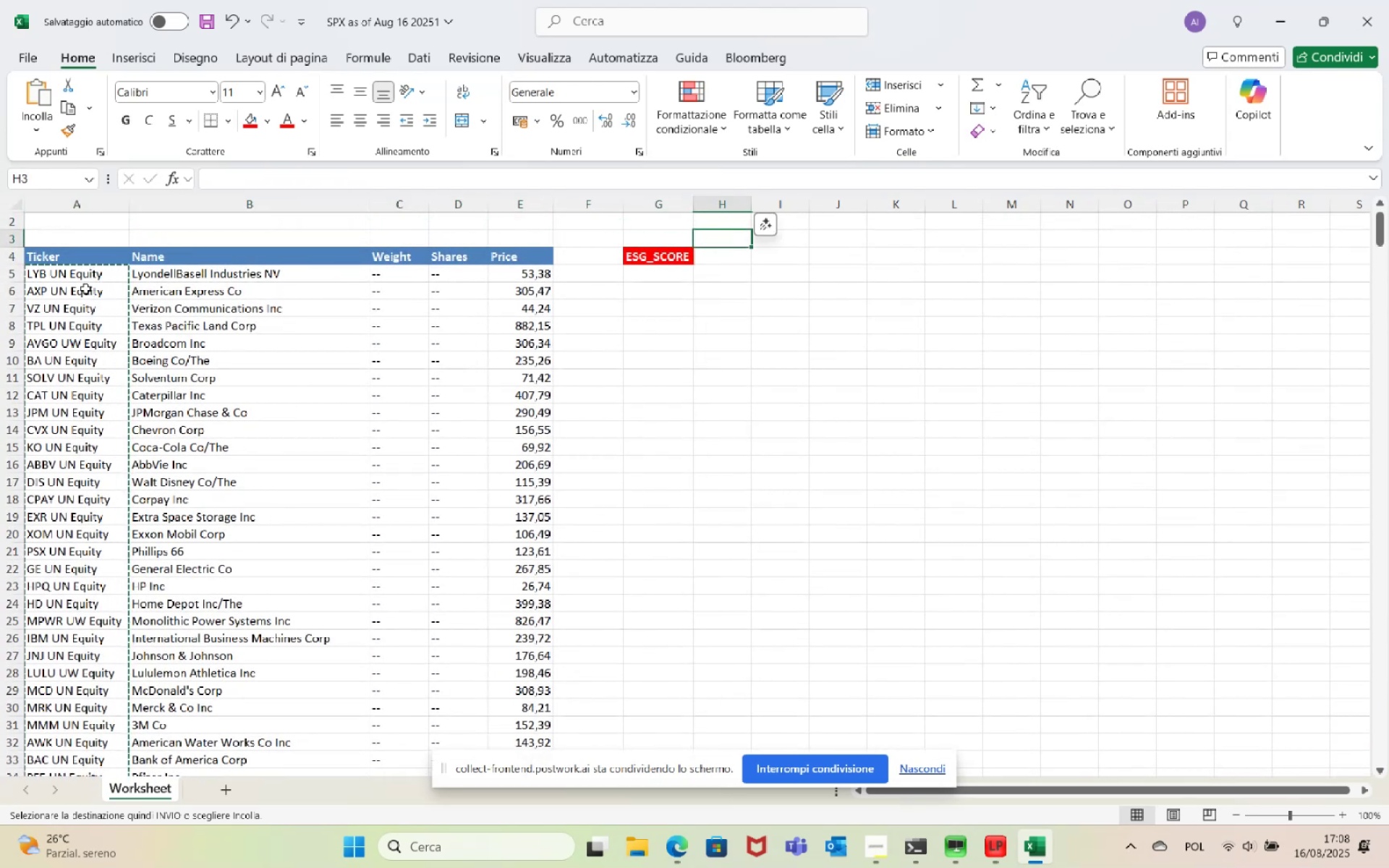 
key(ArrowDown)
 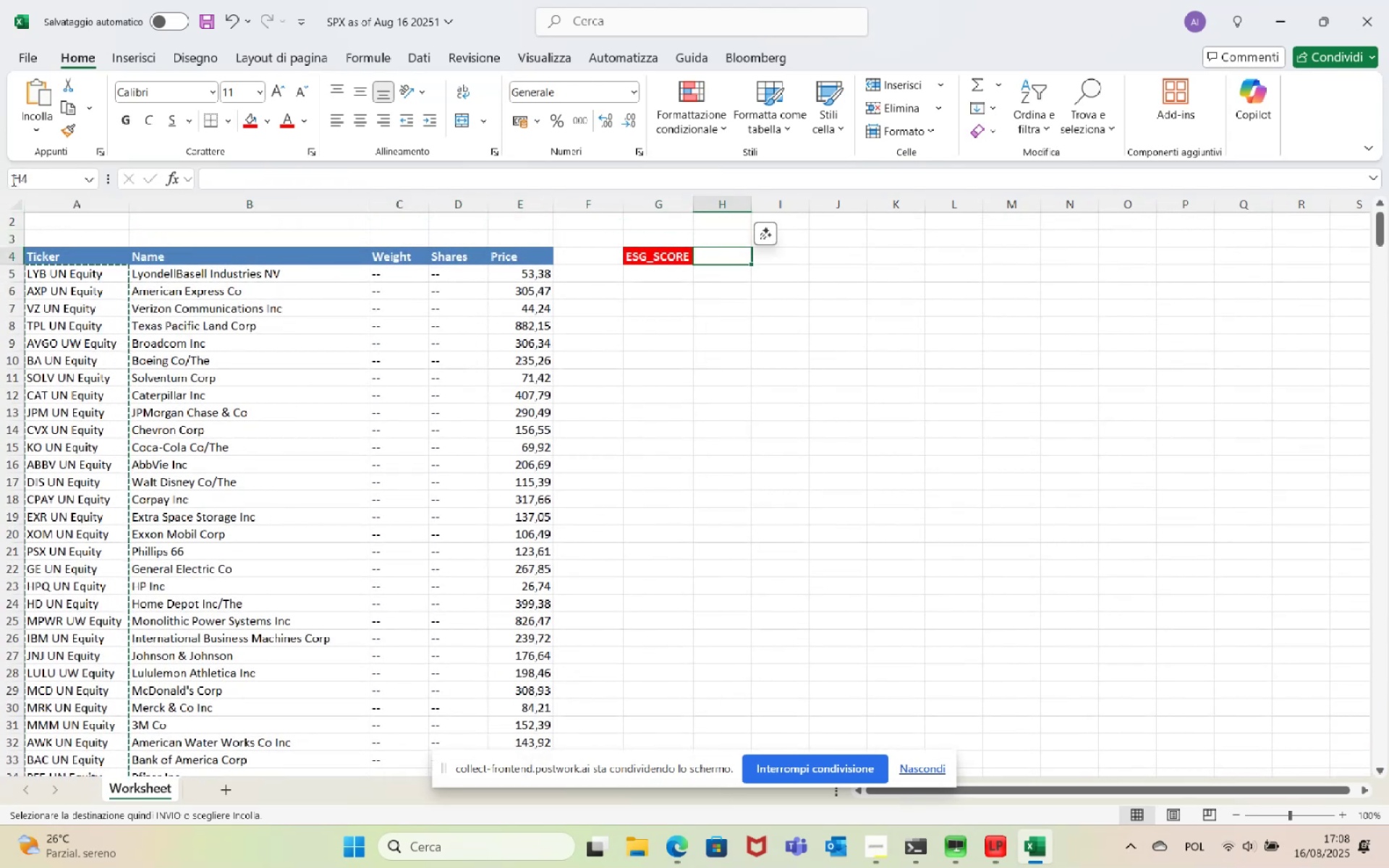 
left_click([27, 132])
 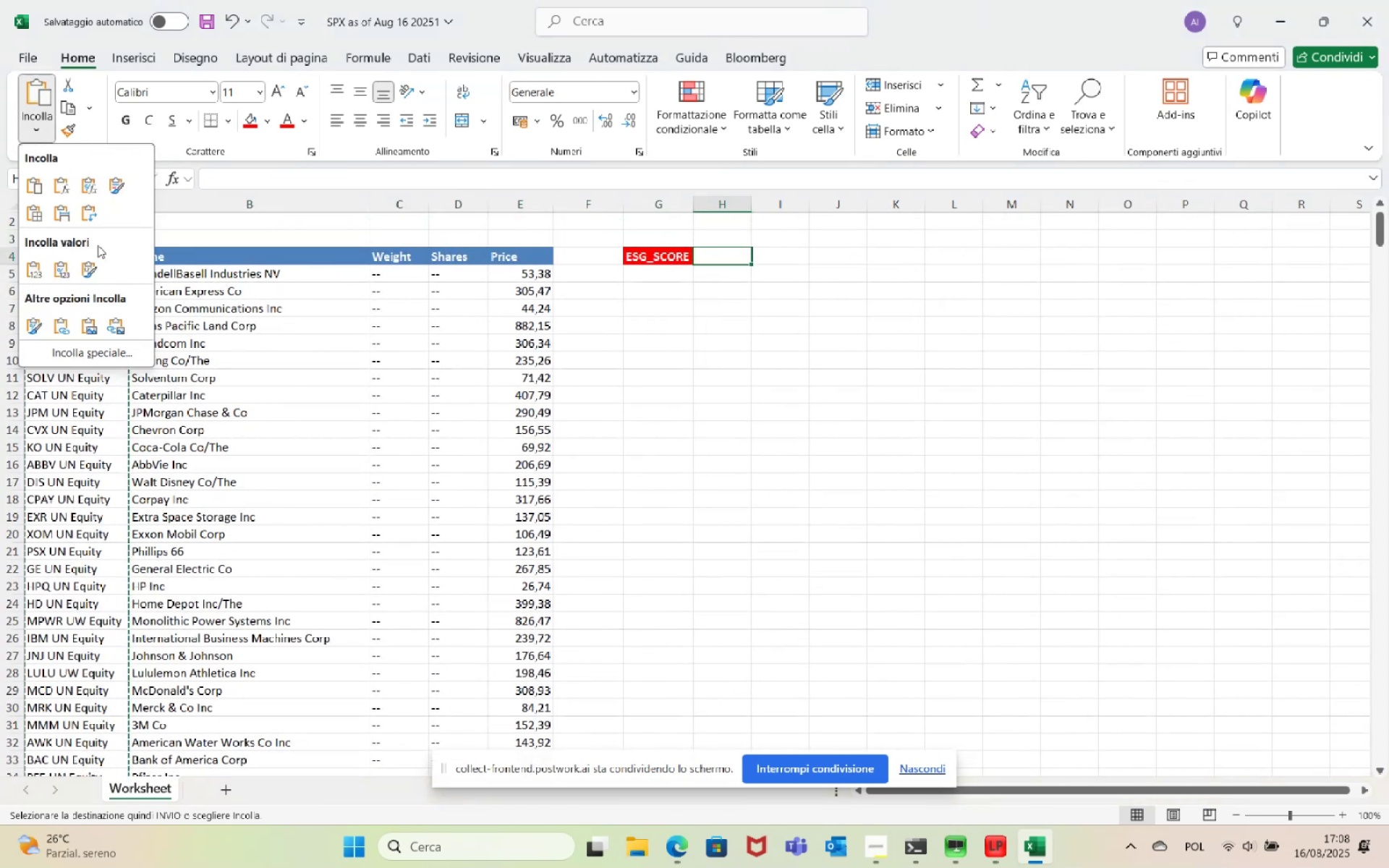 
left_click([93, 216])
 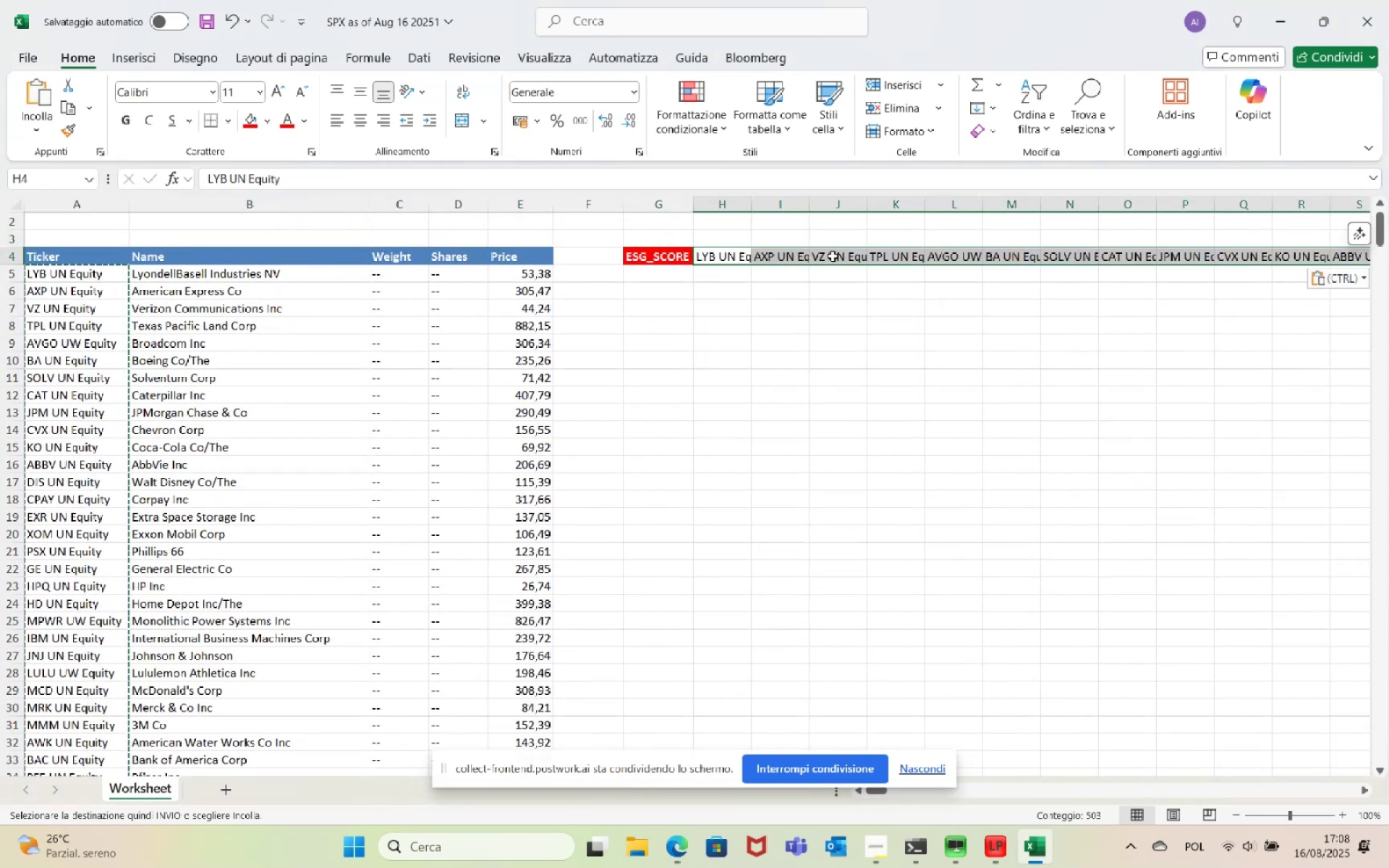 
left_click([770, 385])
 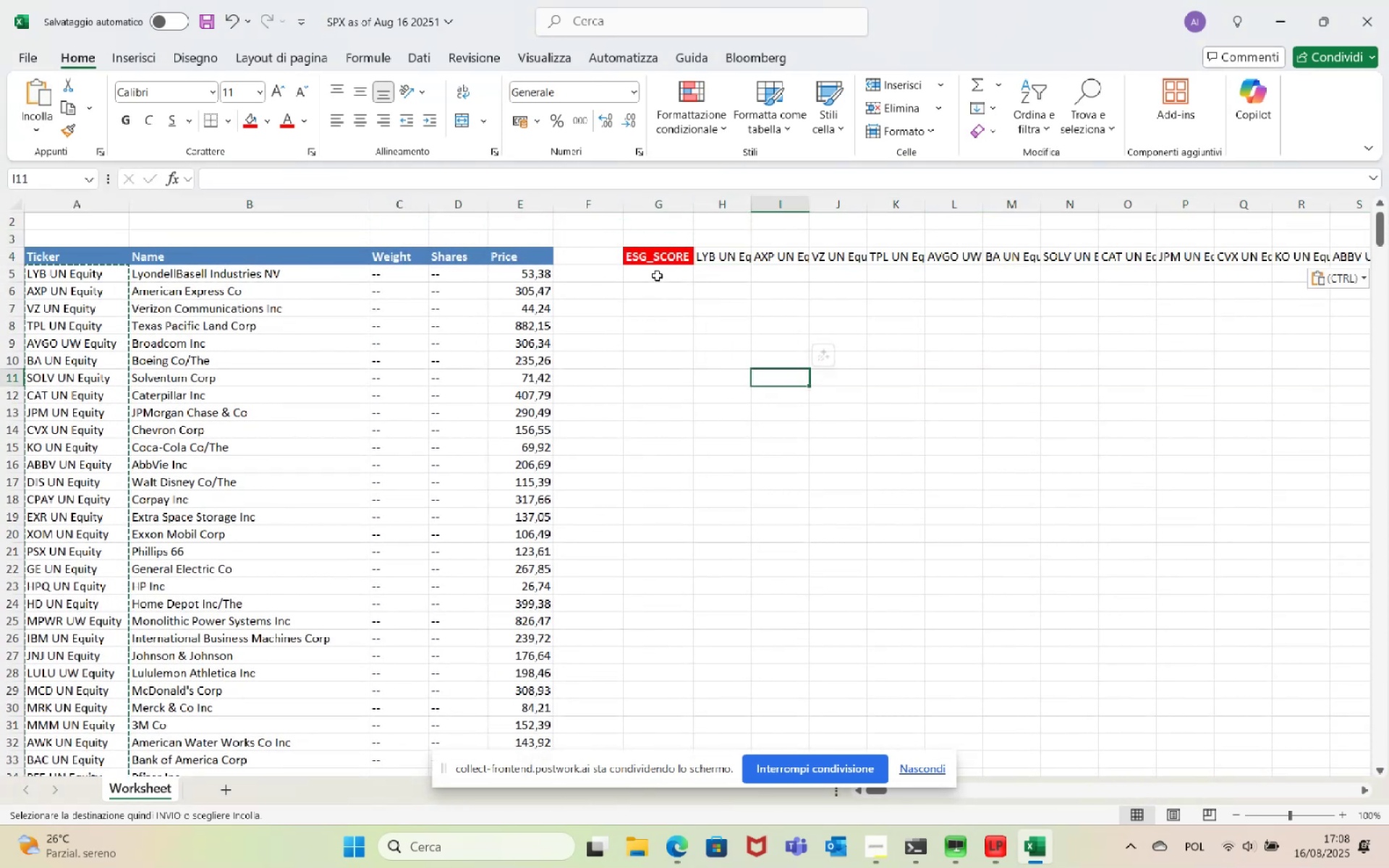 
left_click([730, 281])
 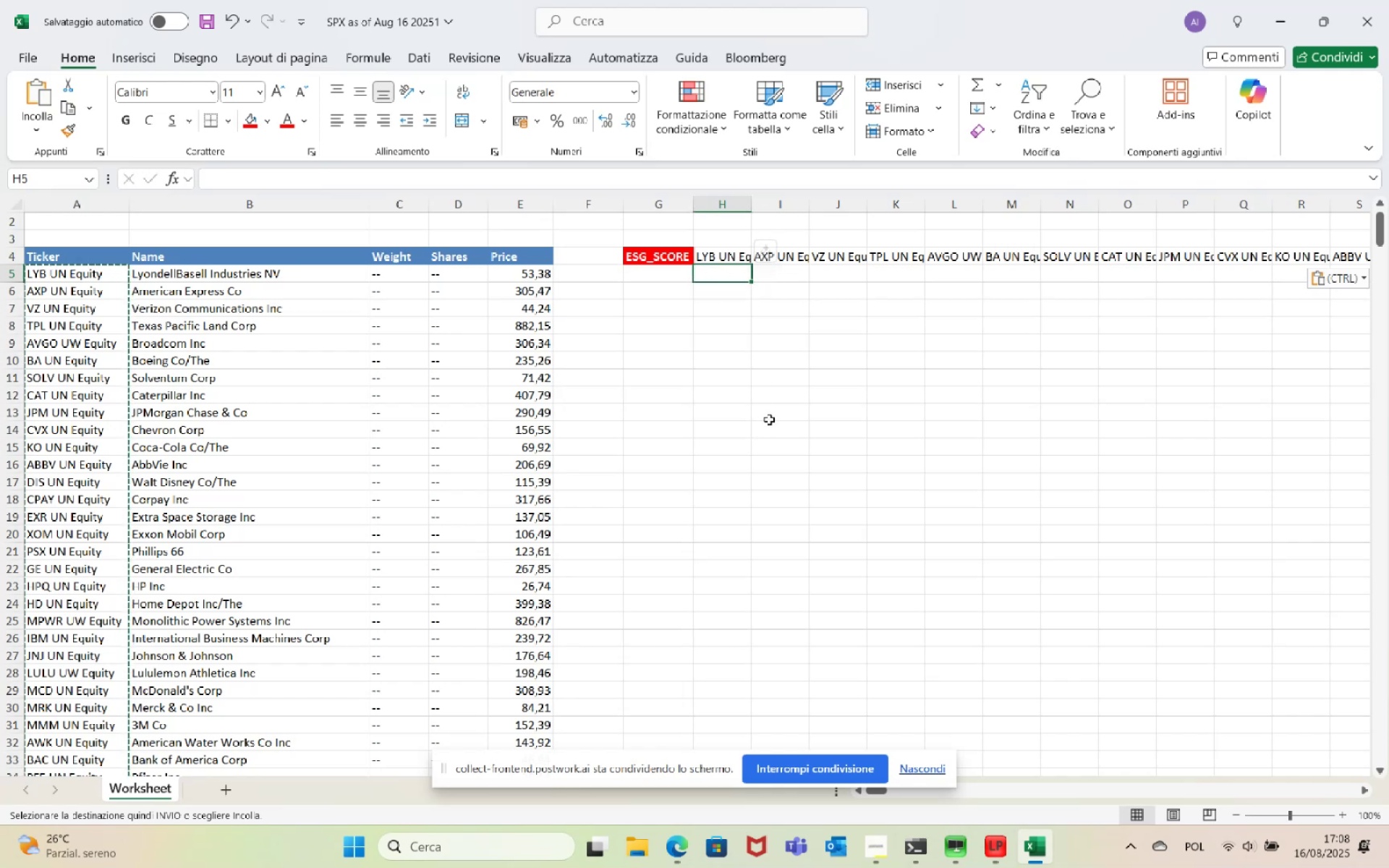 
type(=bdh)
 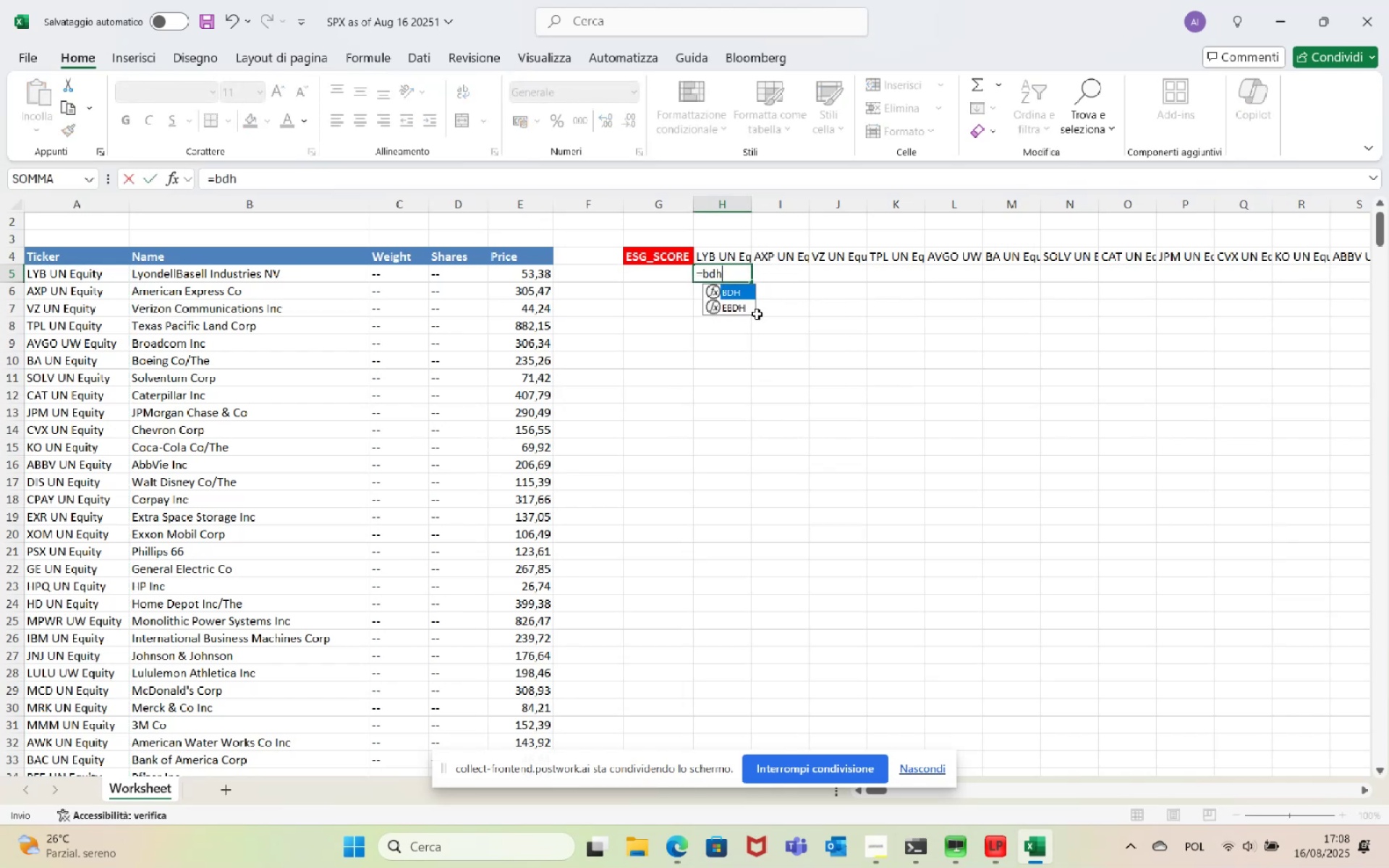 
double_click([736, 289])
 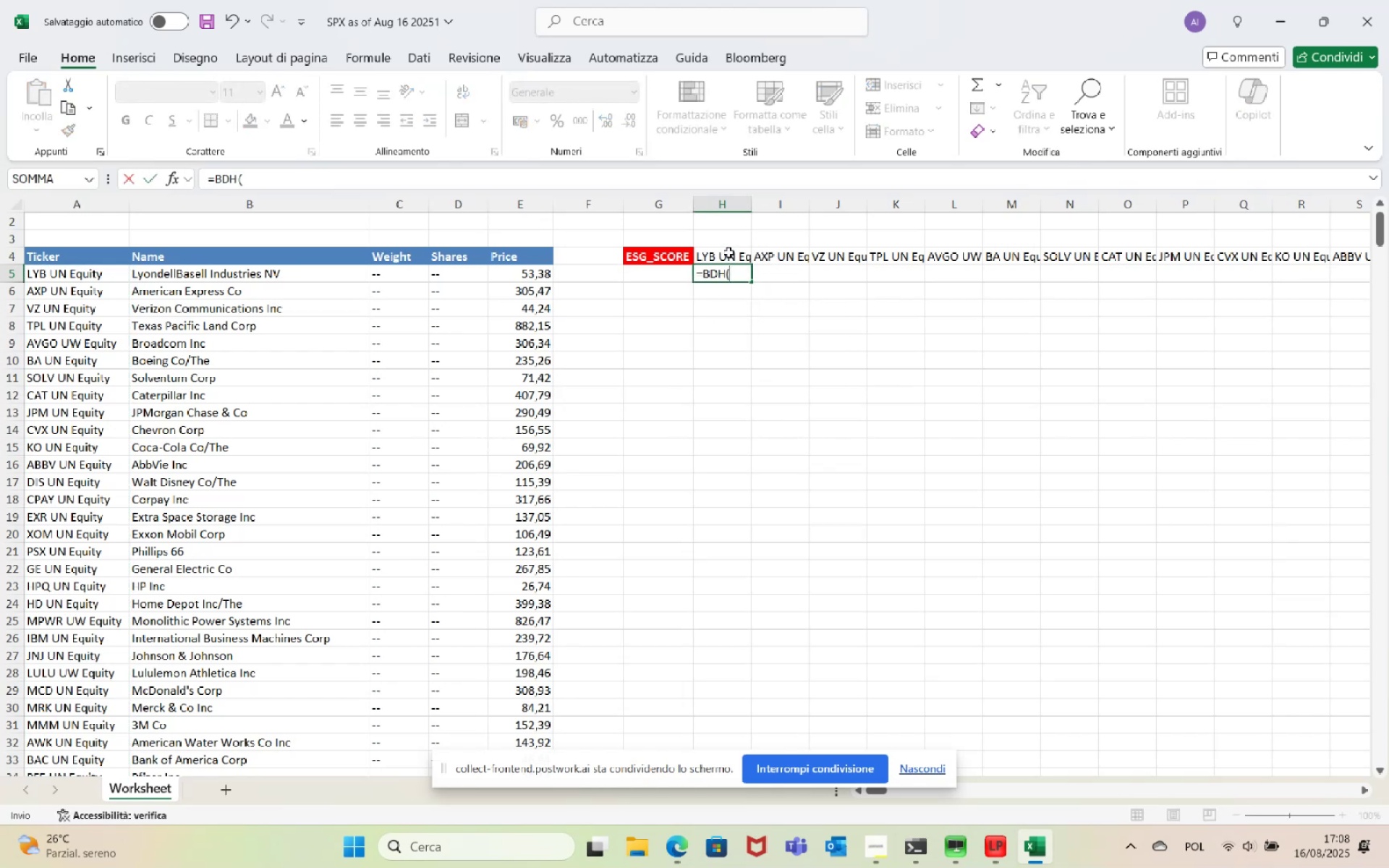 
left_click([729, 252])
 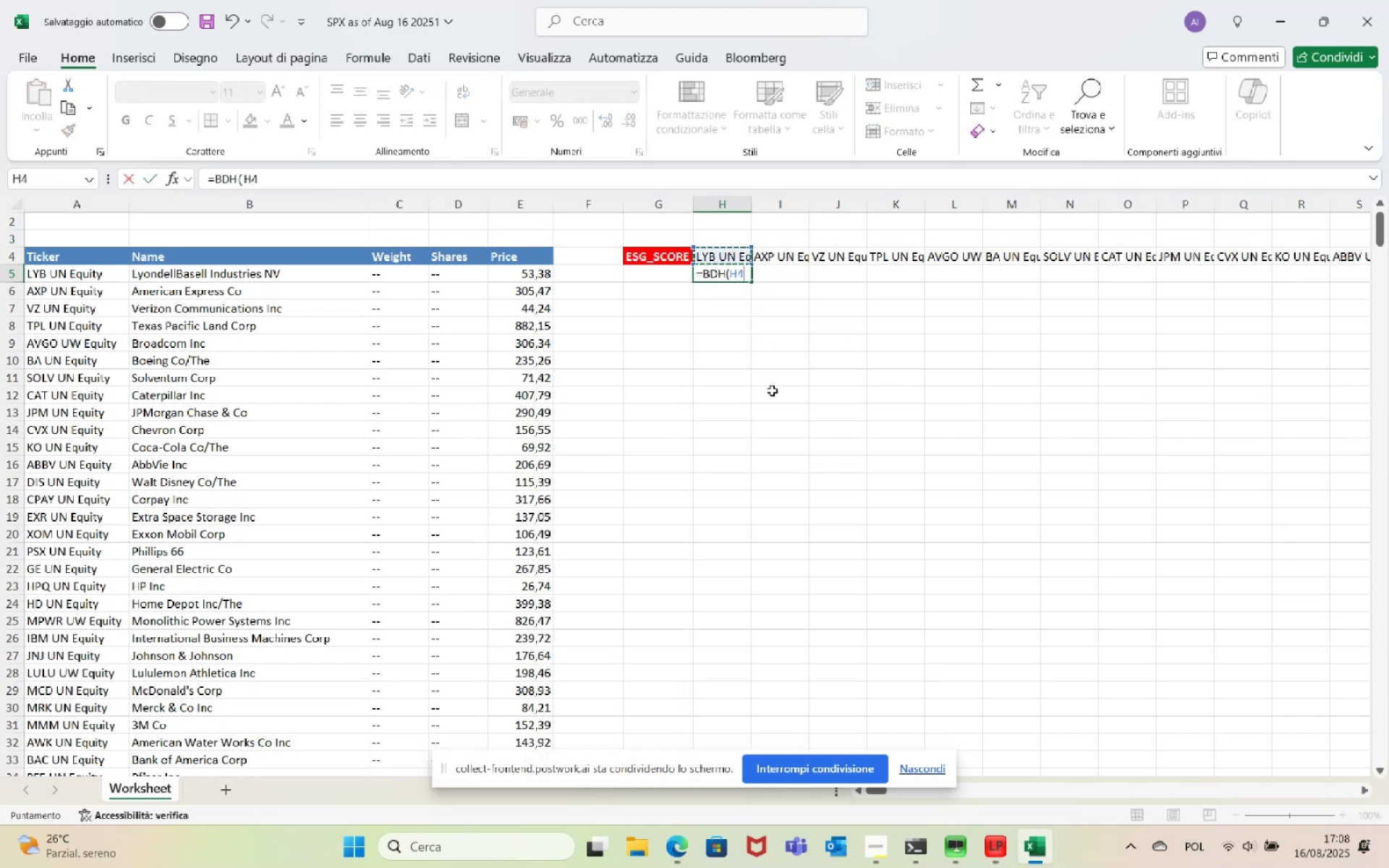 
type(, "ESG_SCORE", "1960-01-01", "2025-07-31"))
 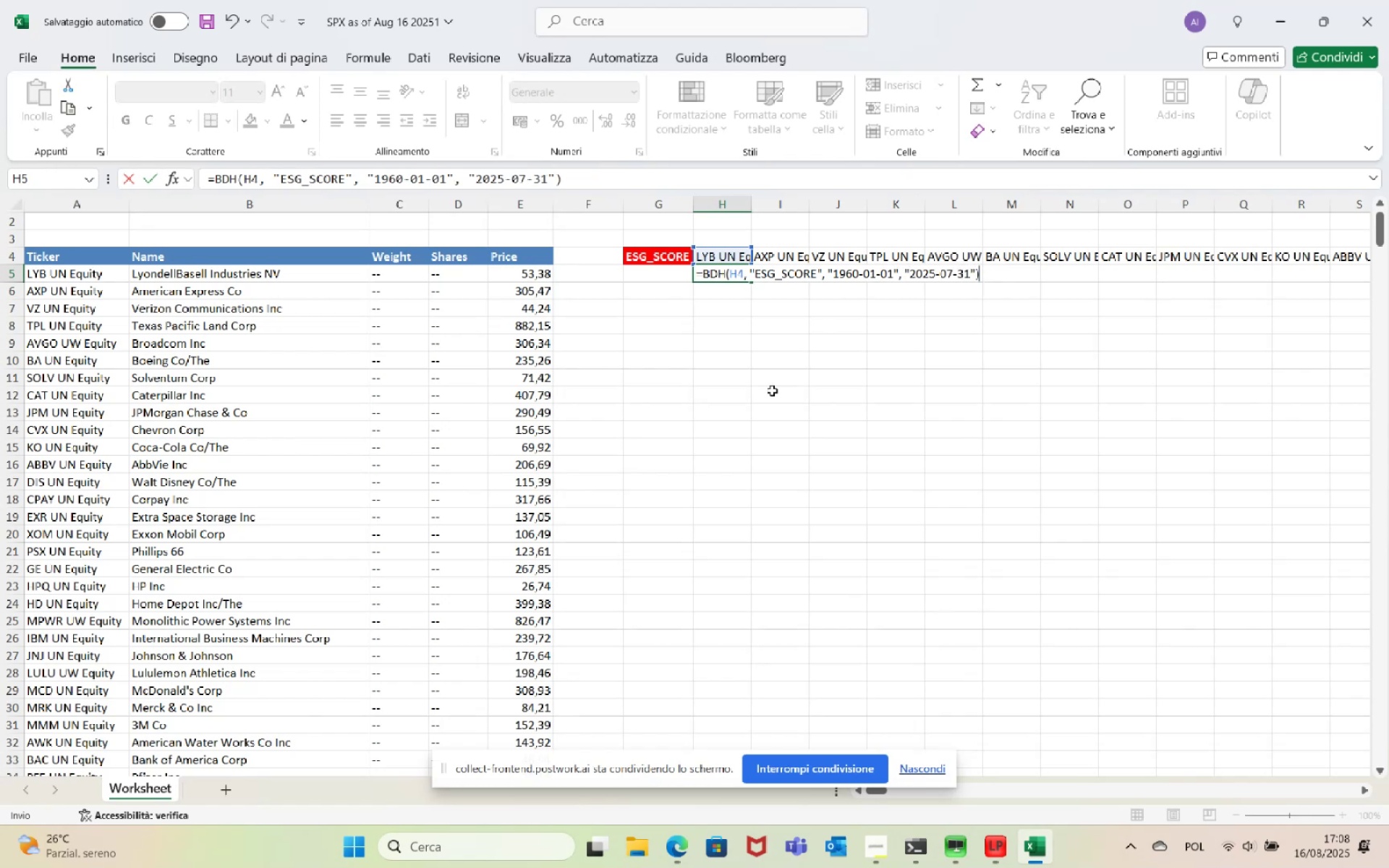 
 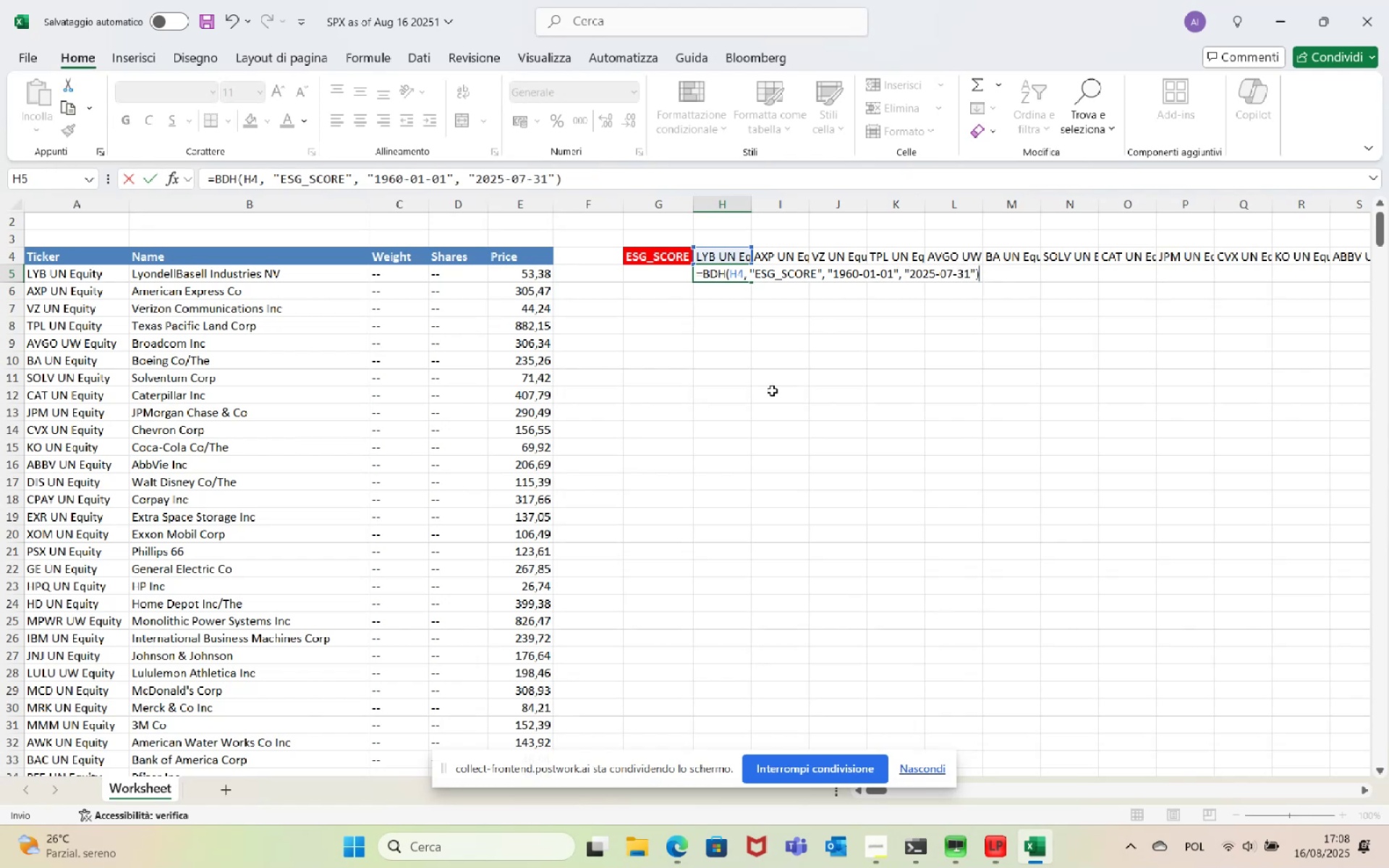 
key(Enter)
 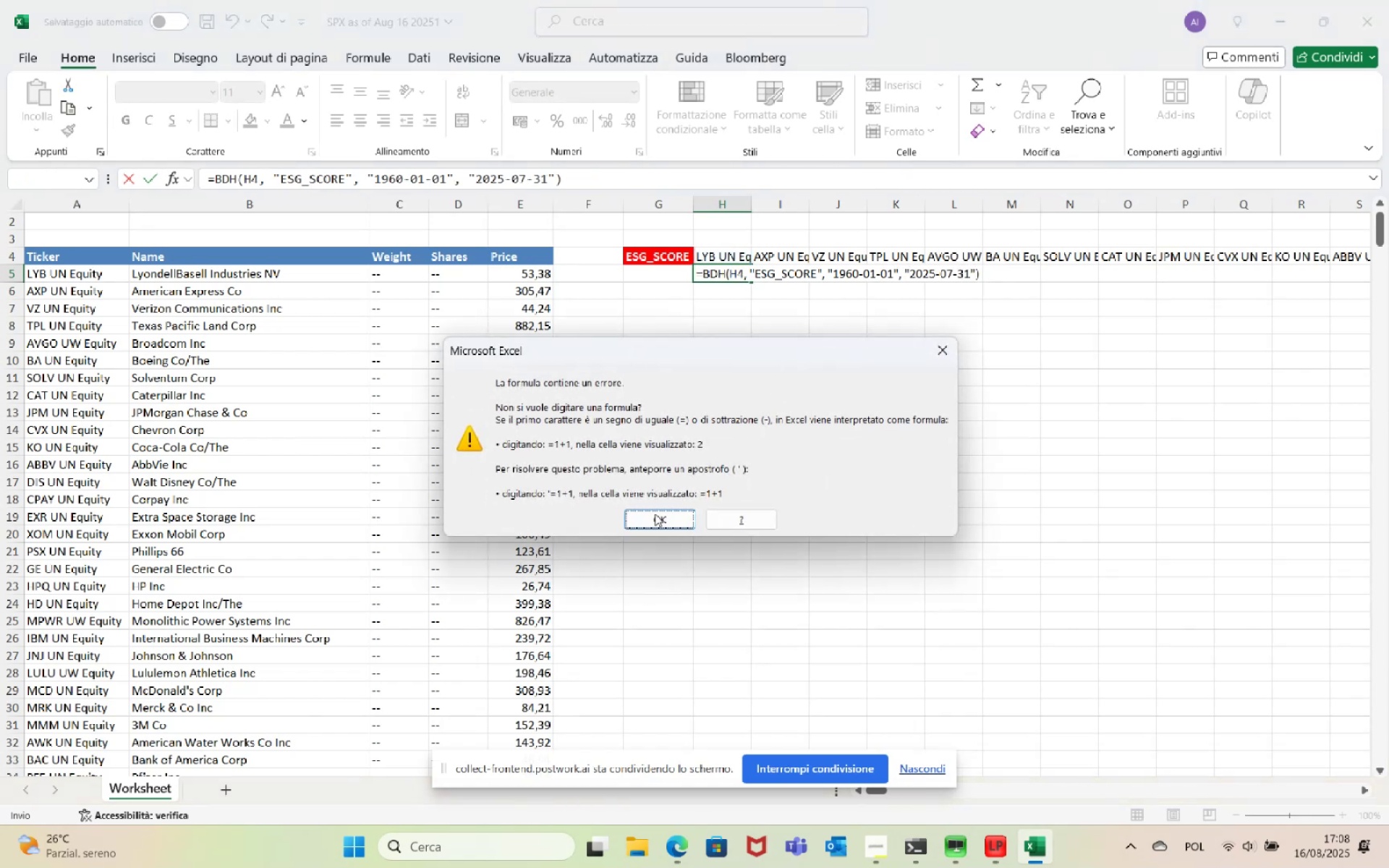 
left_click([645, 521])
 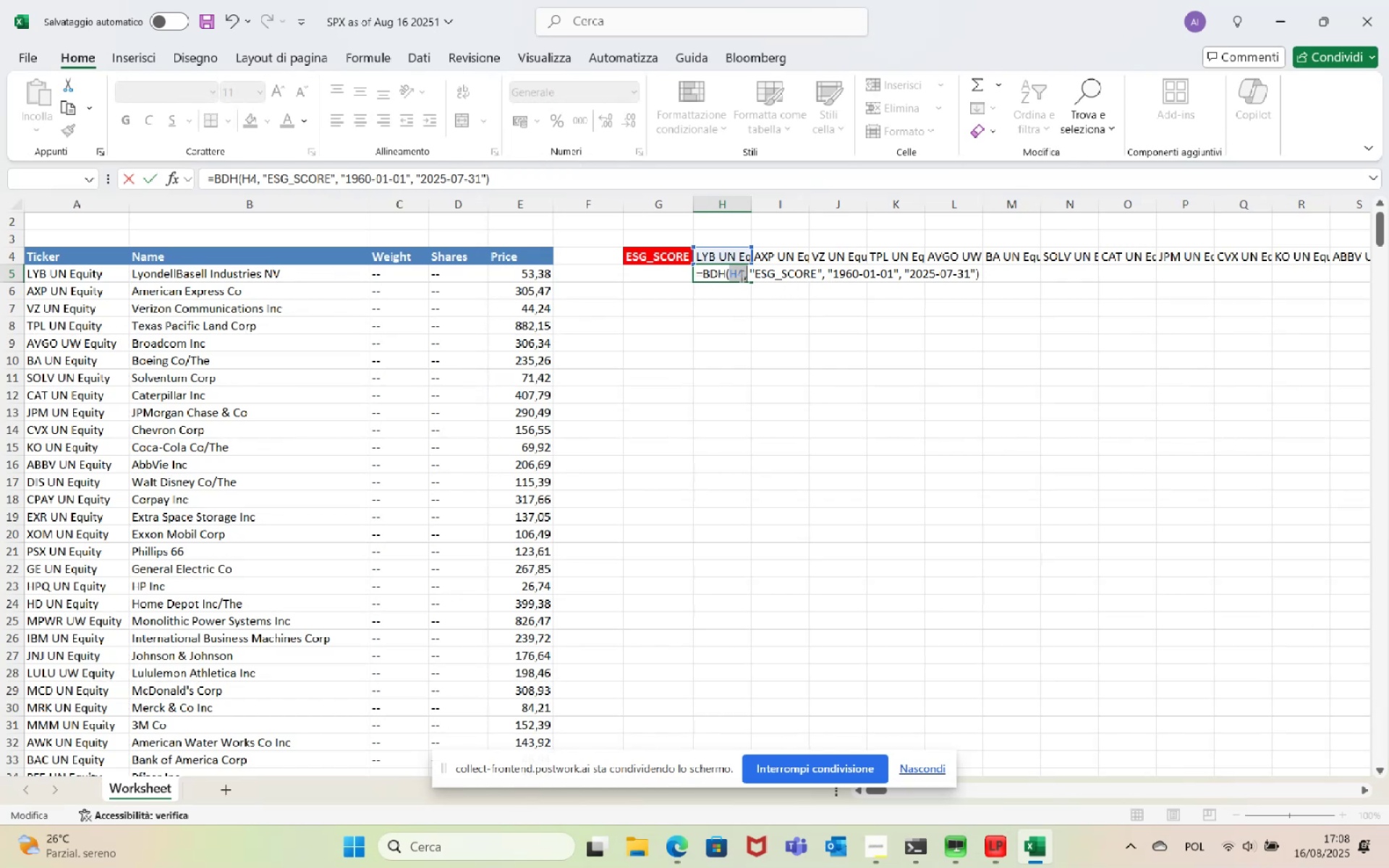 
left_click([748, 276])
 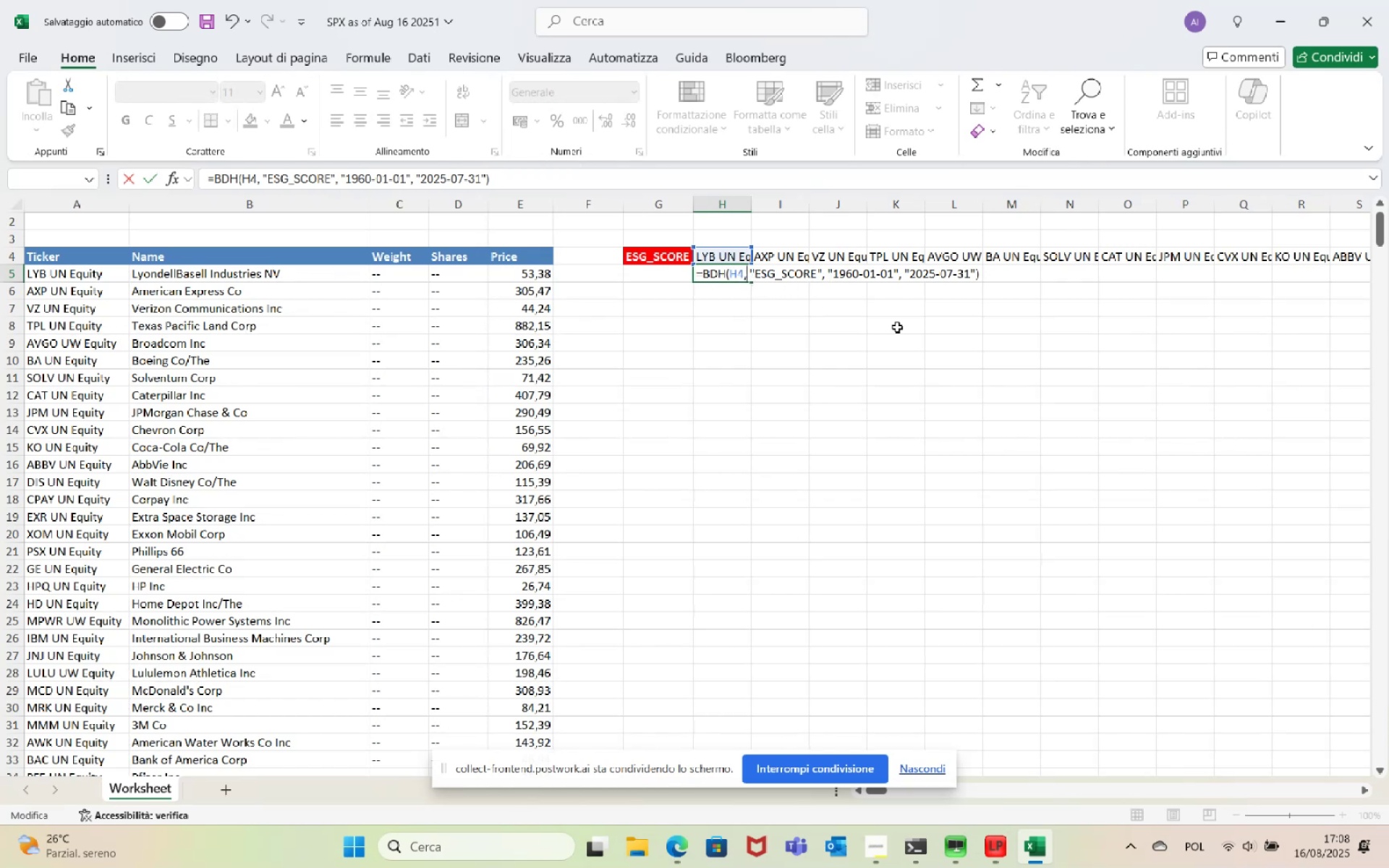 
key(Backspace)
 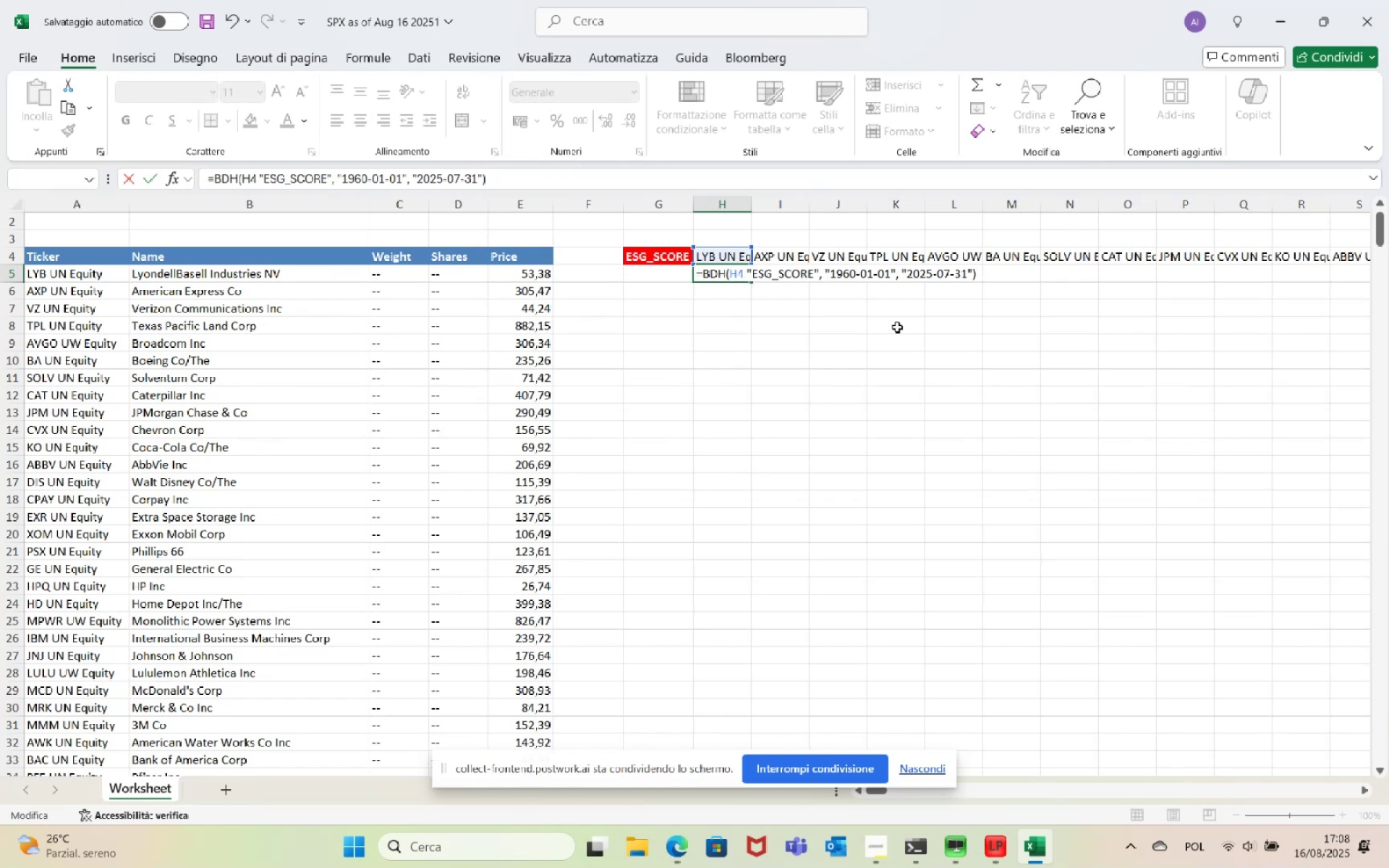 
key(Semicolon)
 